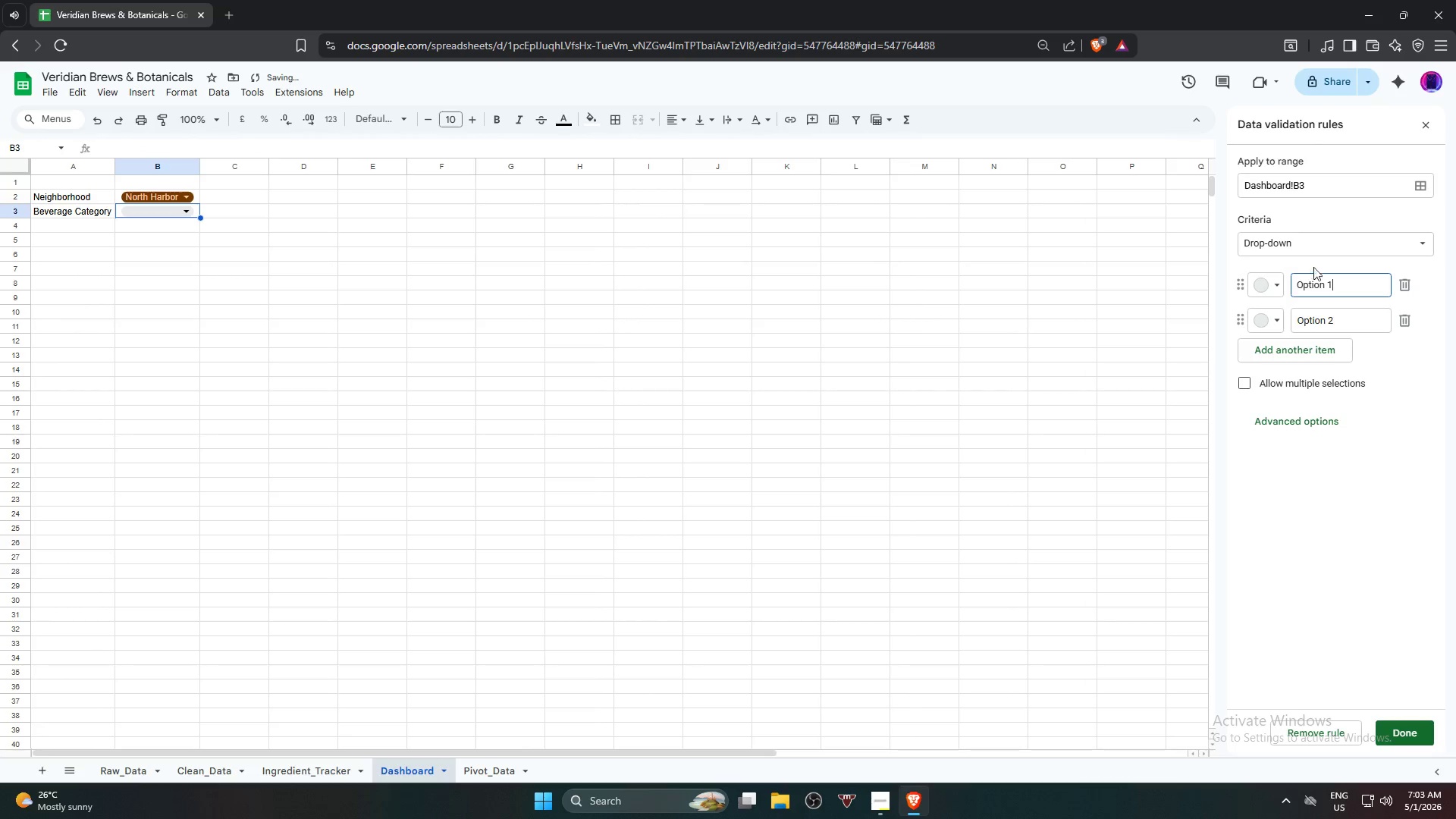 
left_click([1345, 240])
 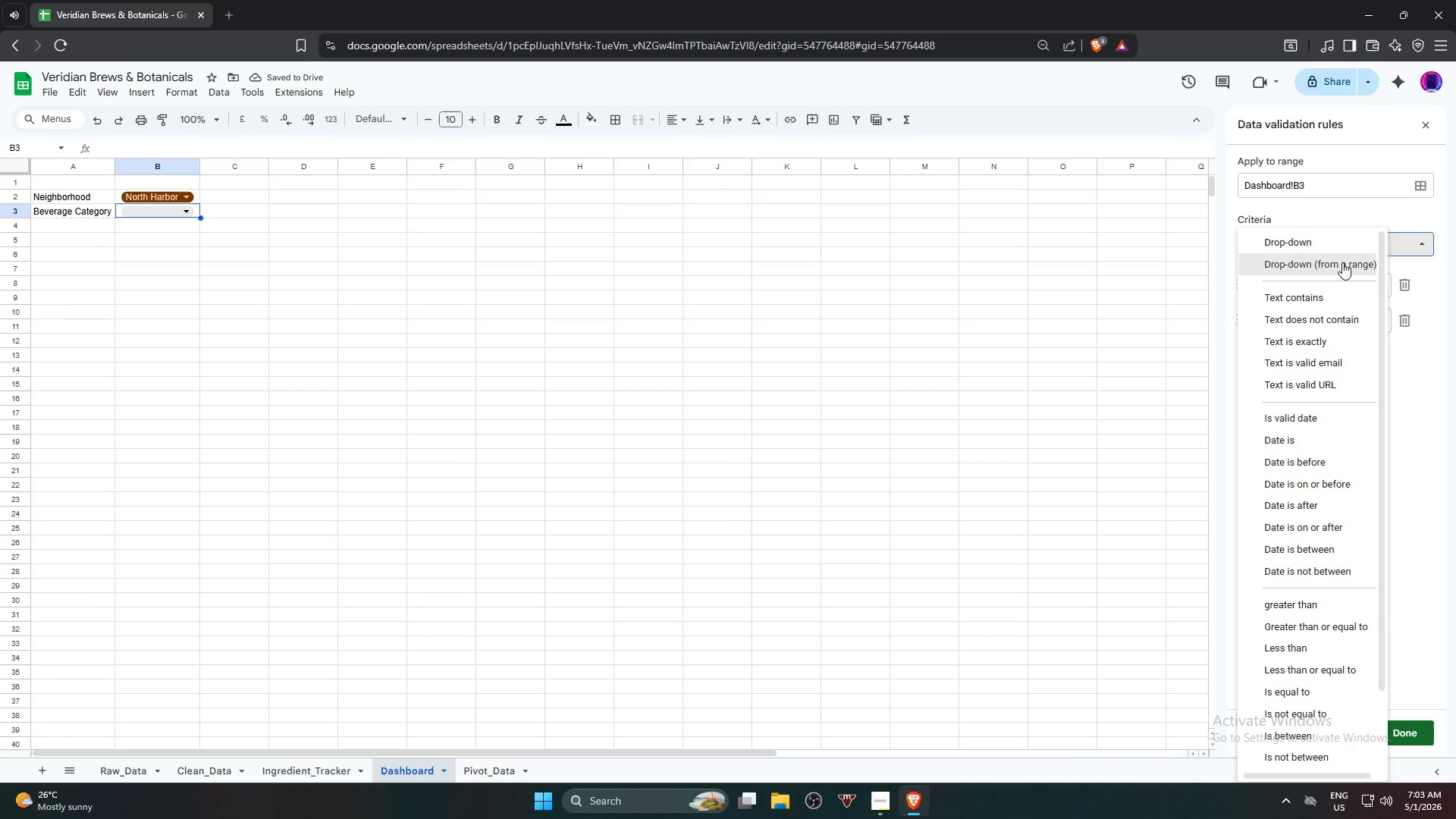 
left_click([1342, 262])
 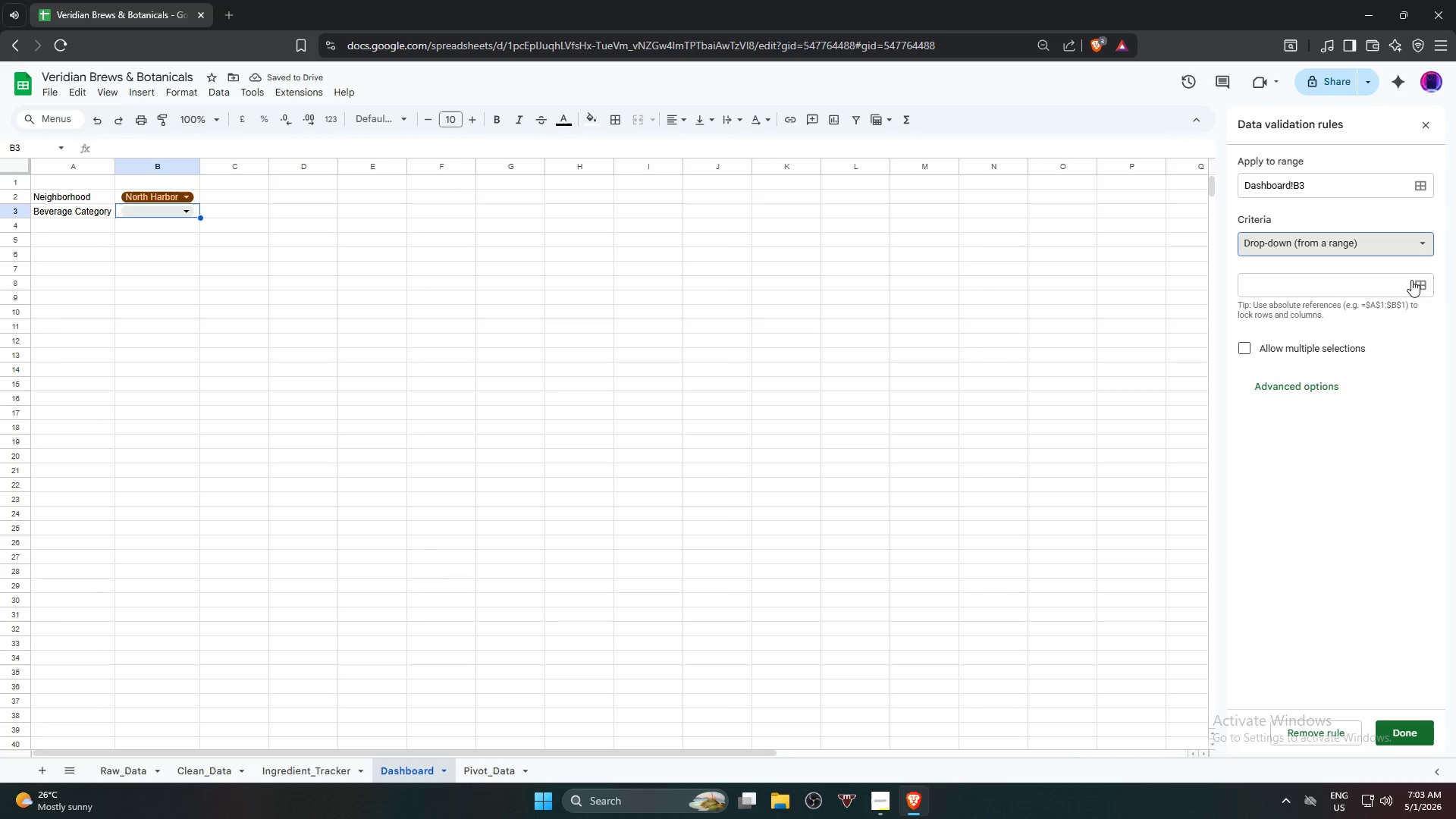 
left_click([1423, 284])
 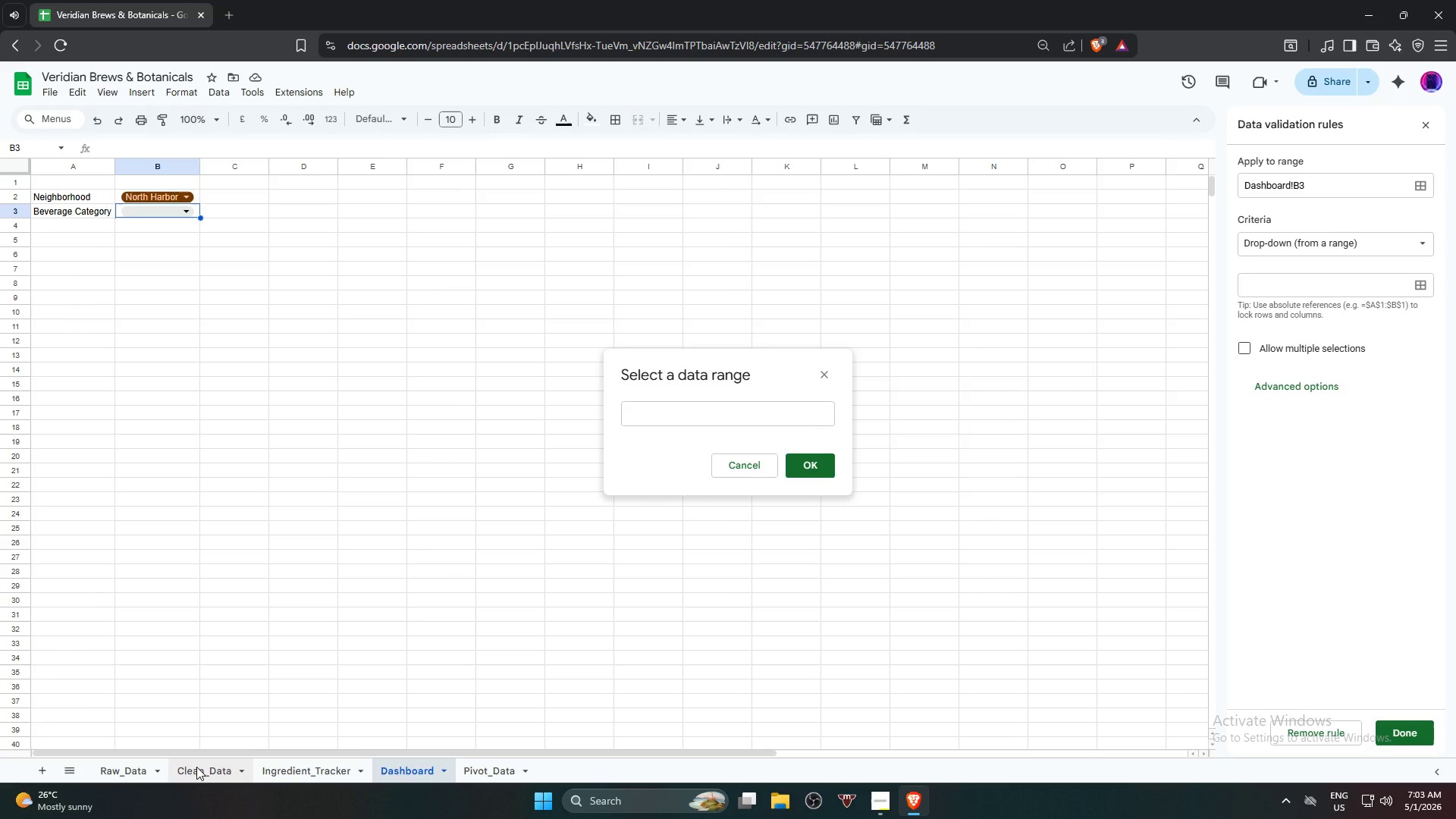 
left_click([190, 779])
 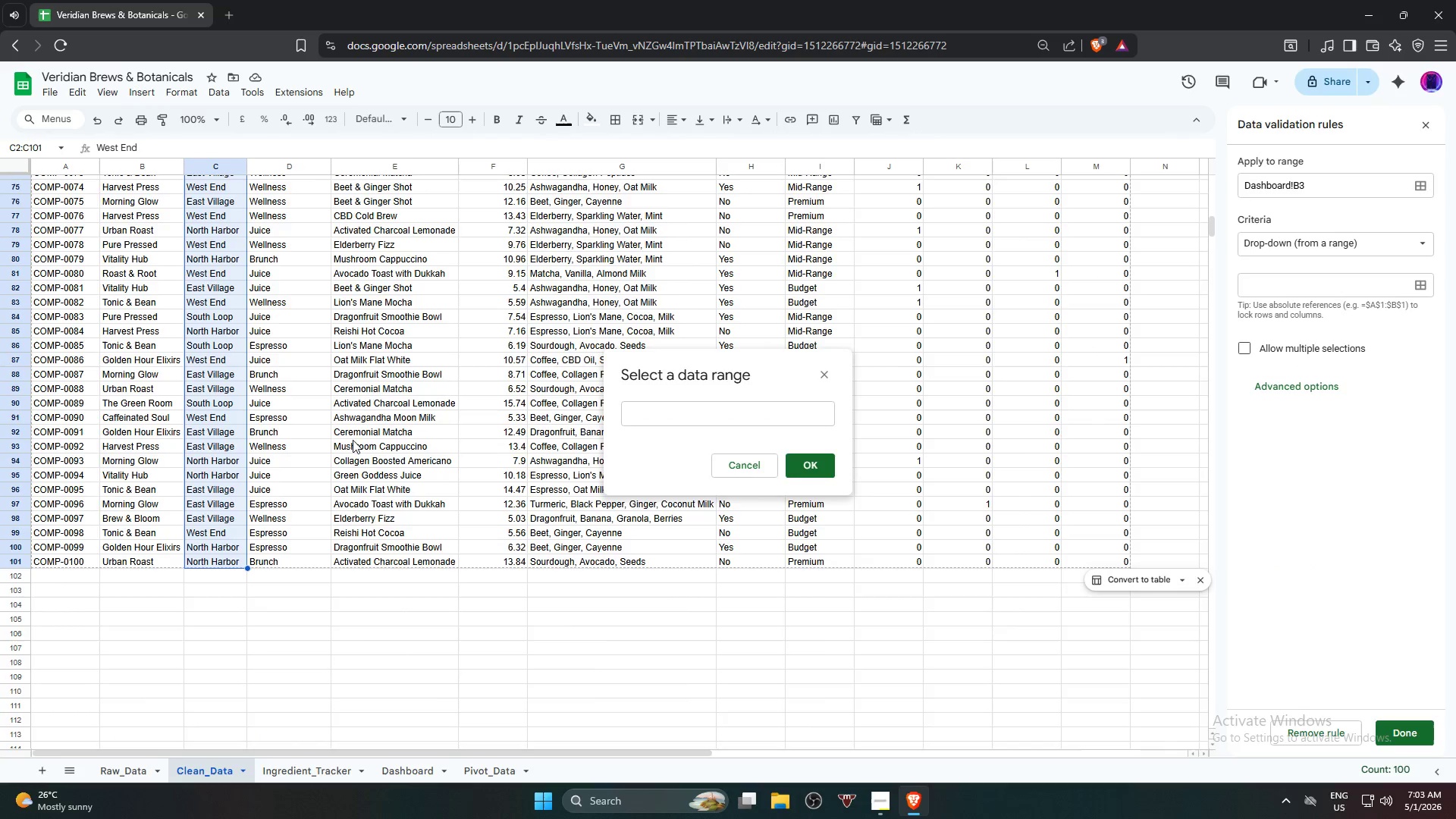 
scroll: coordinate [345, 325], scroll_direction: up, amount: 21.0
 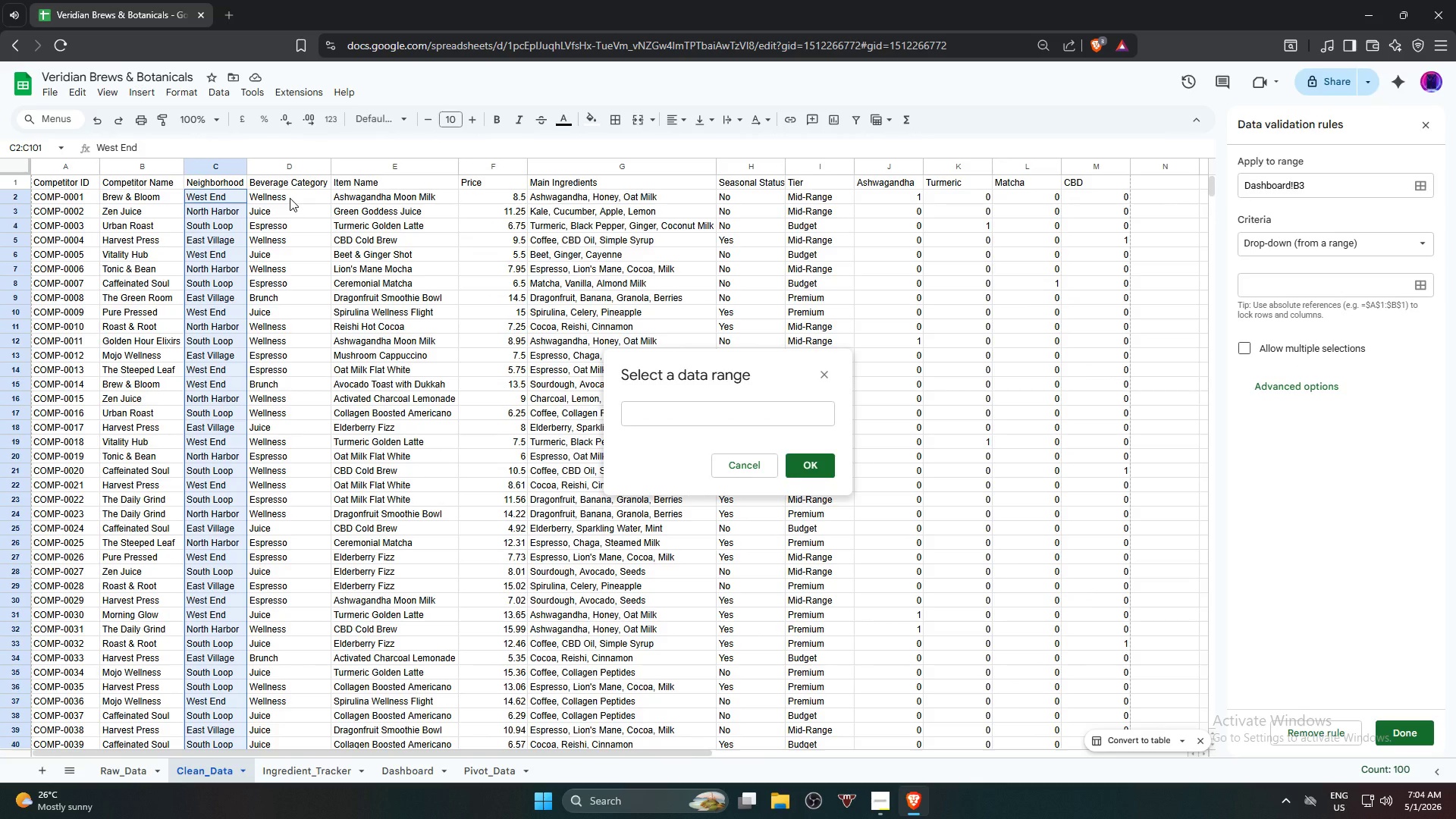 
left_click([290, 198])
 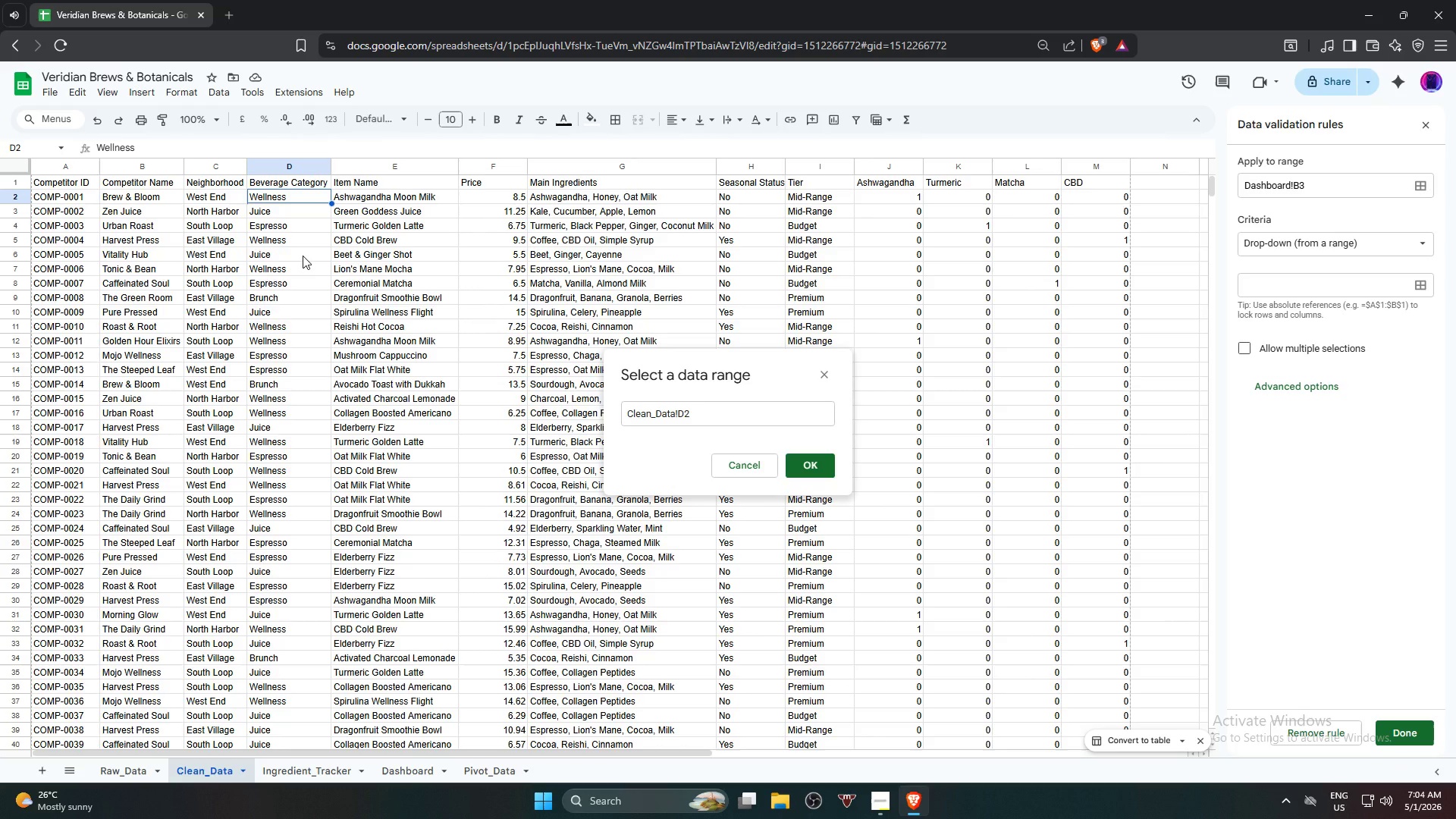 
scroll: coordinate [285, 453], scroll_direction: down, amount: 15.0
 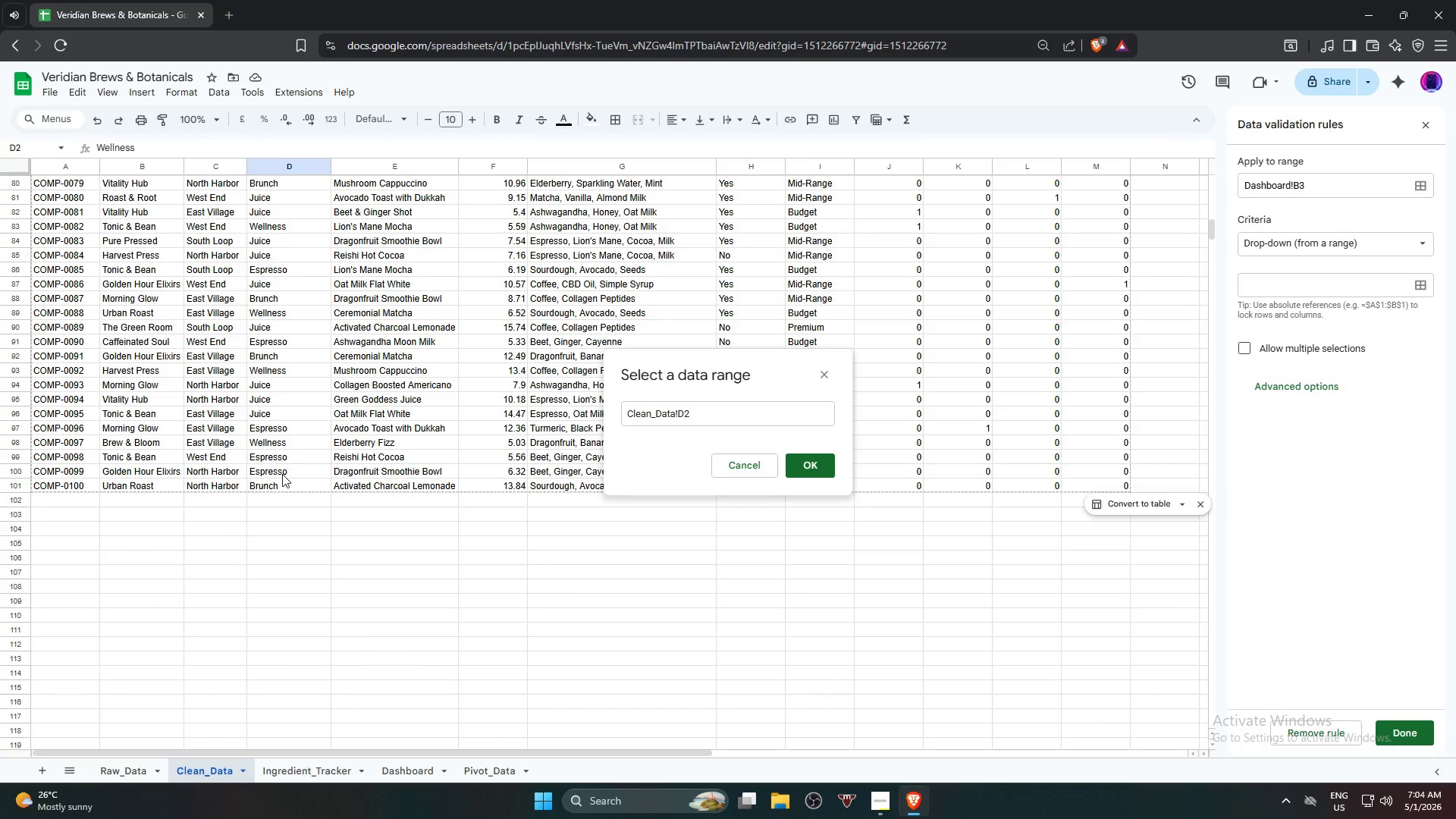 
hold_key(key=ShiftLeft, duration=0.8)
left_click([285, 487])
 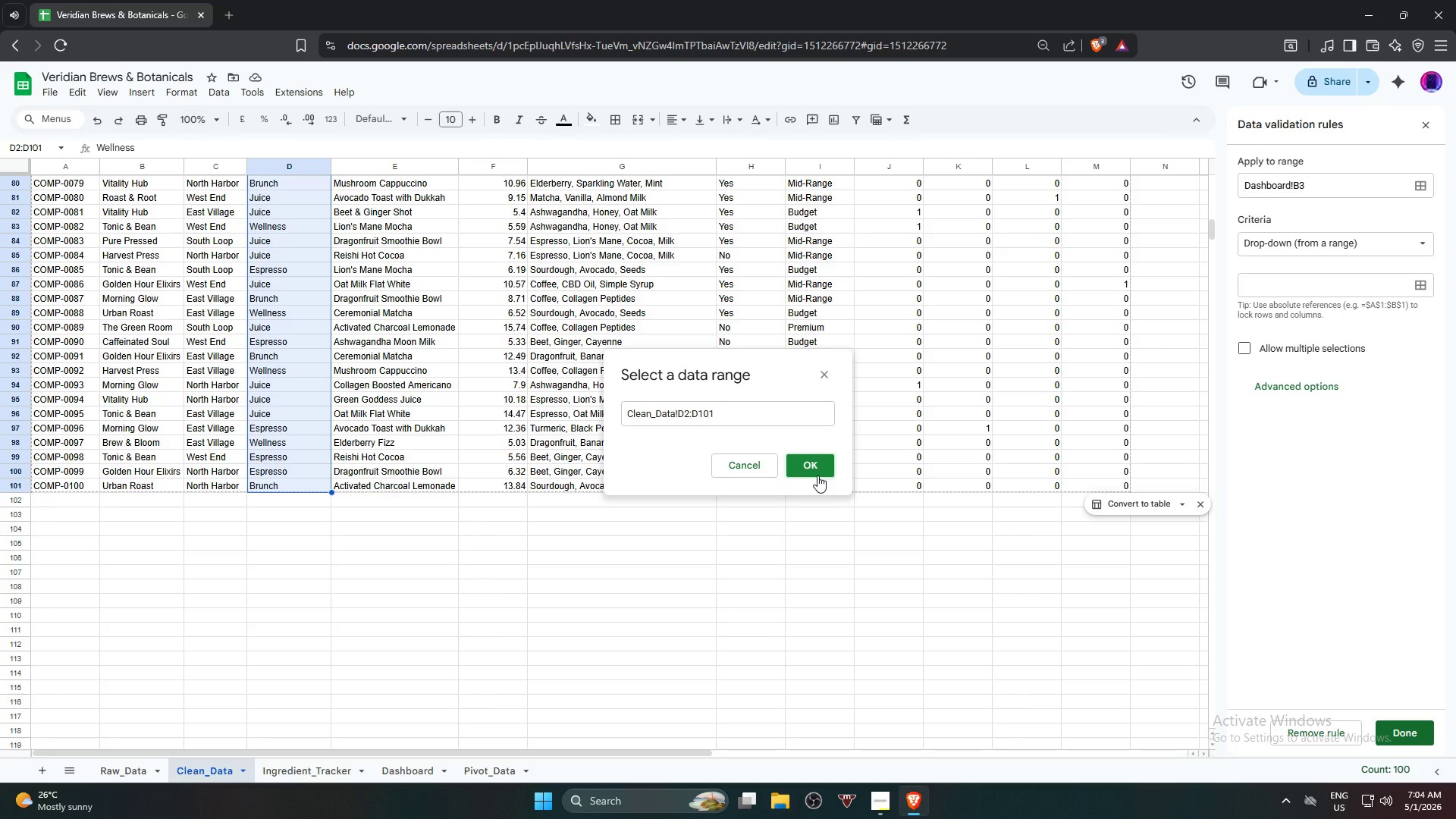 
wait(7.3)
 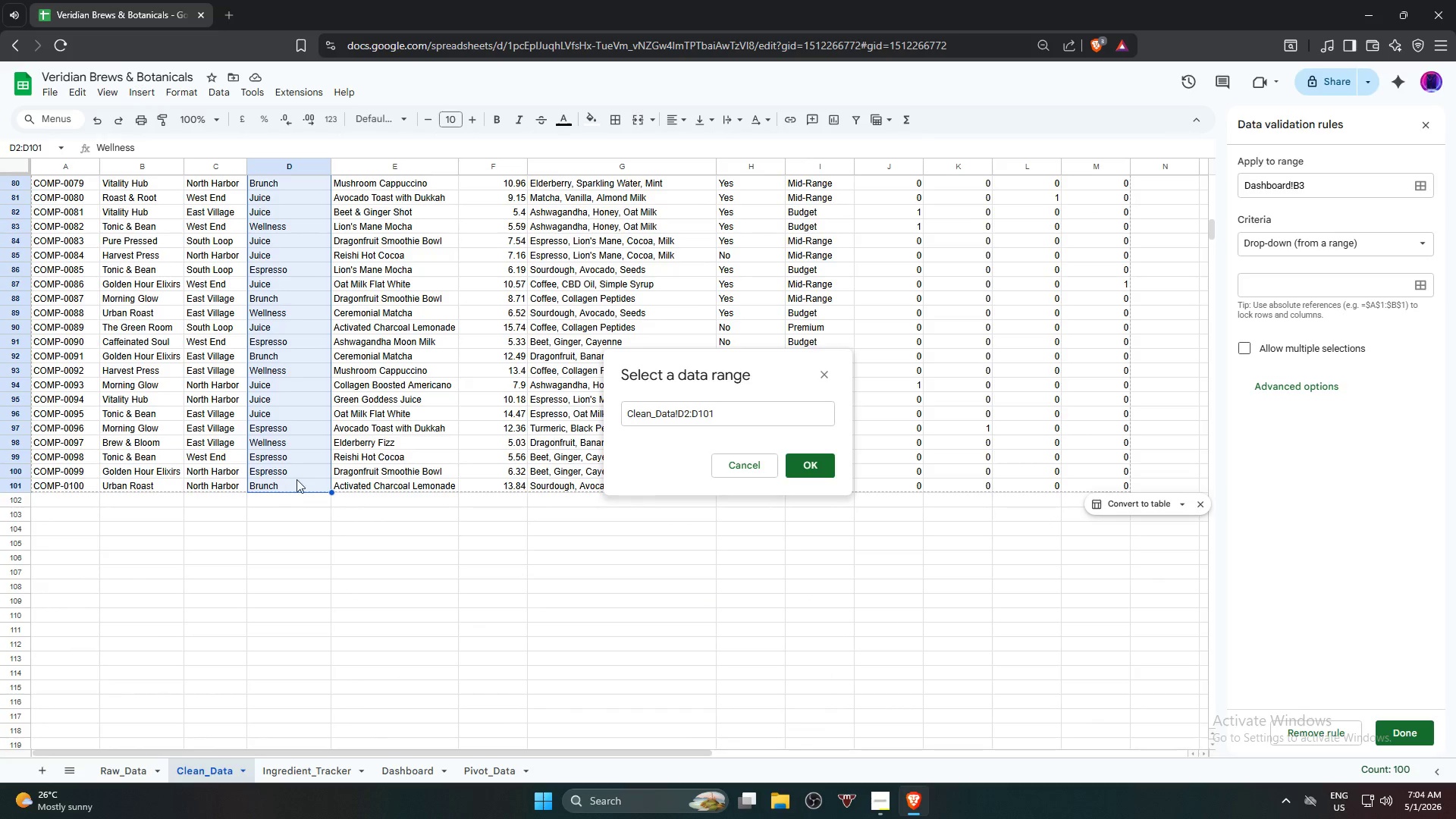 
left_click([817, 475])
 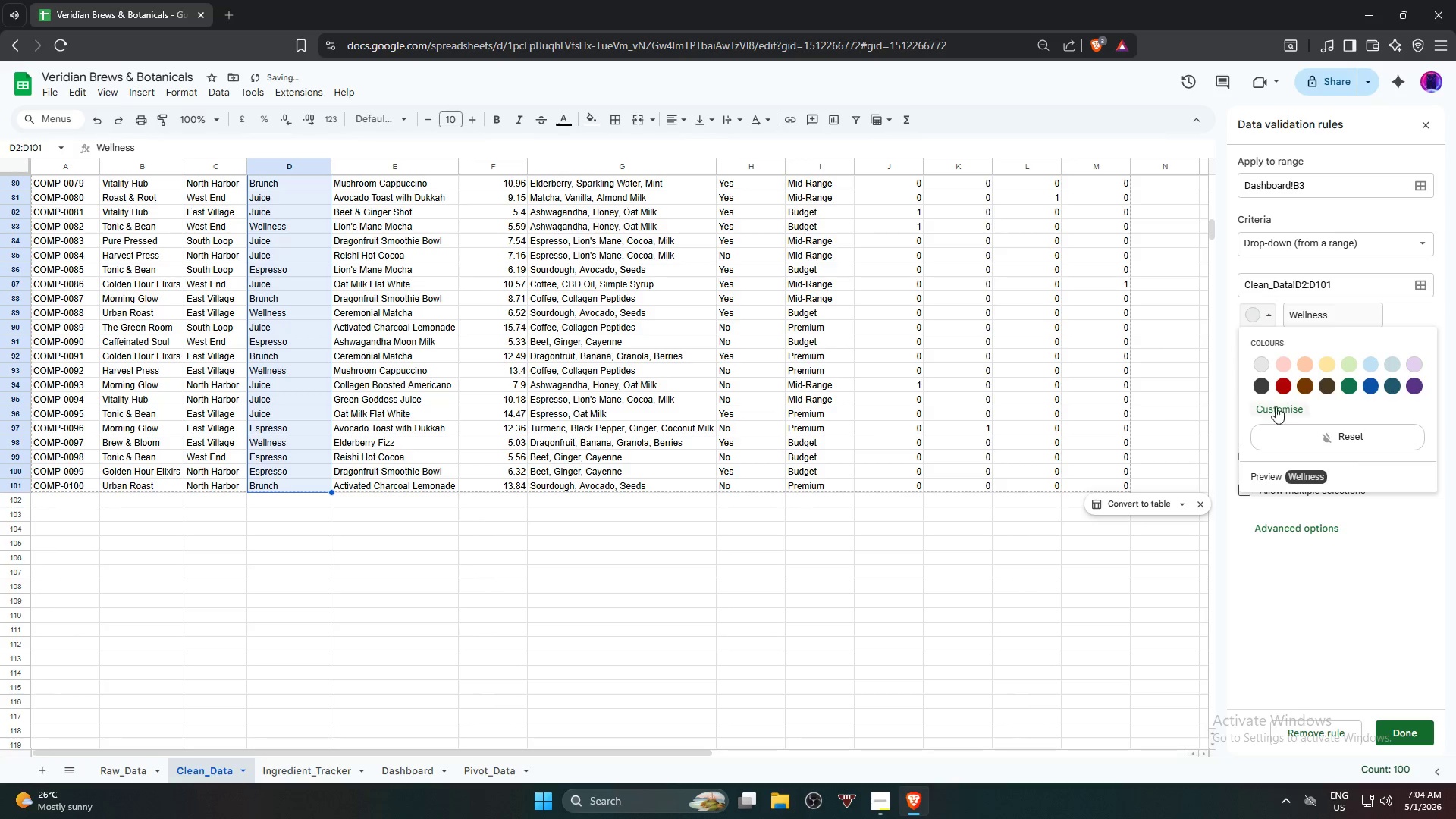 
left_click([1279, 390])
 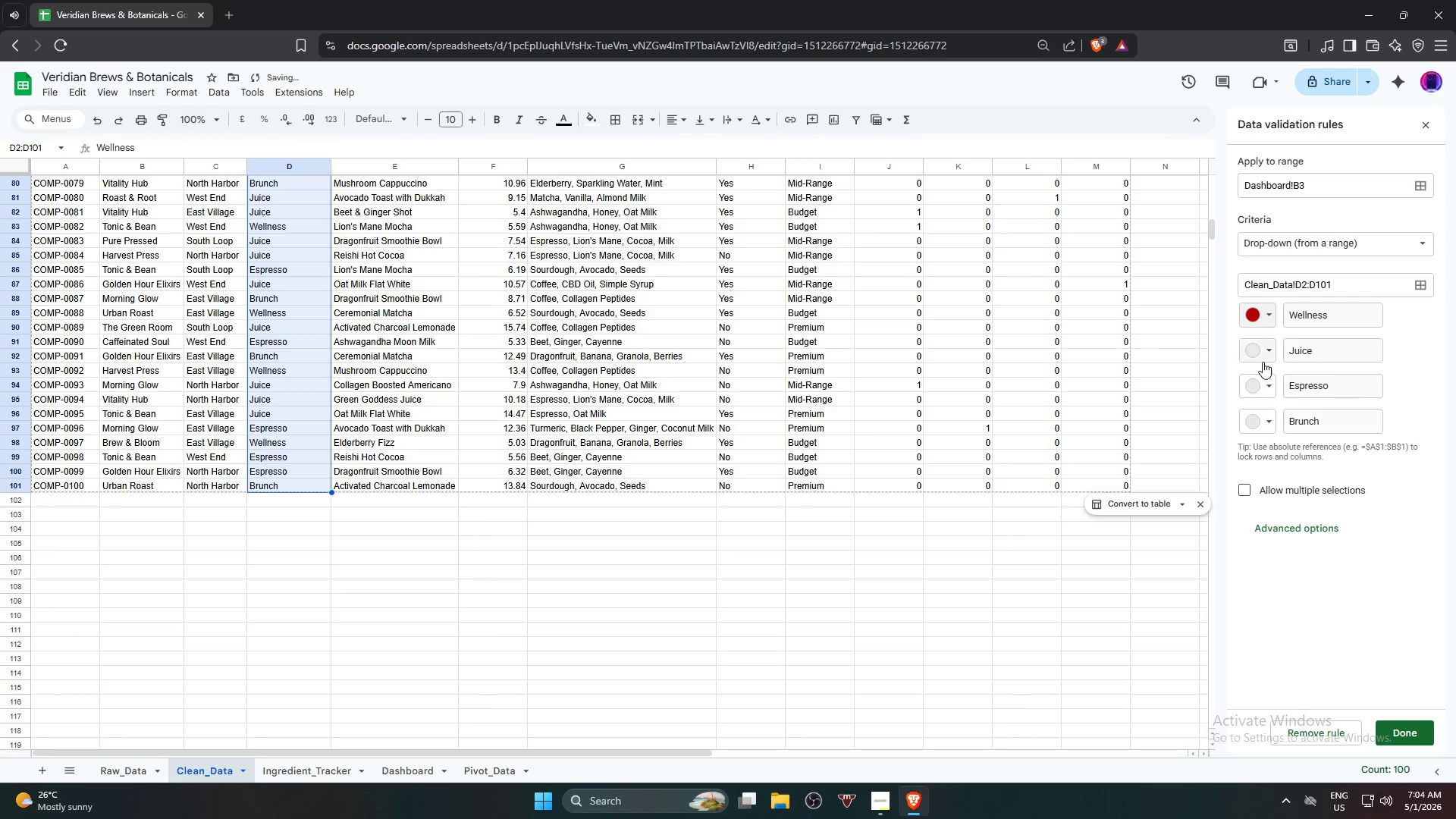 
left_click([1263, 361])
 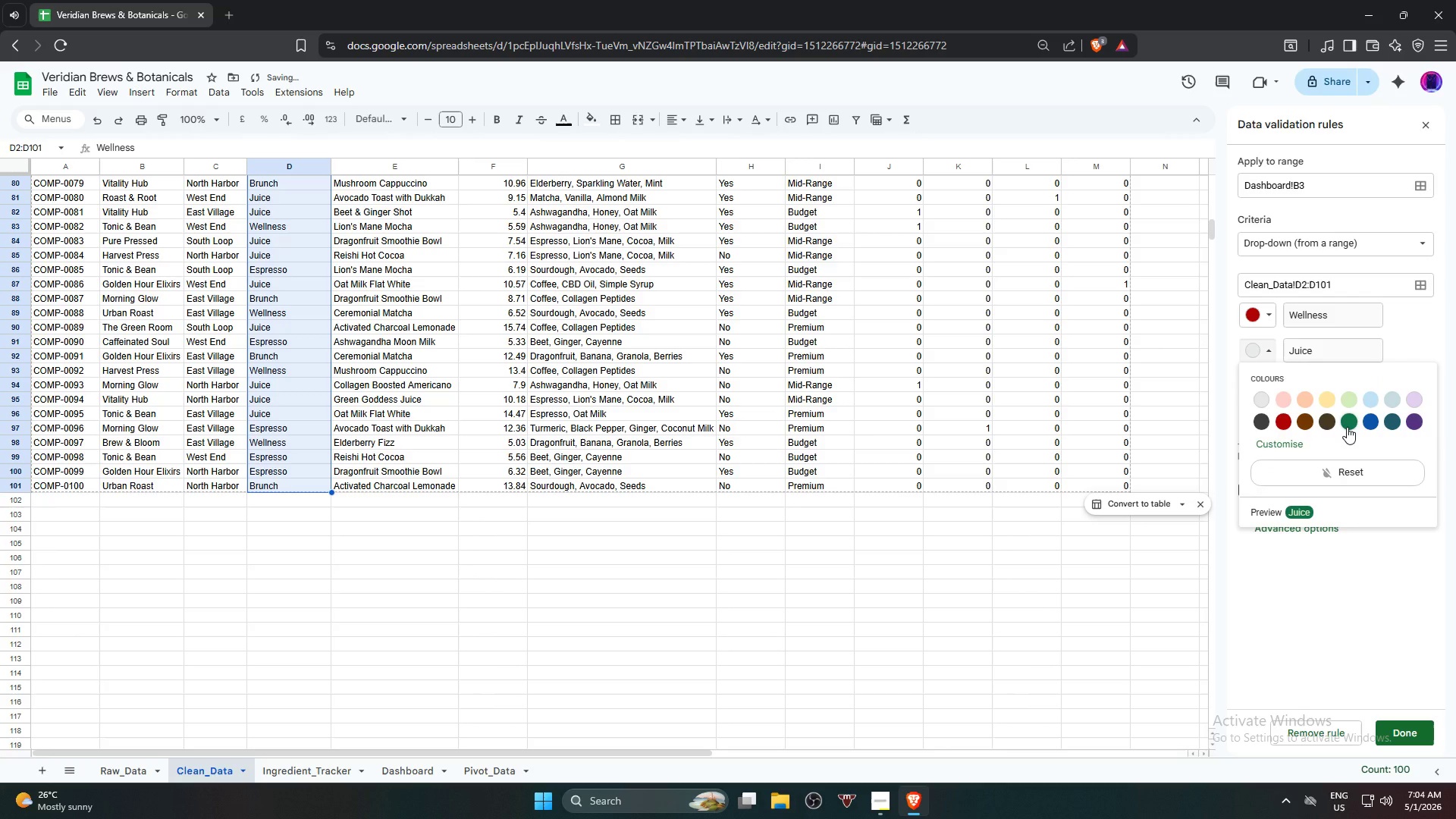 
left_click([1347, 427])
 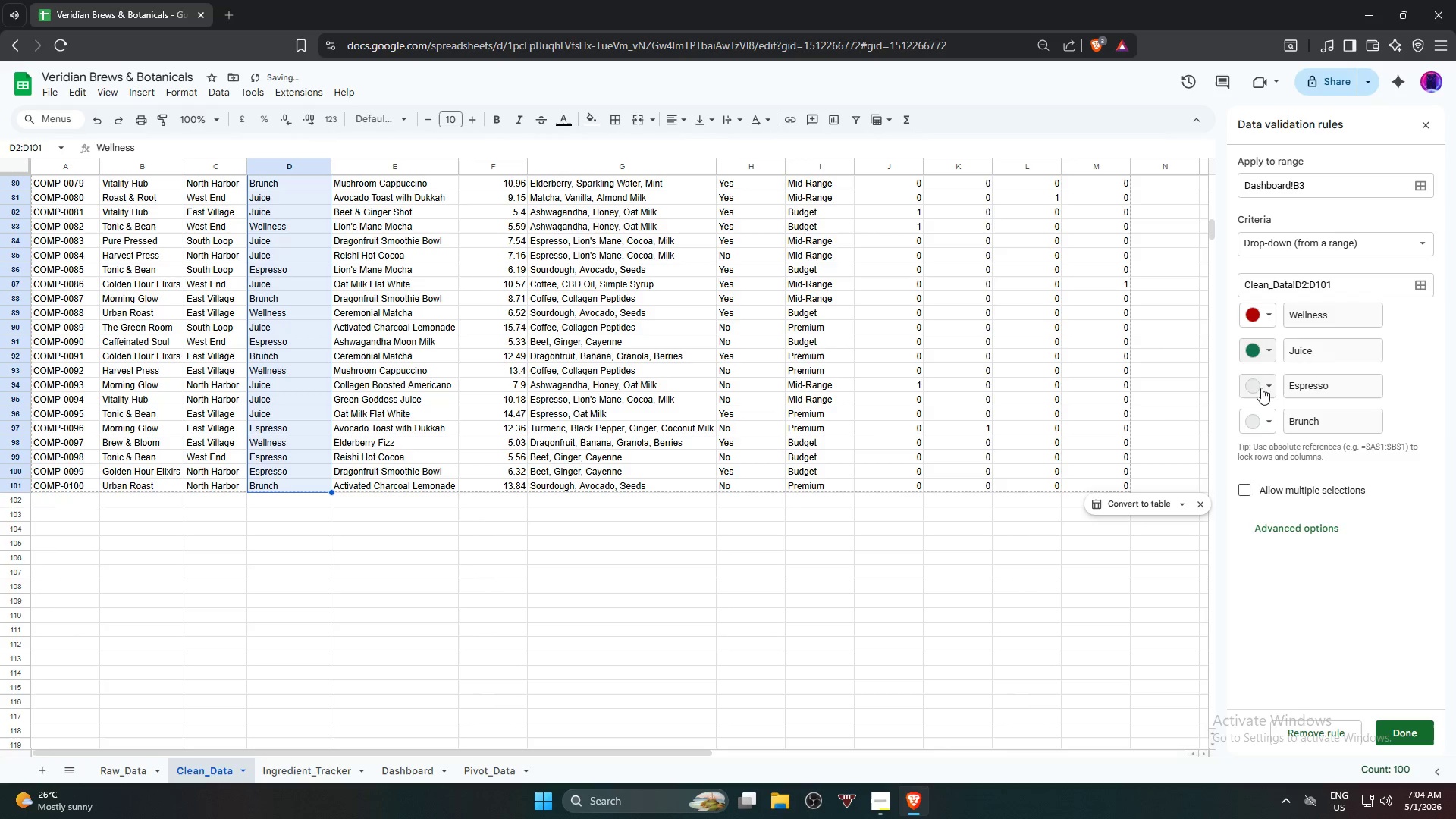 
left_click([1252, 387])
 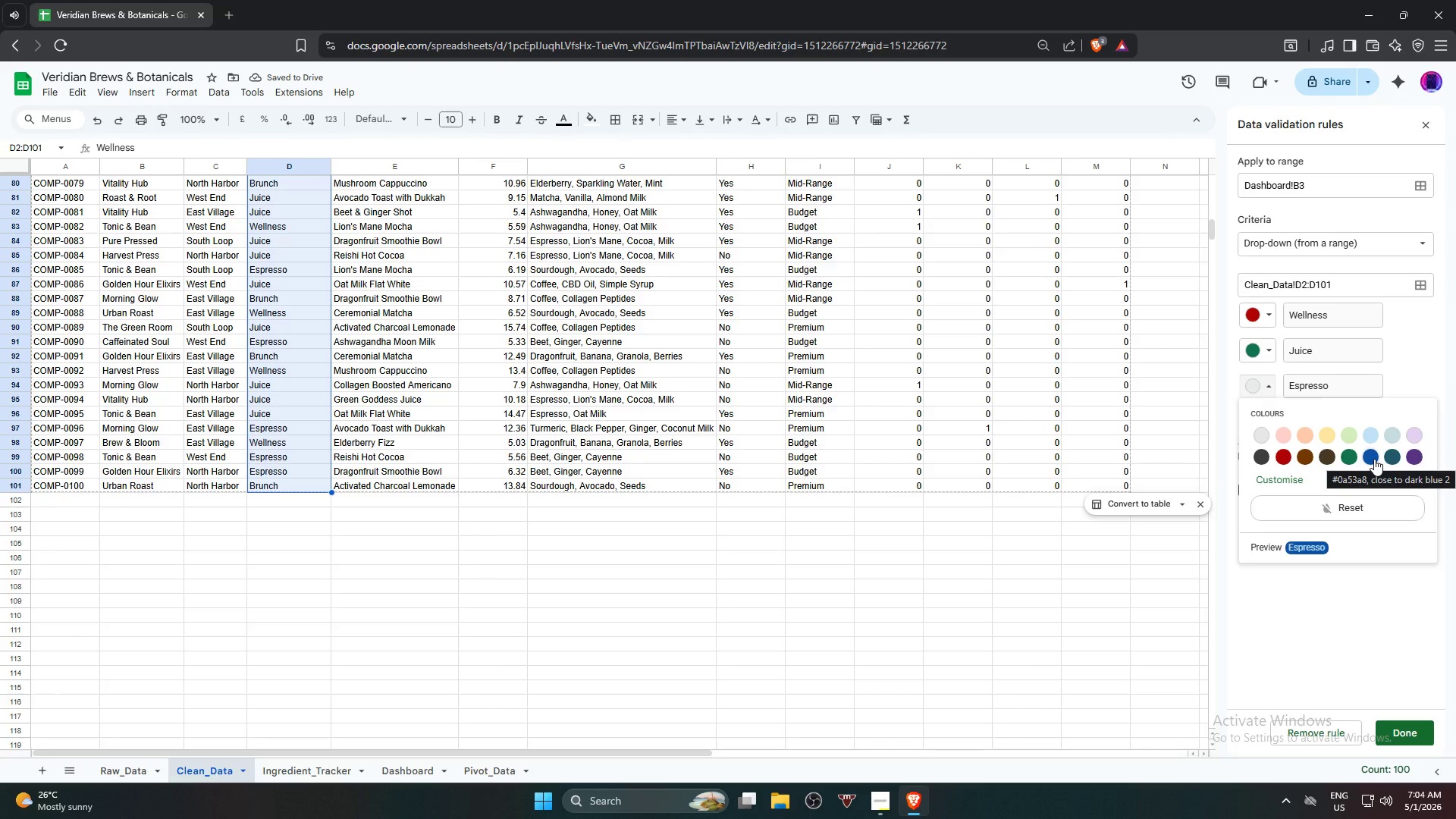 
left_click([1374, 459])
 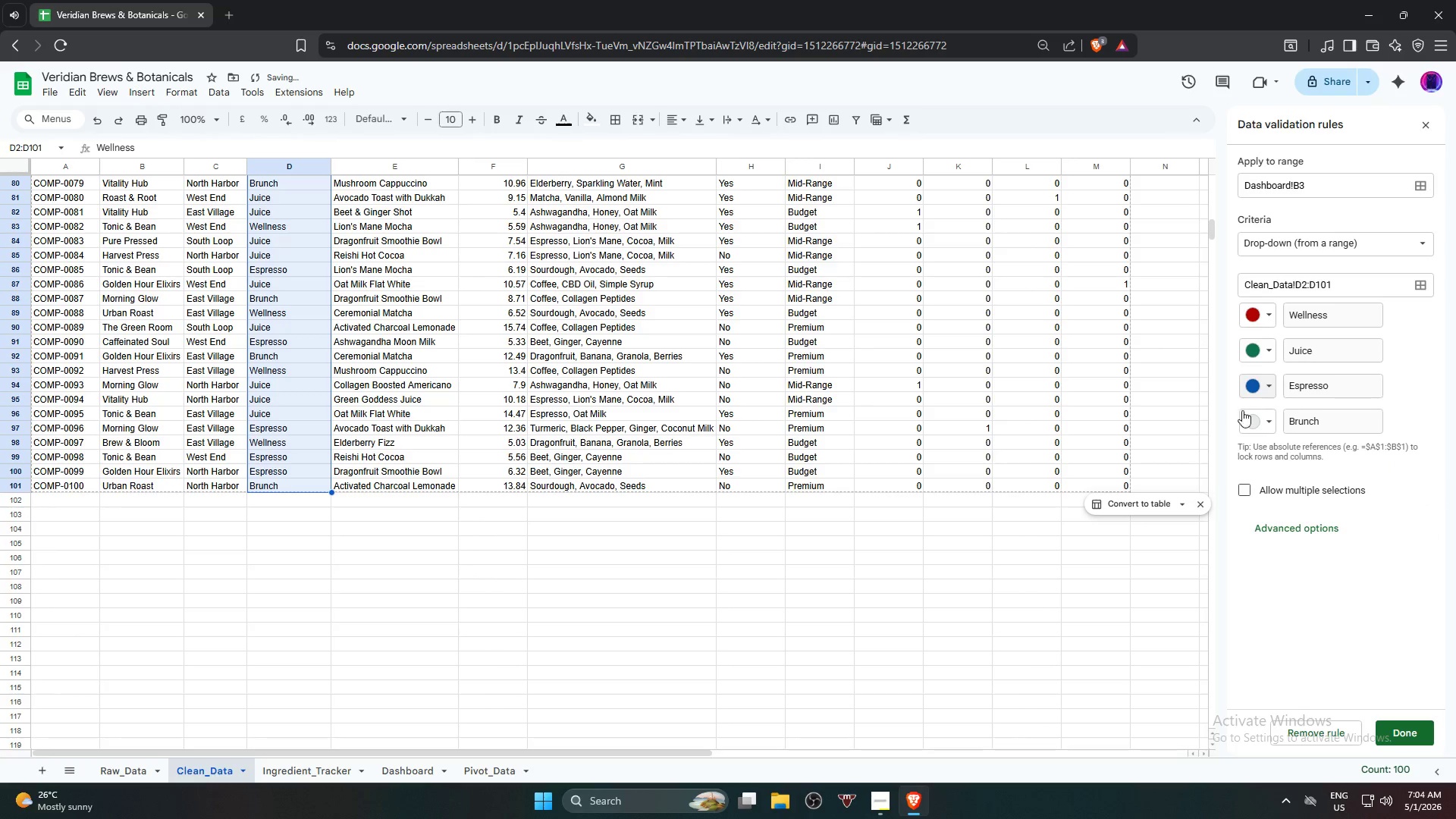 
left_click([1254, 420])
 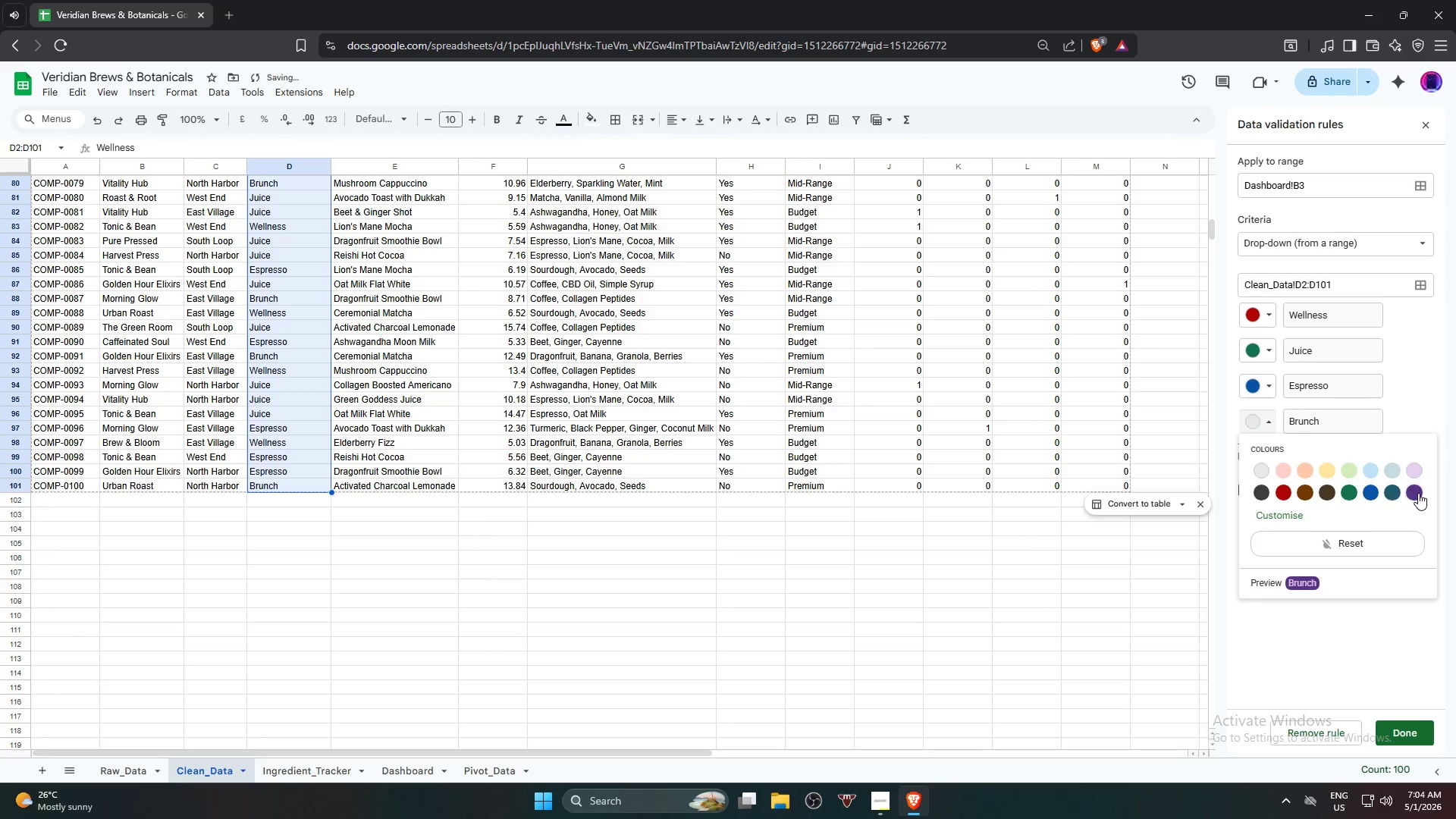 
left_click([1419, 493])
 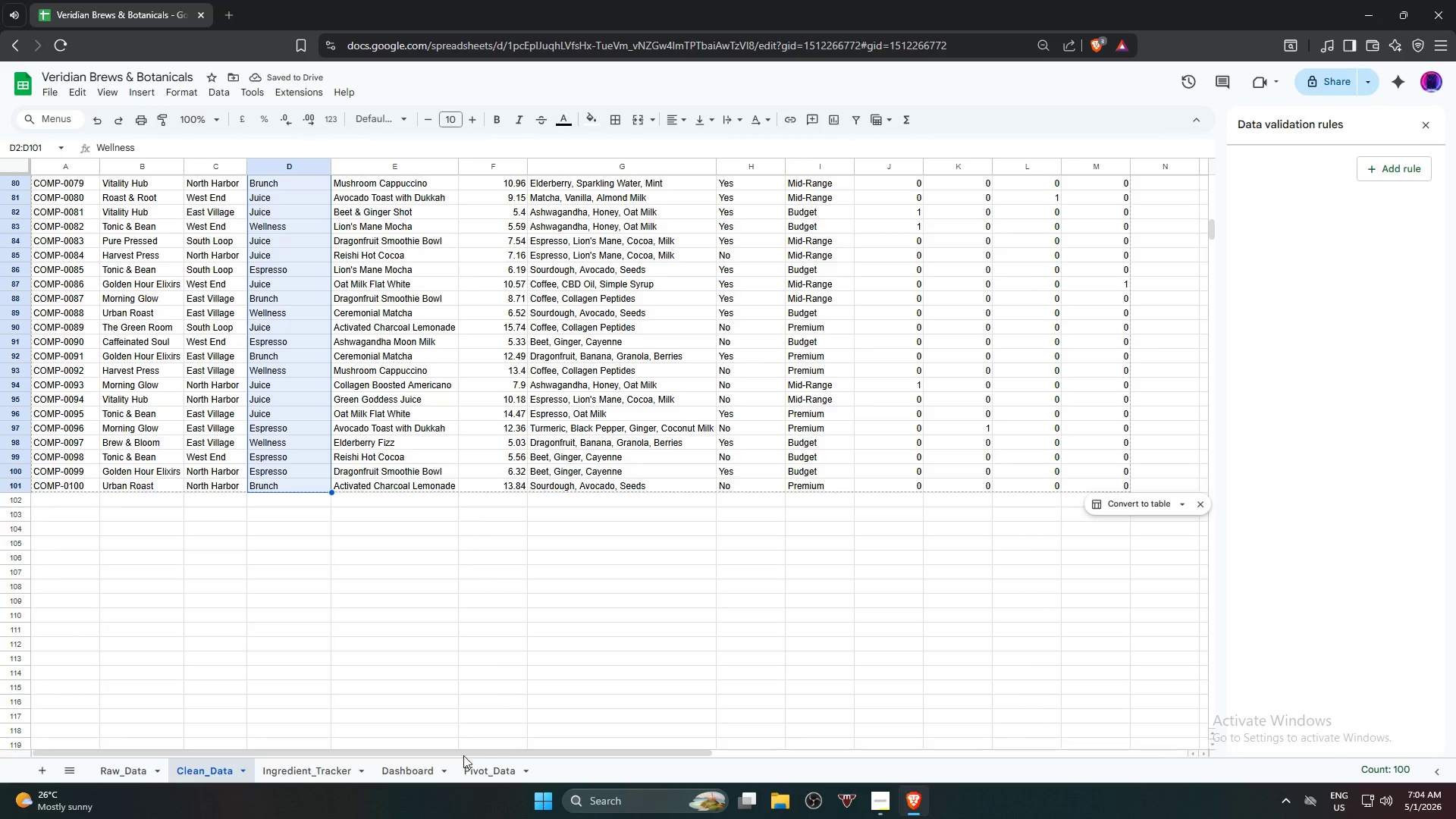 
left_click([421, 764])
 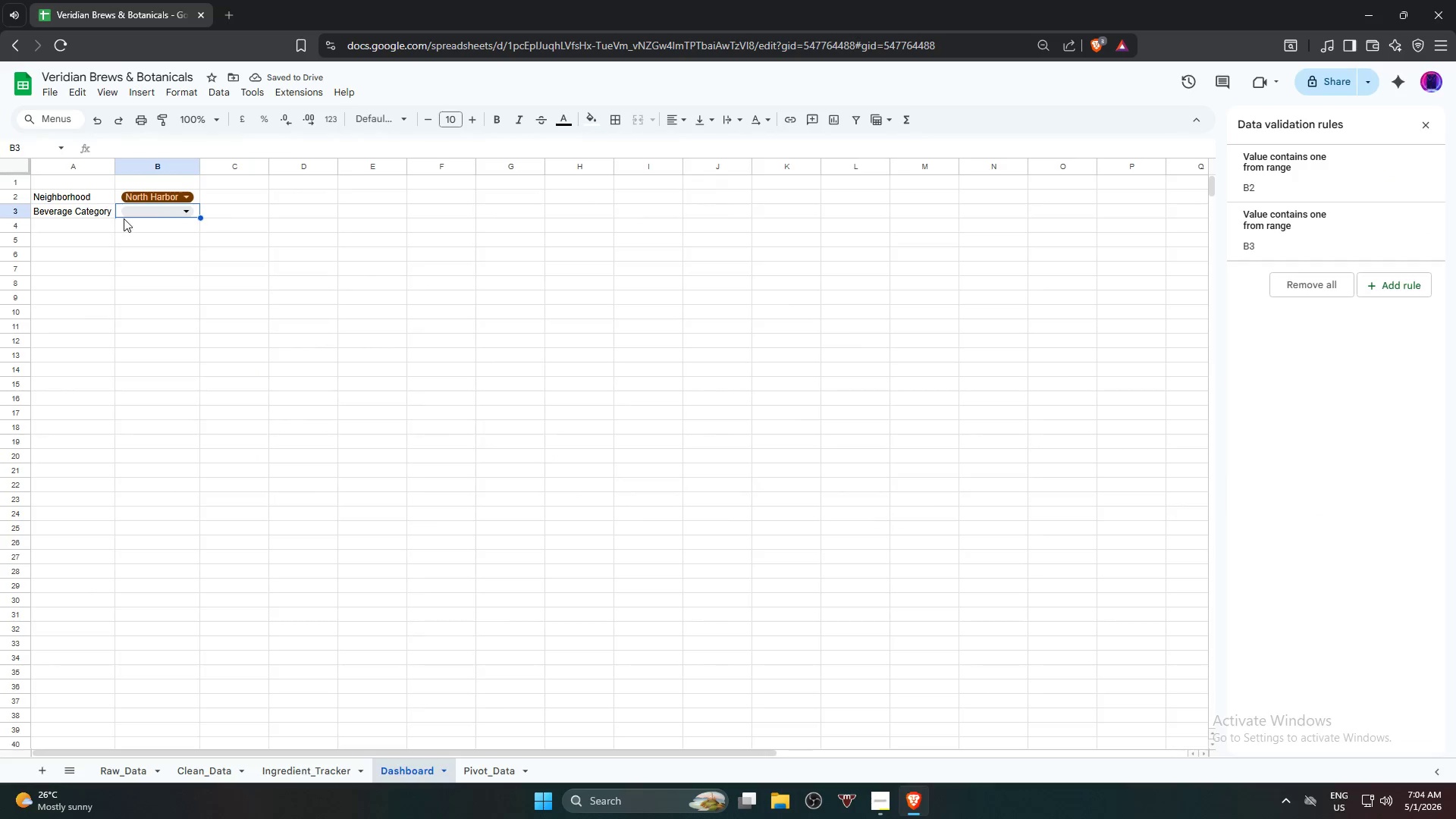 
left_click([136, 215])
 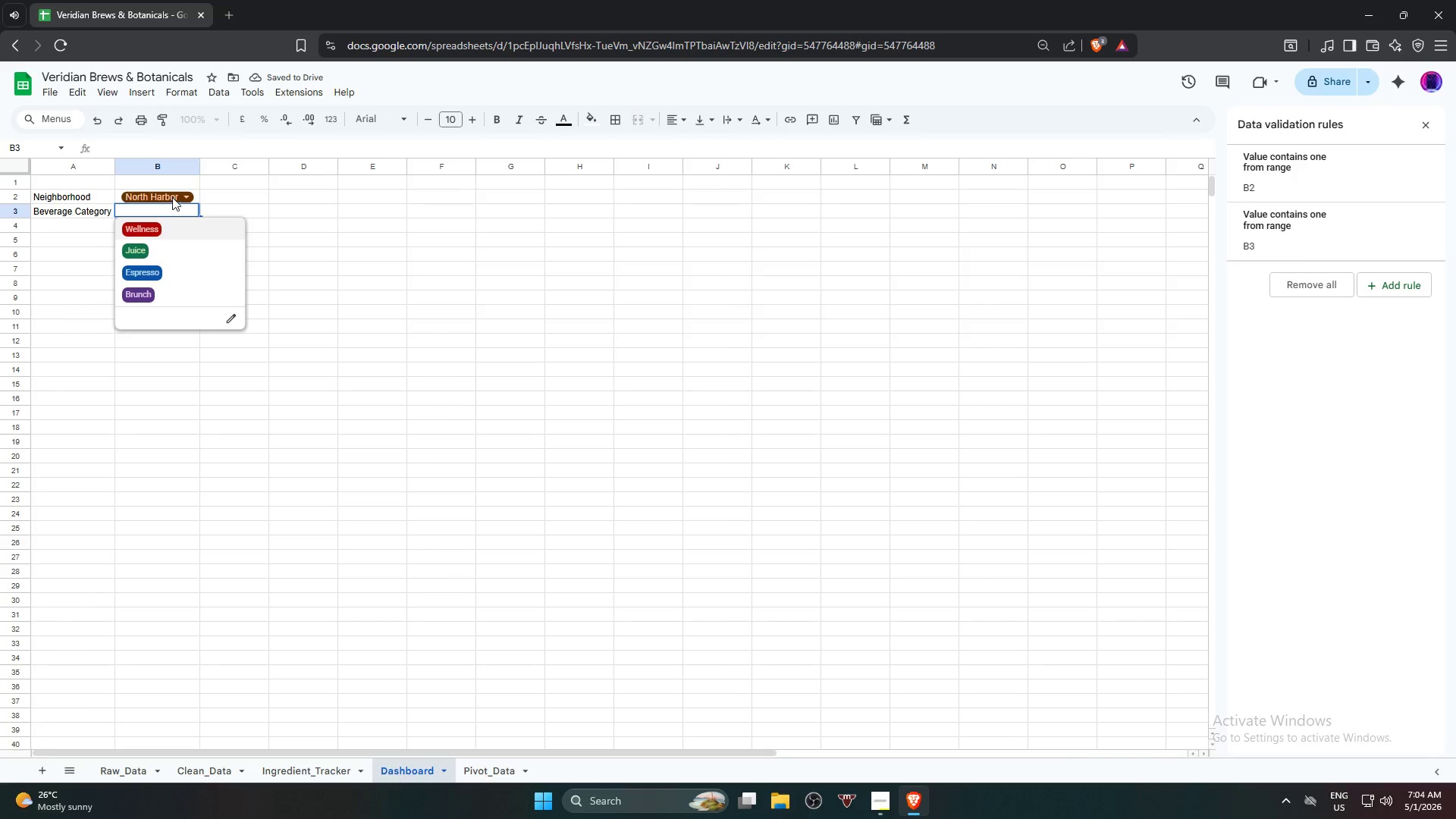 
left_click([176, 195])
 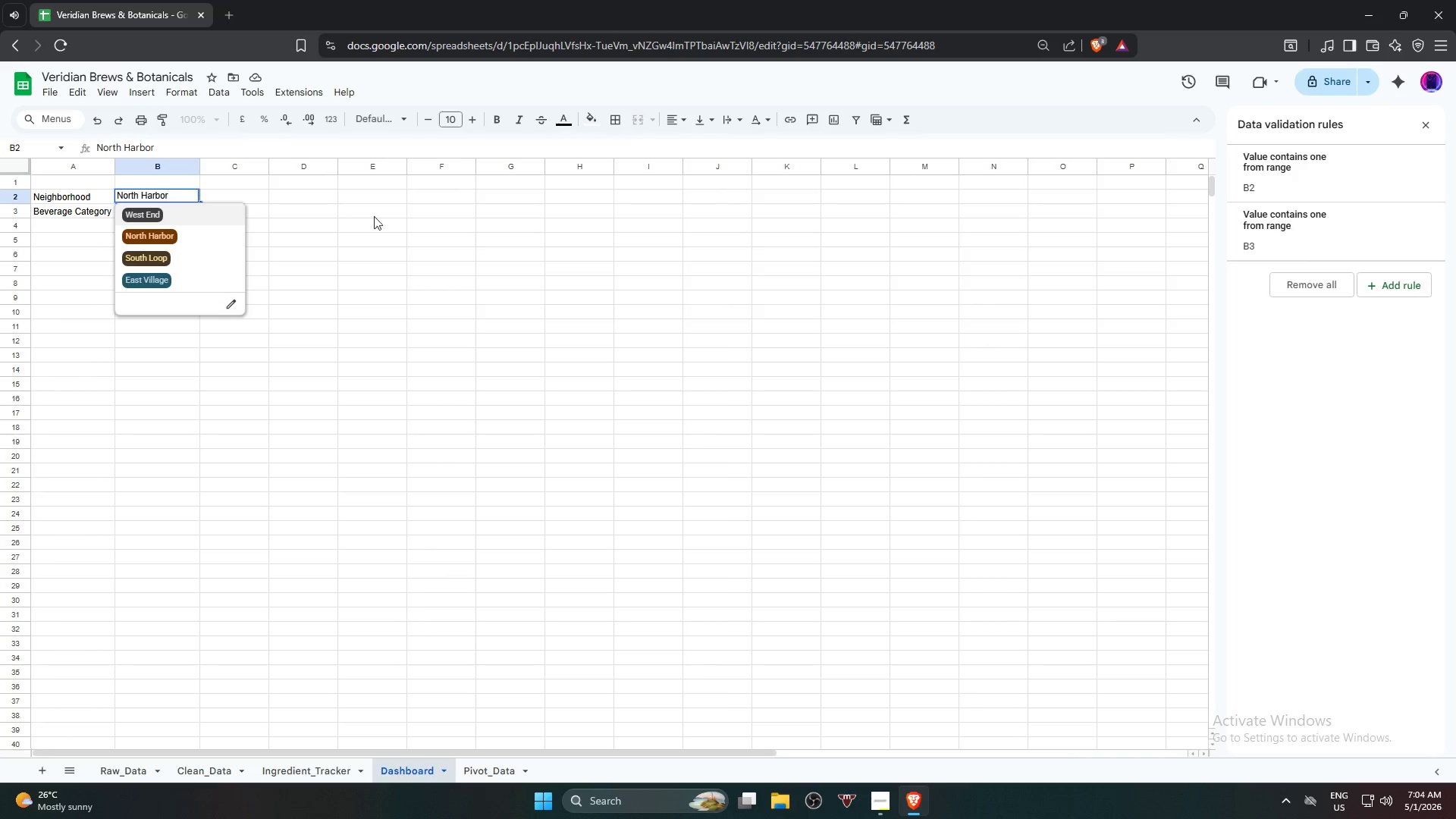 
left_click([400, 223])
 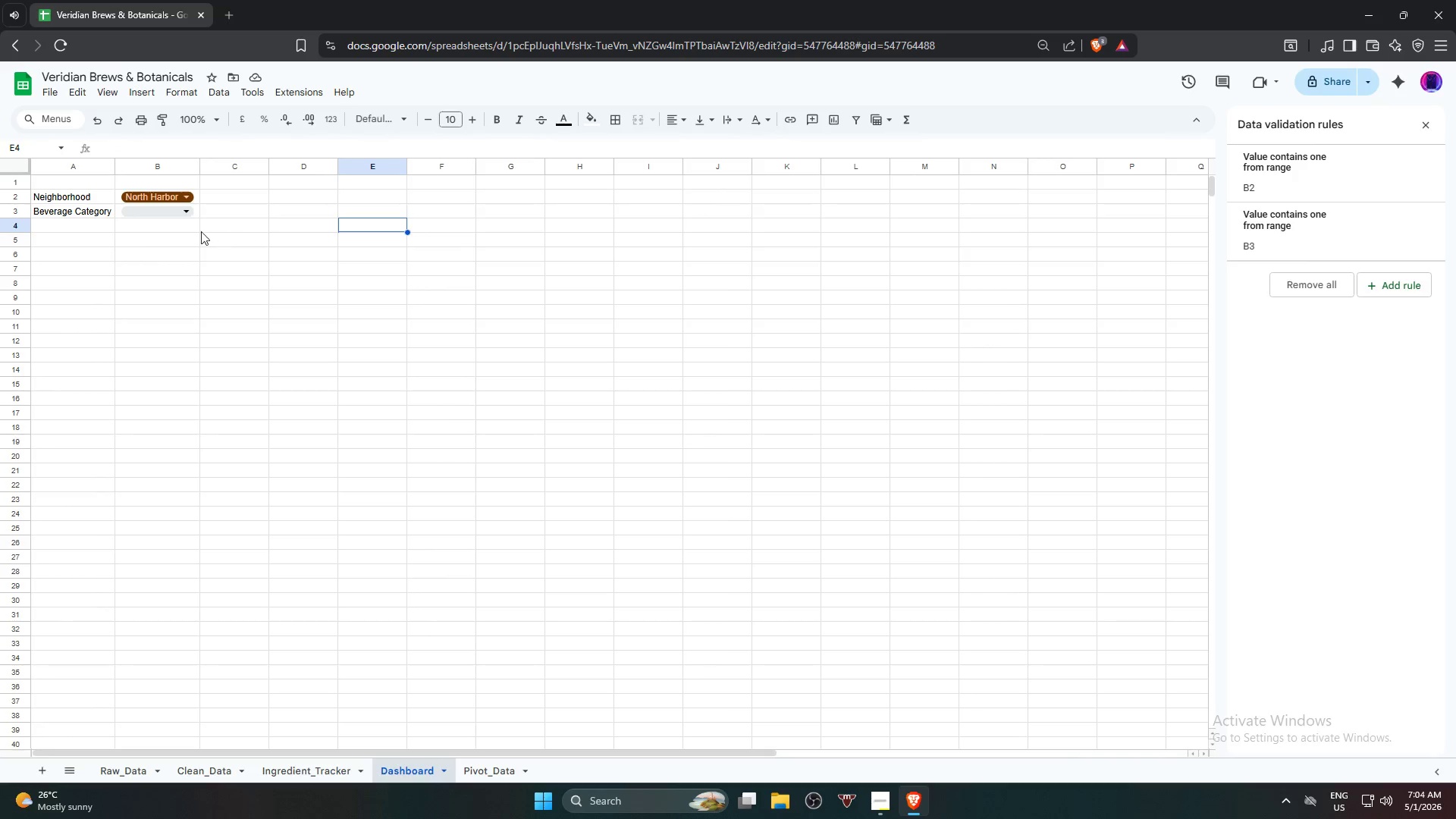 
mouse_move([201, 228])
 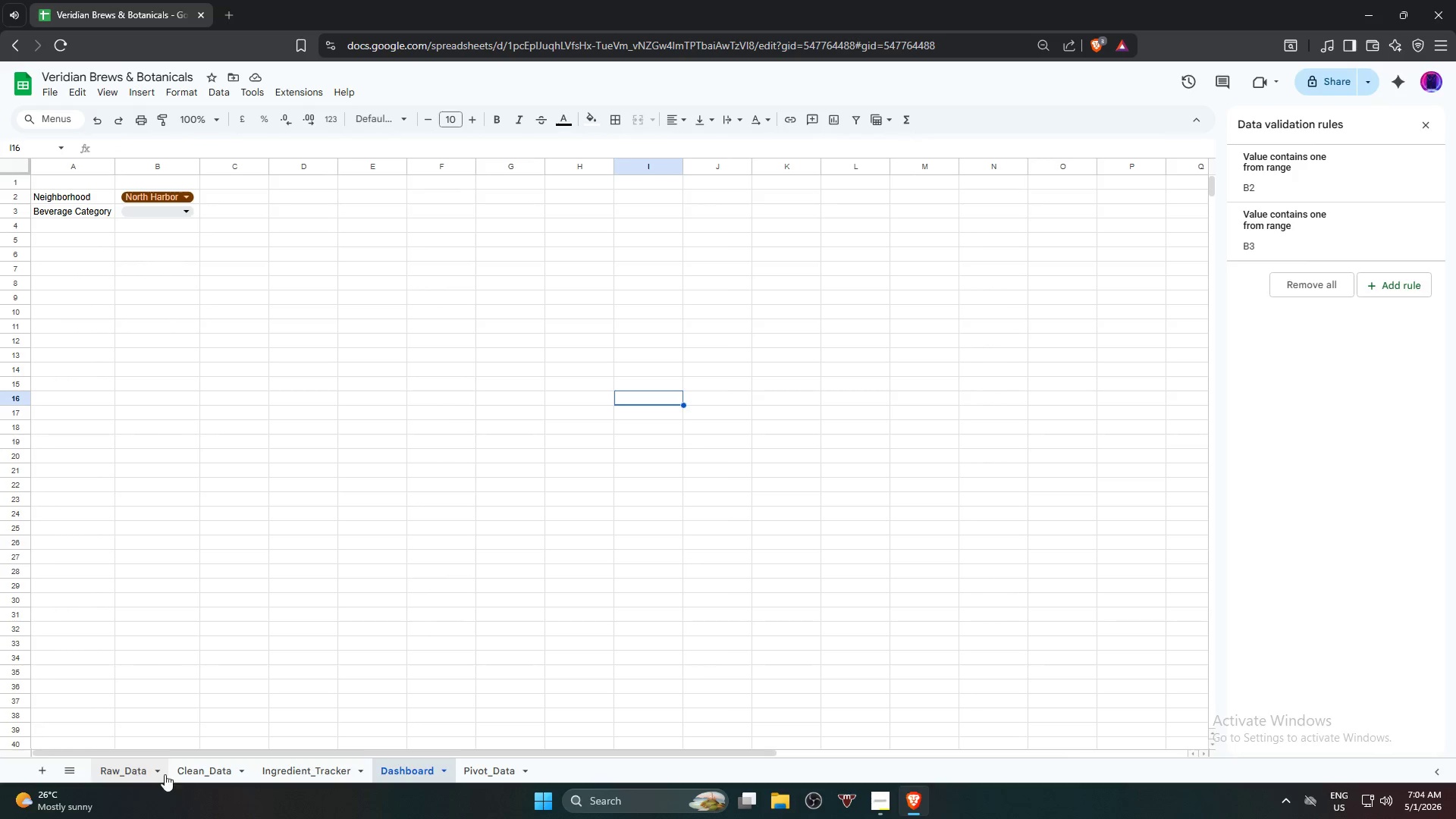 
scroll: coordinate [334, 397], scroll_direction: up, amount: 24.0
 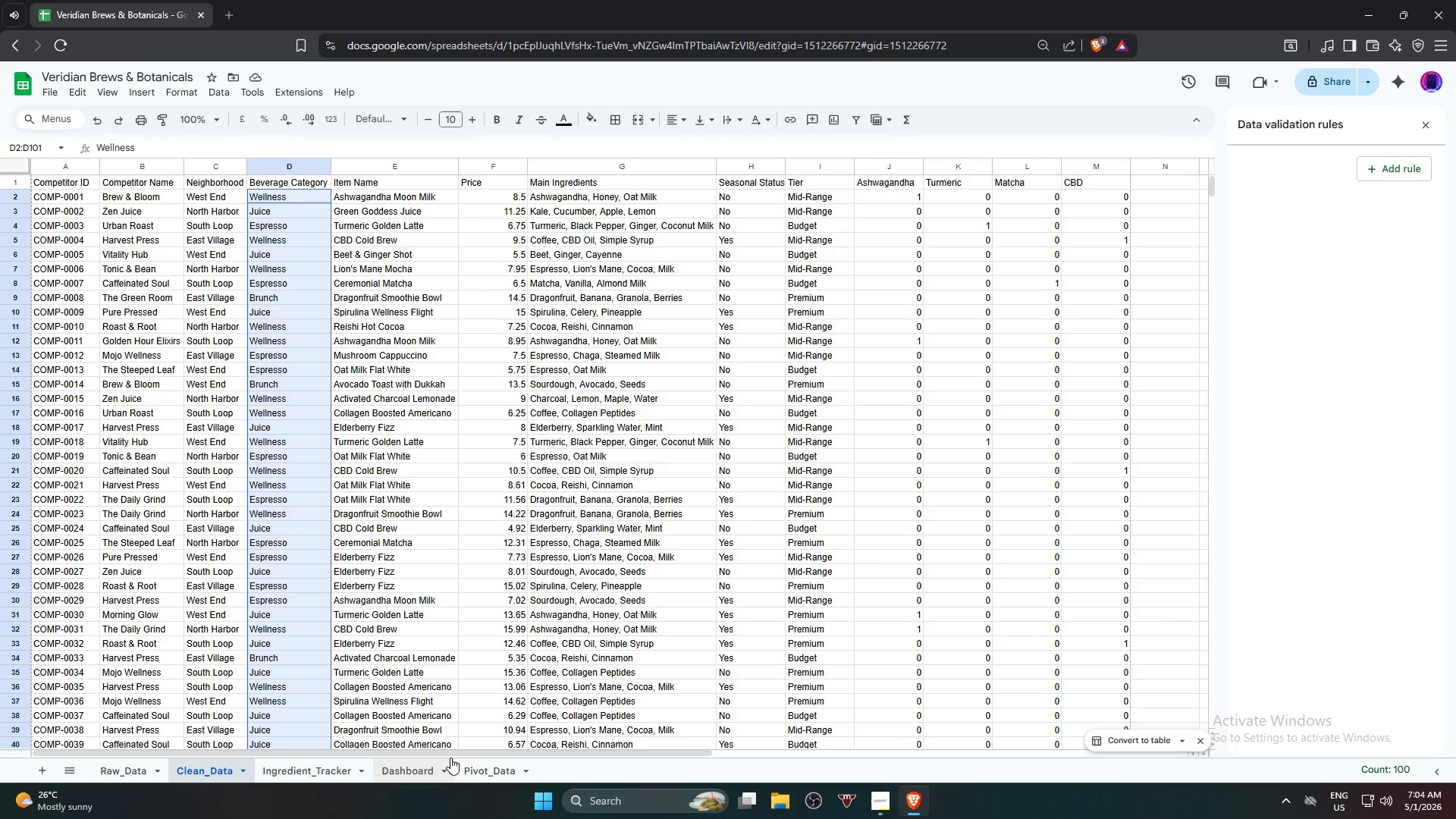 
wait(5.94)
 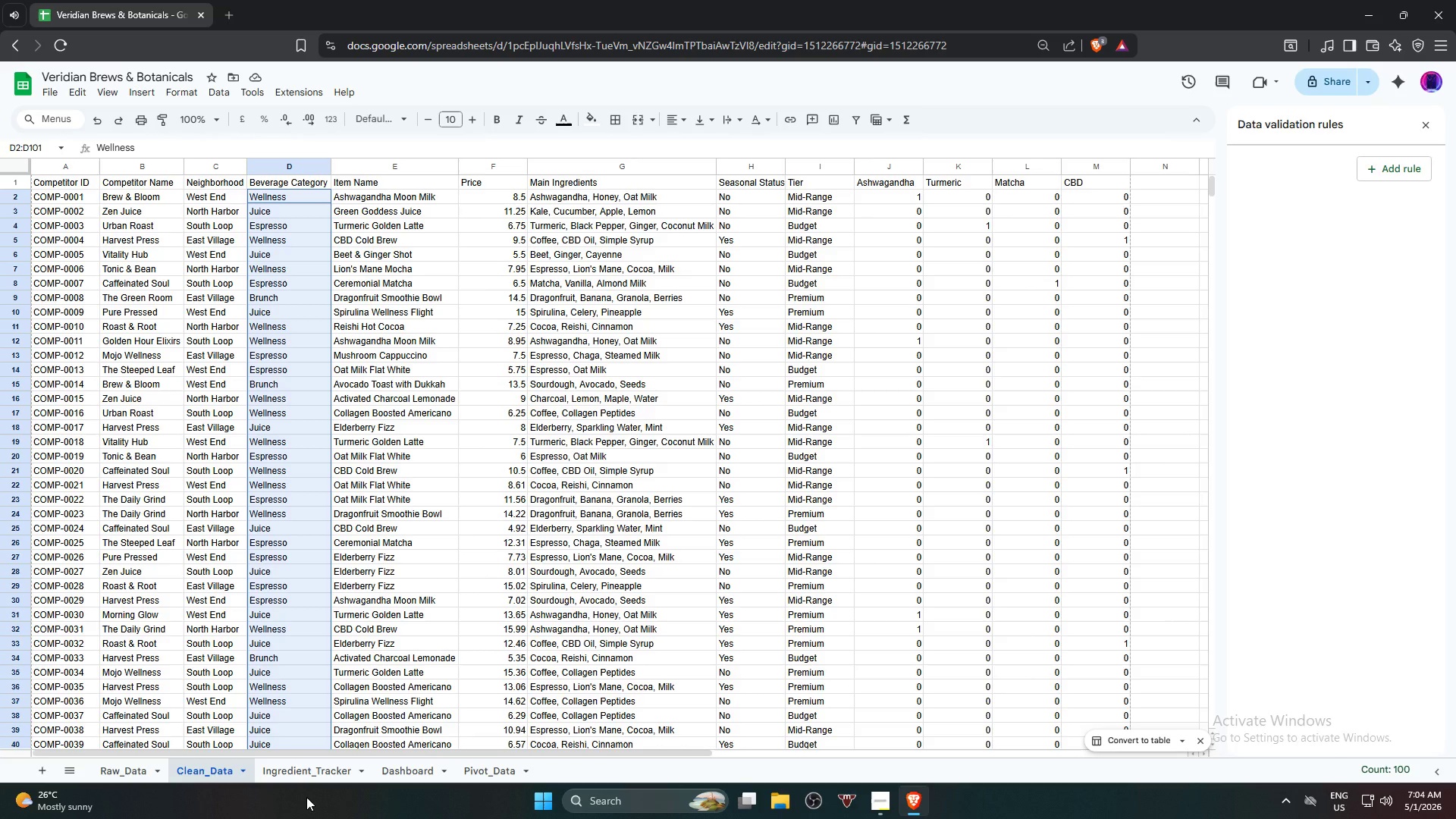 
left_click([409, 772])
 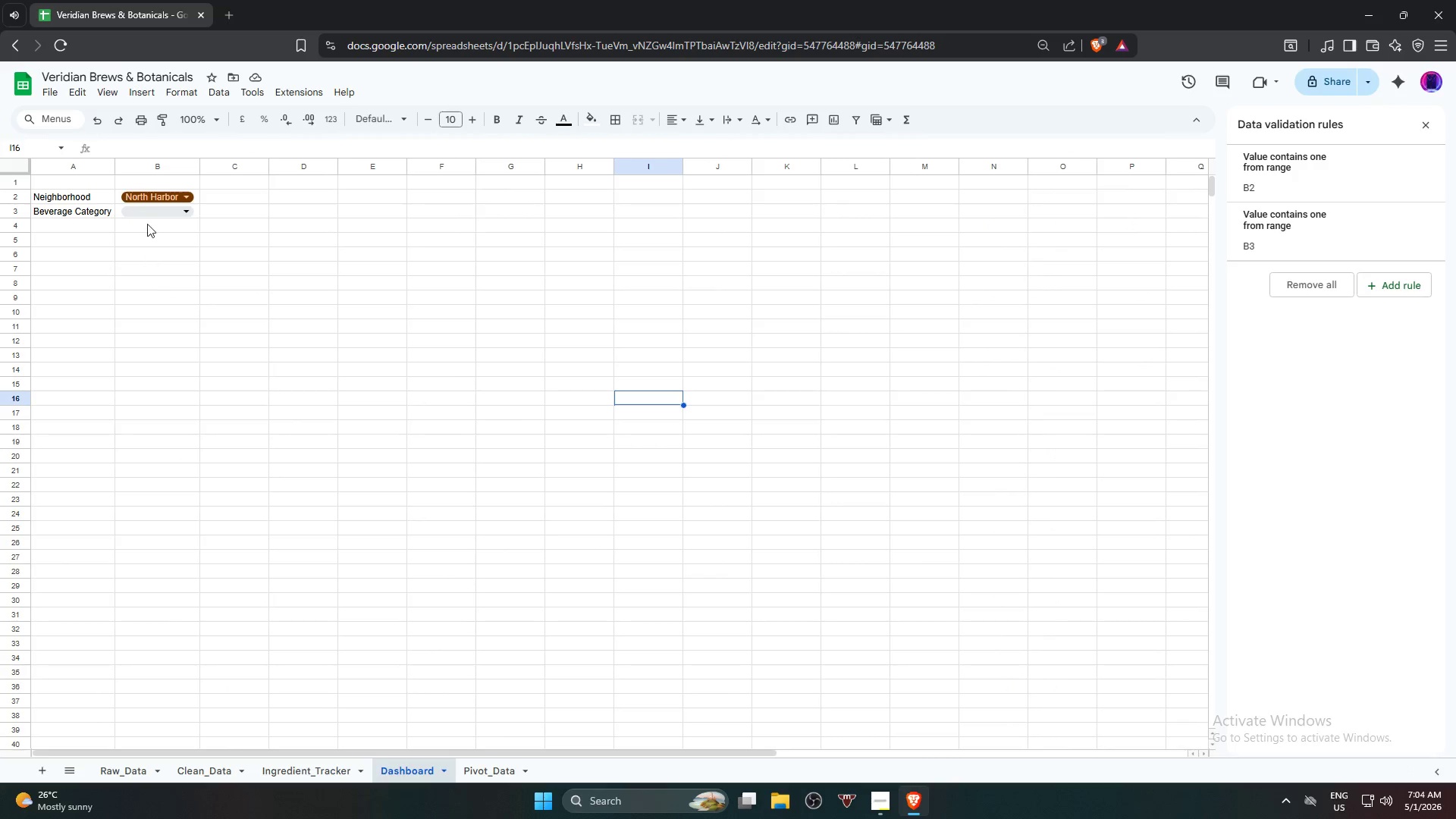 
left_click([157, 193])
 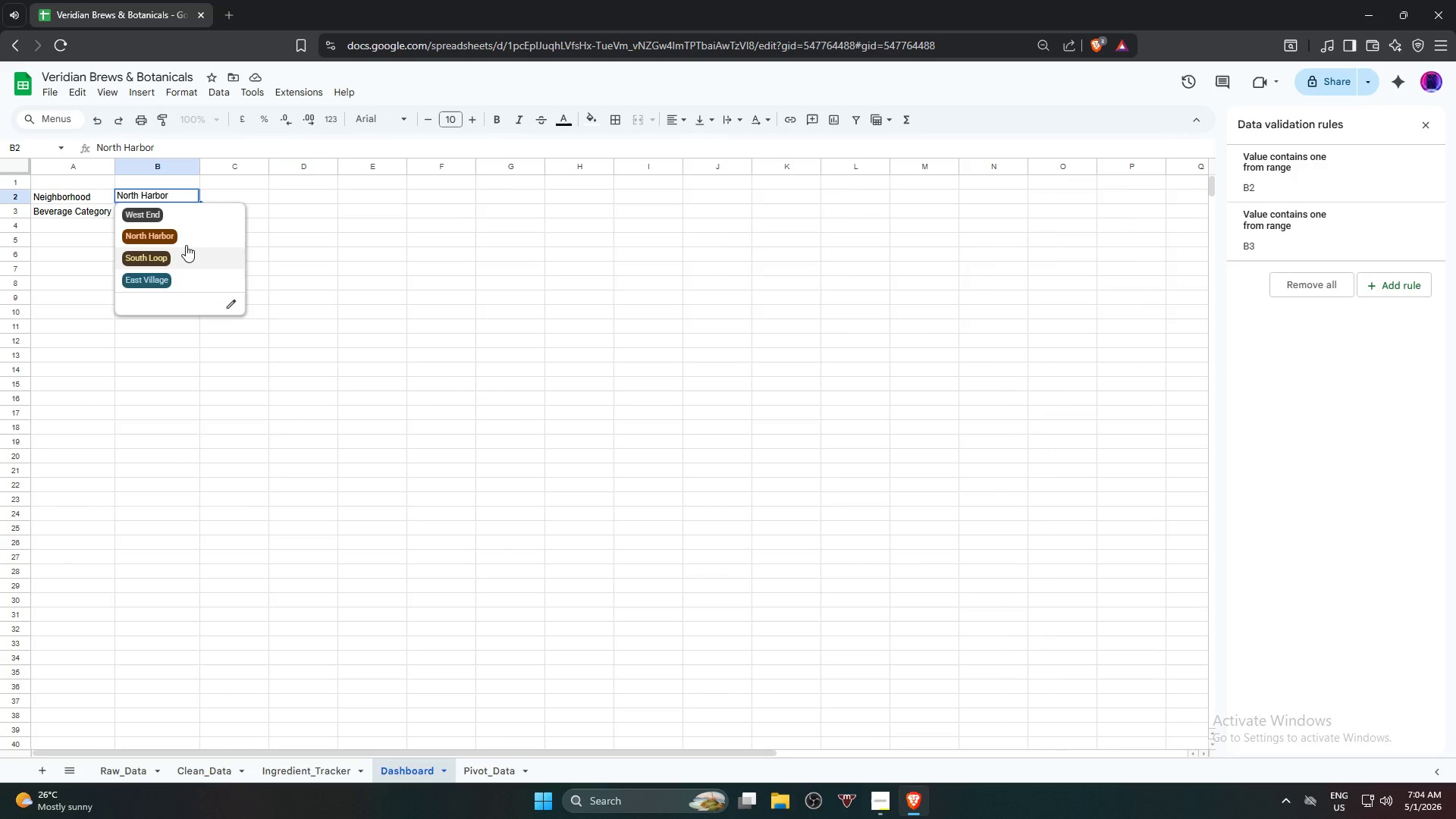 
left_click([192, 224])
 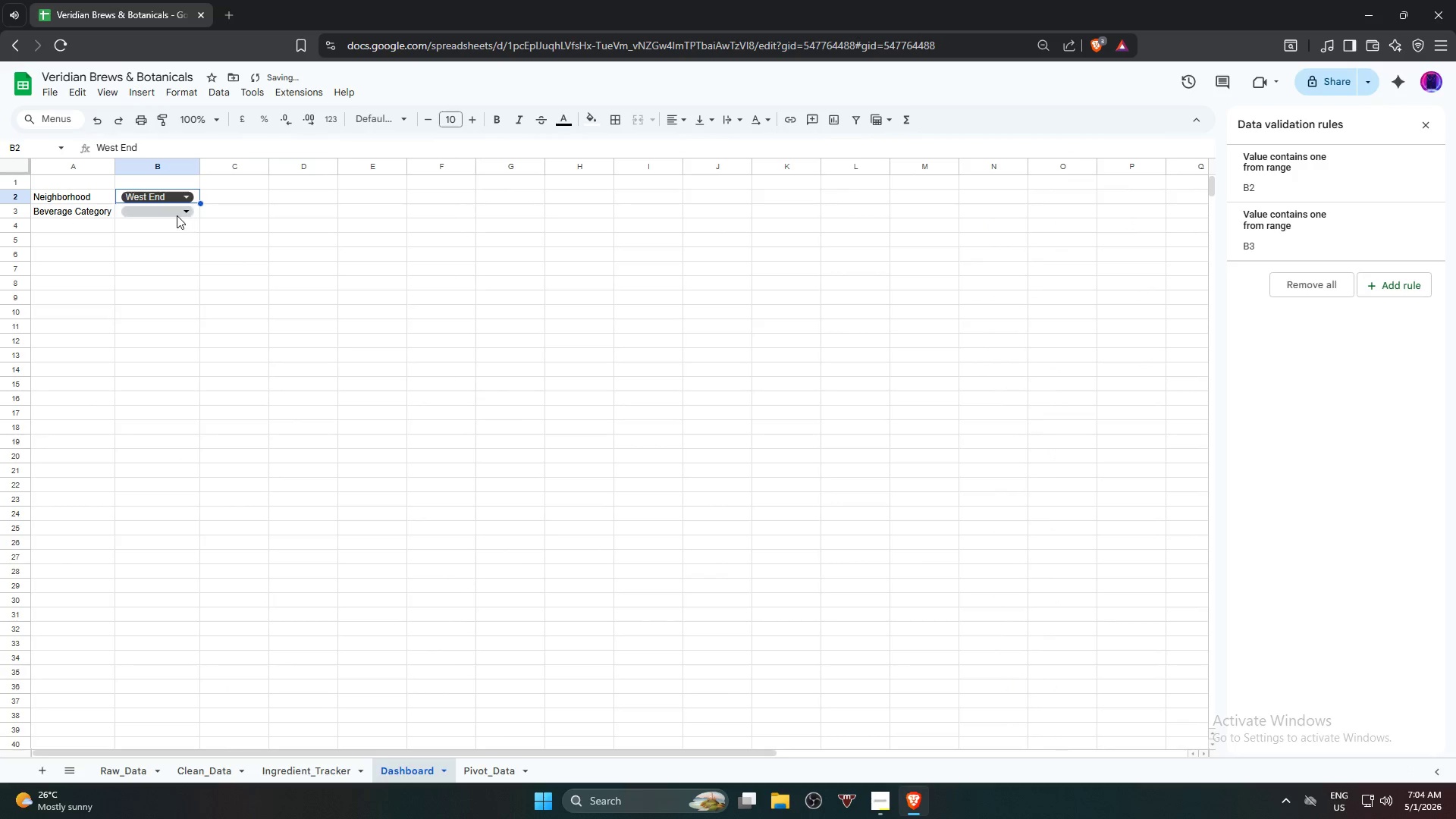 
left_click([171, 215])
 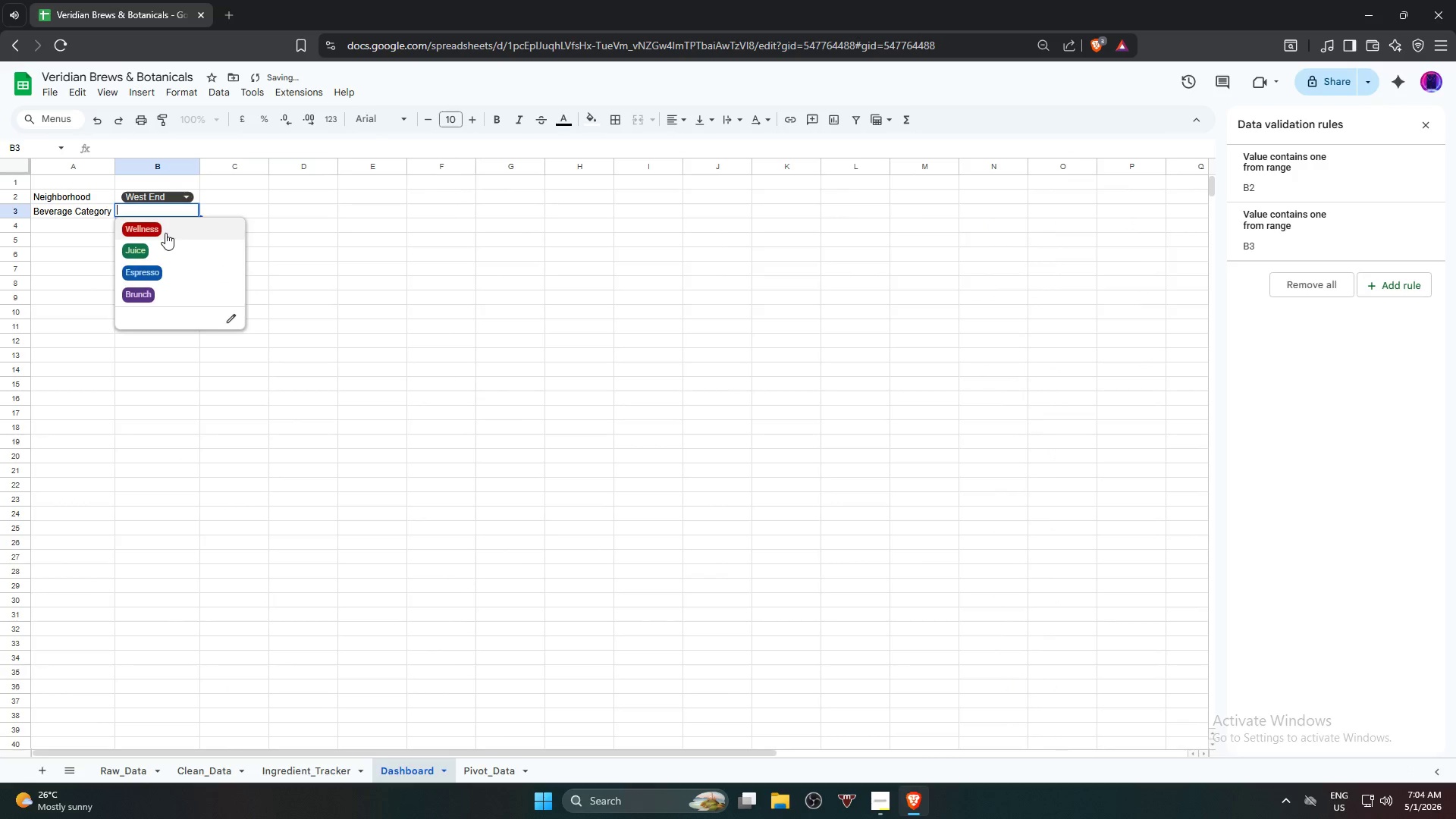 
double_click([366, 328])
 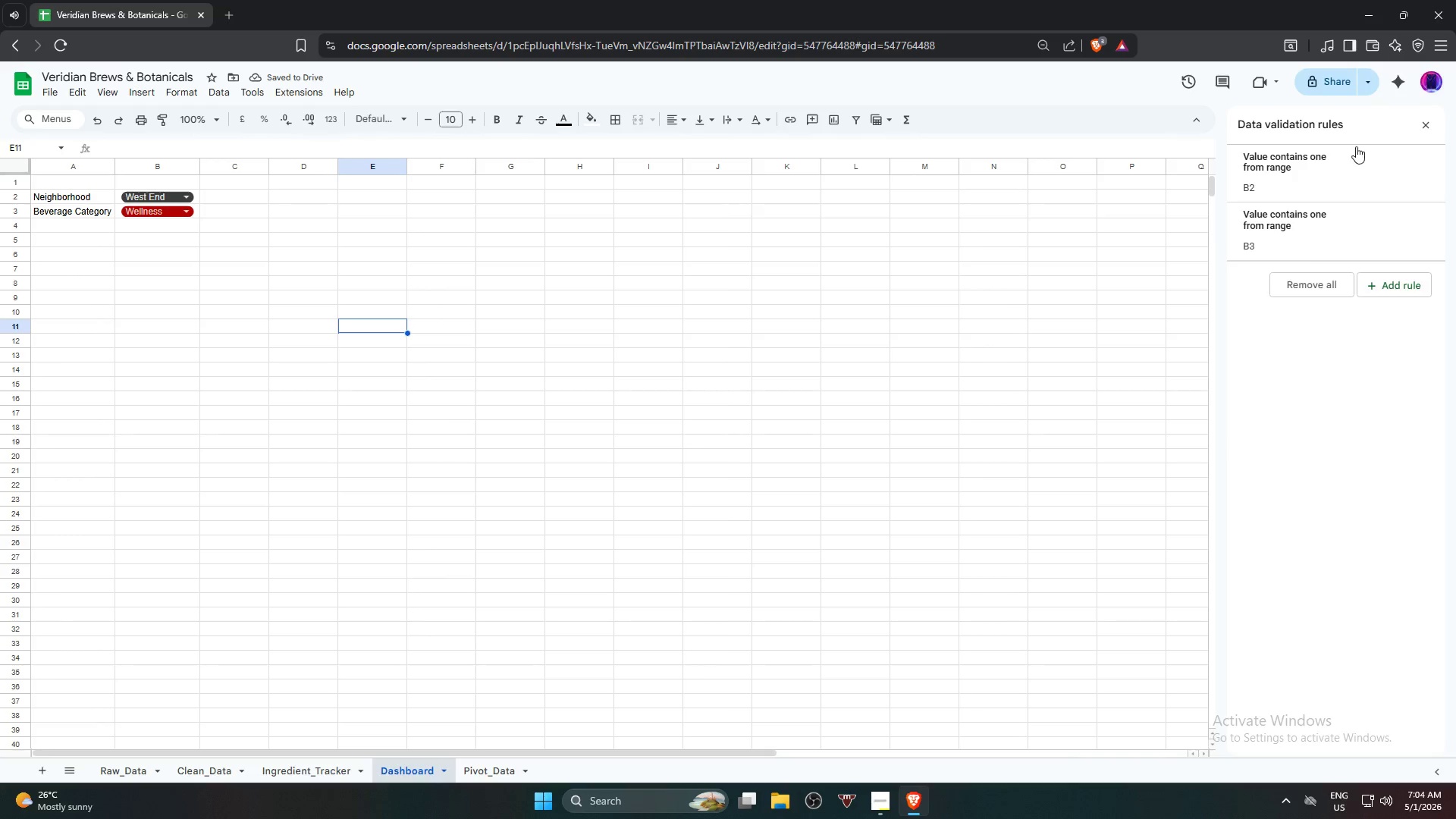 
left_click([1318, 234])
 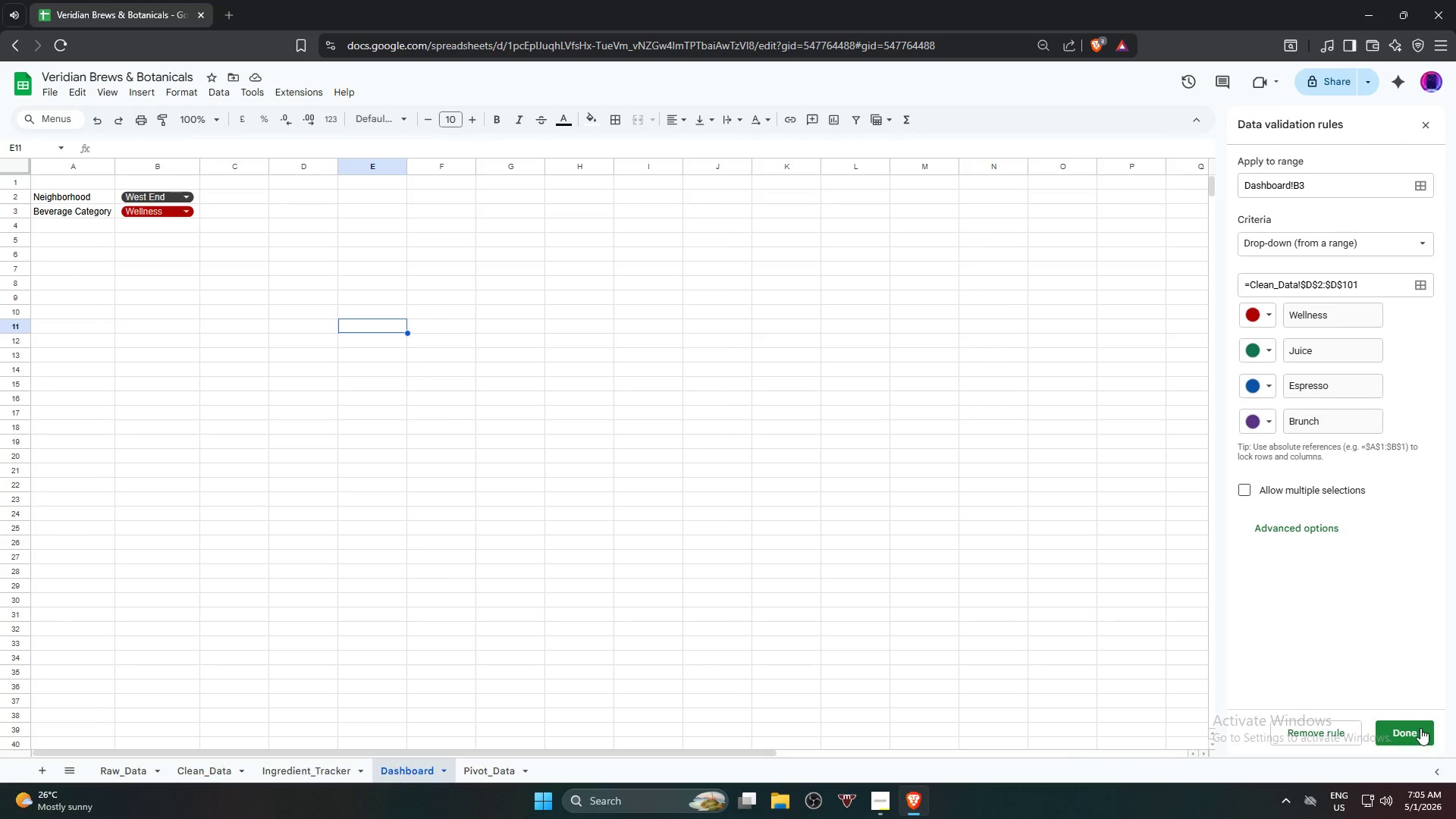 
left_click([1296, 165])
 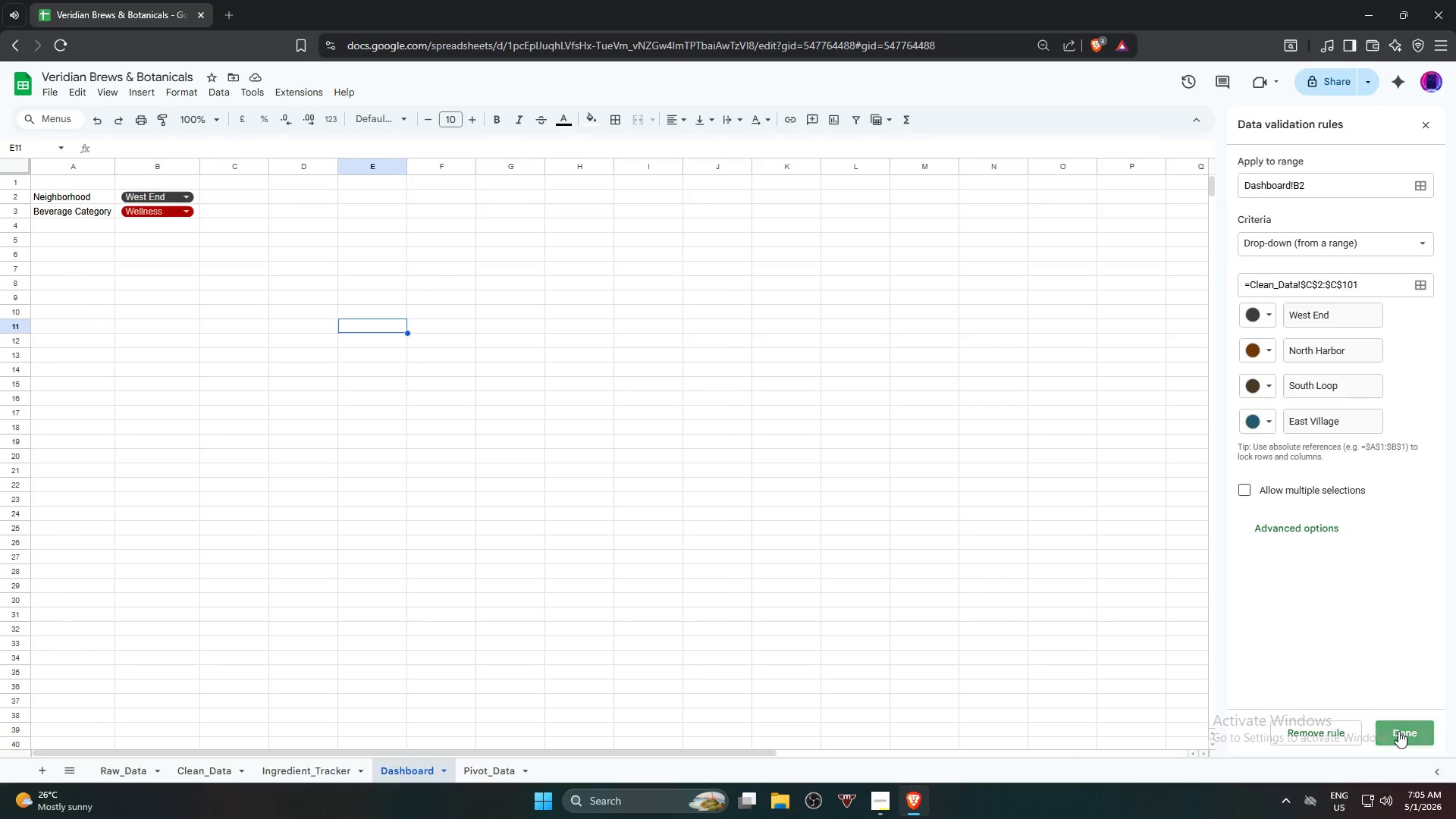 
left_click([513, 419])
 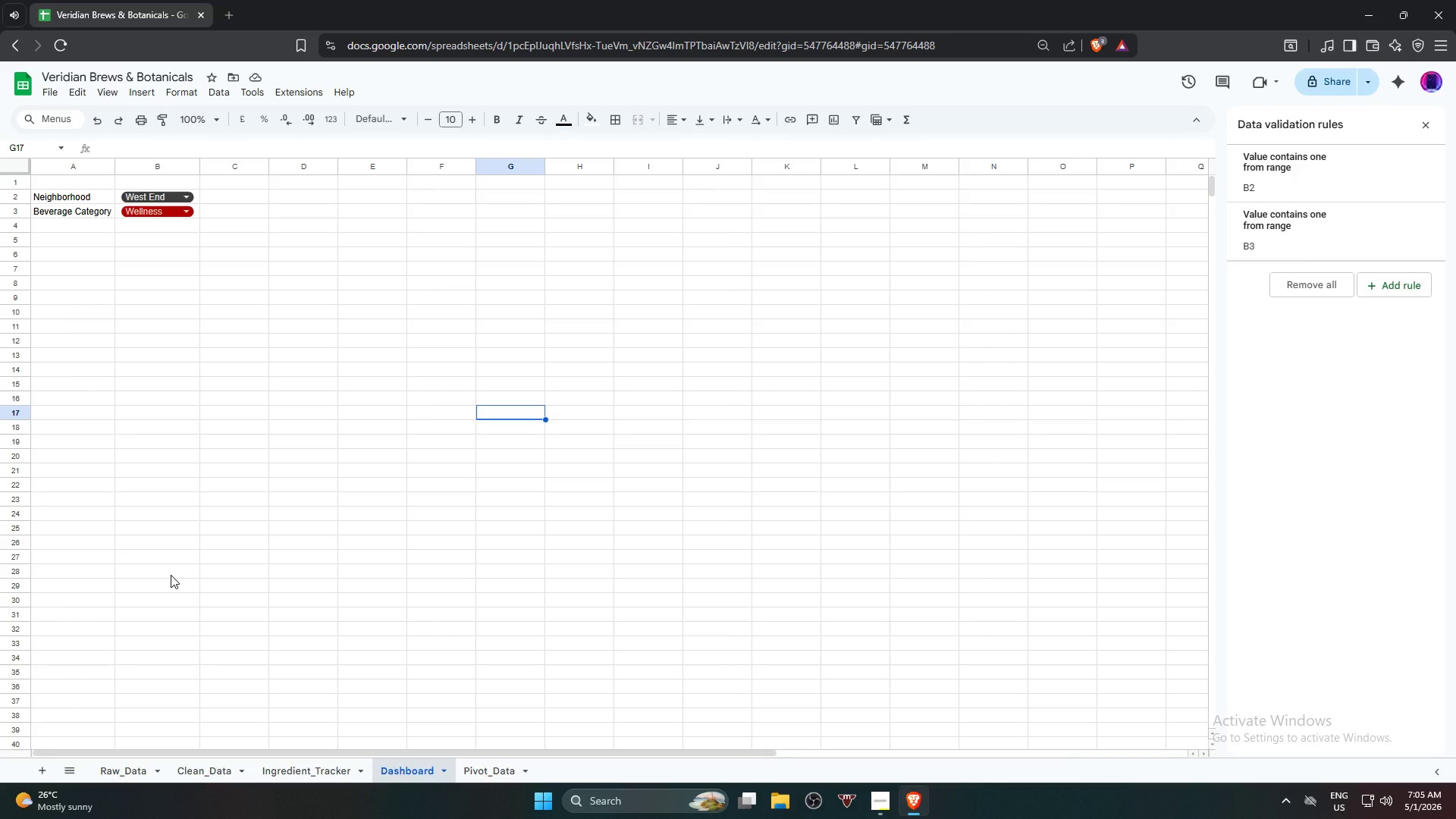 
wait(10.7)
 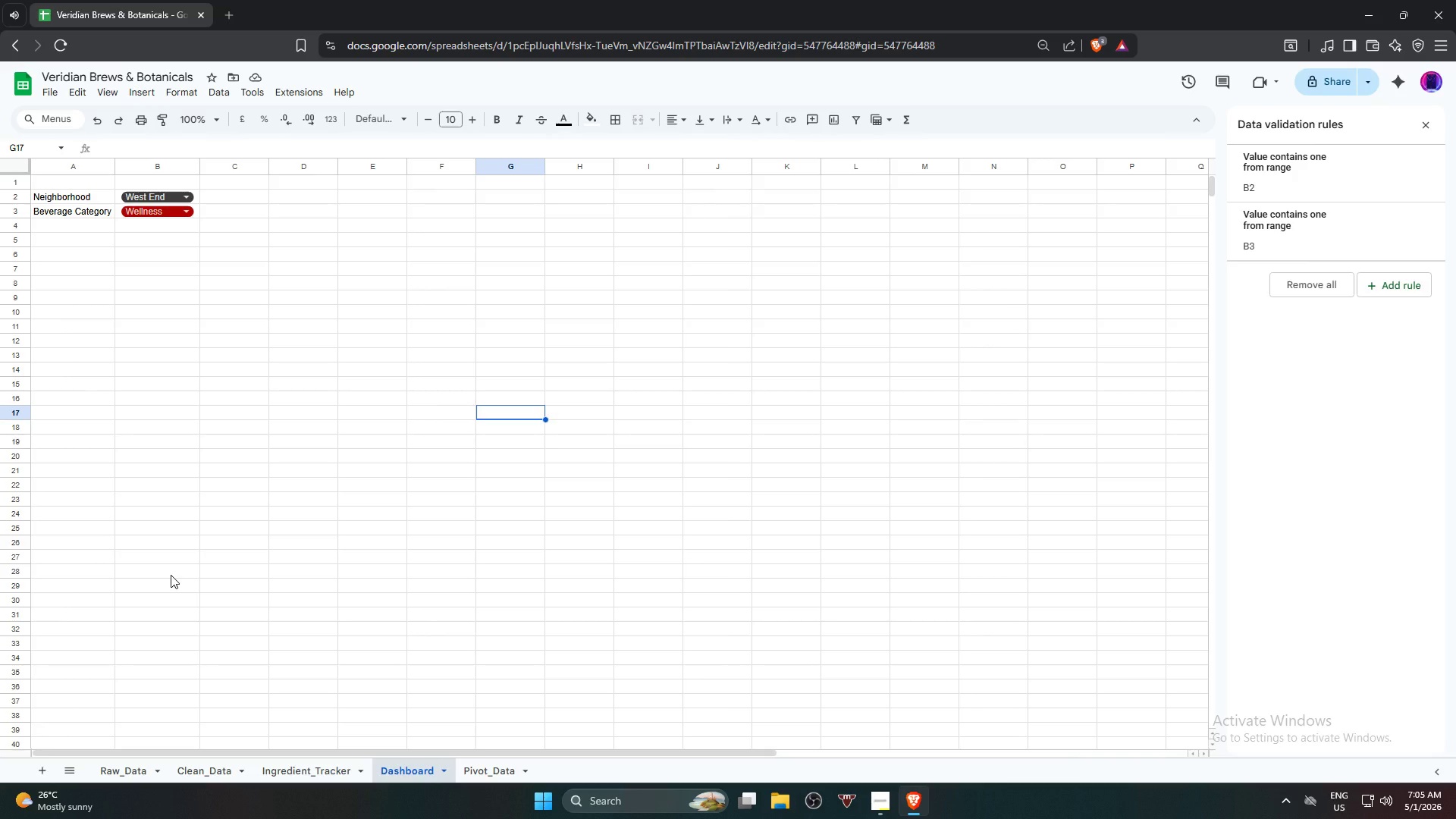 
left_click([62, 258])
 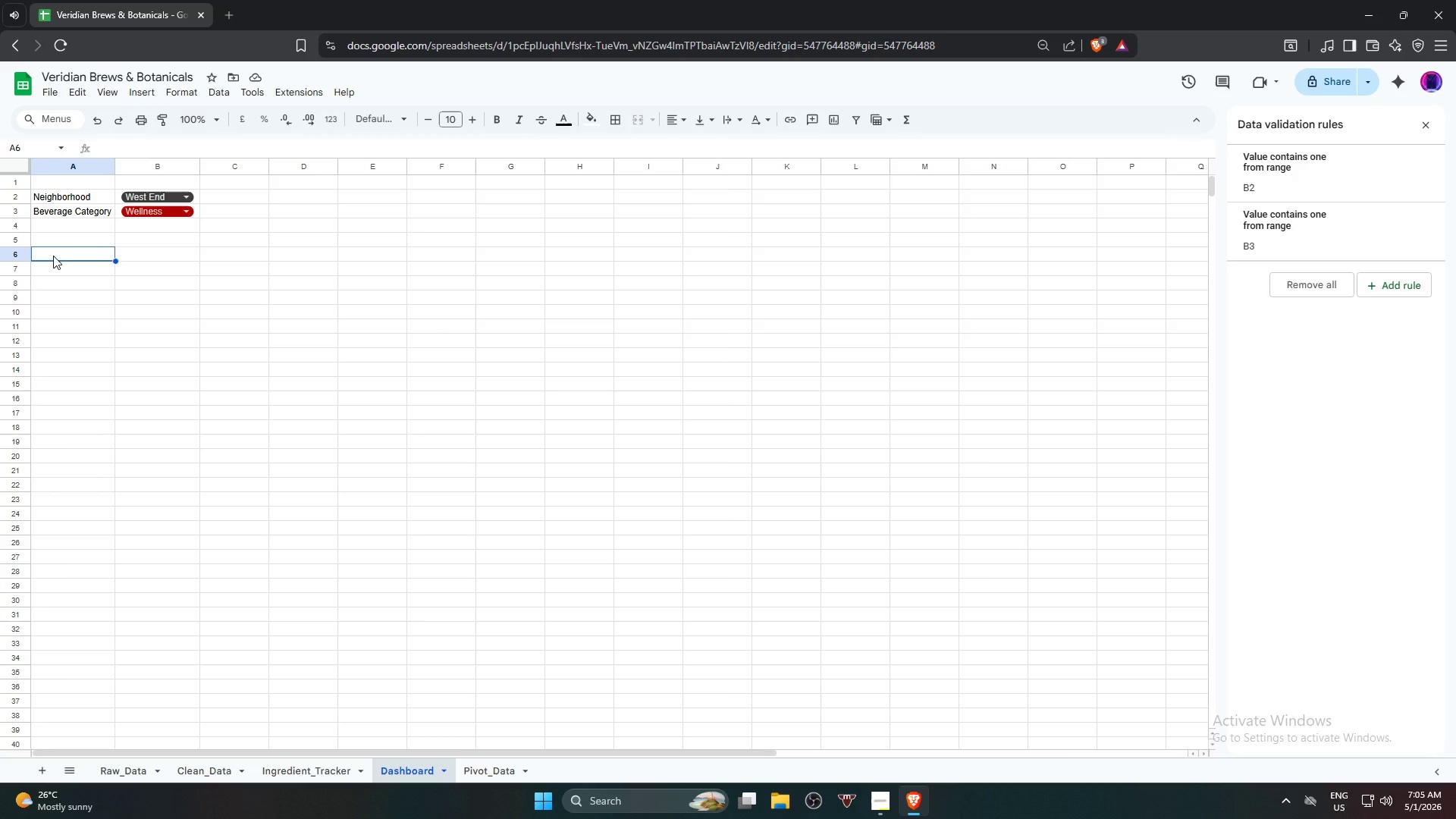 
wait(6.0)
 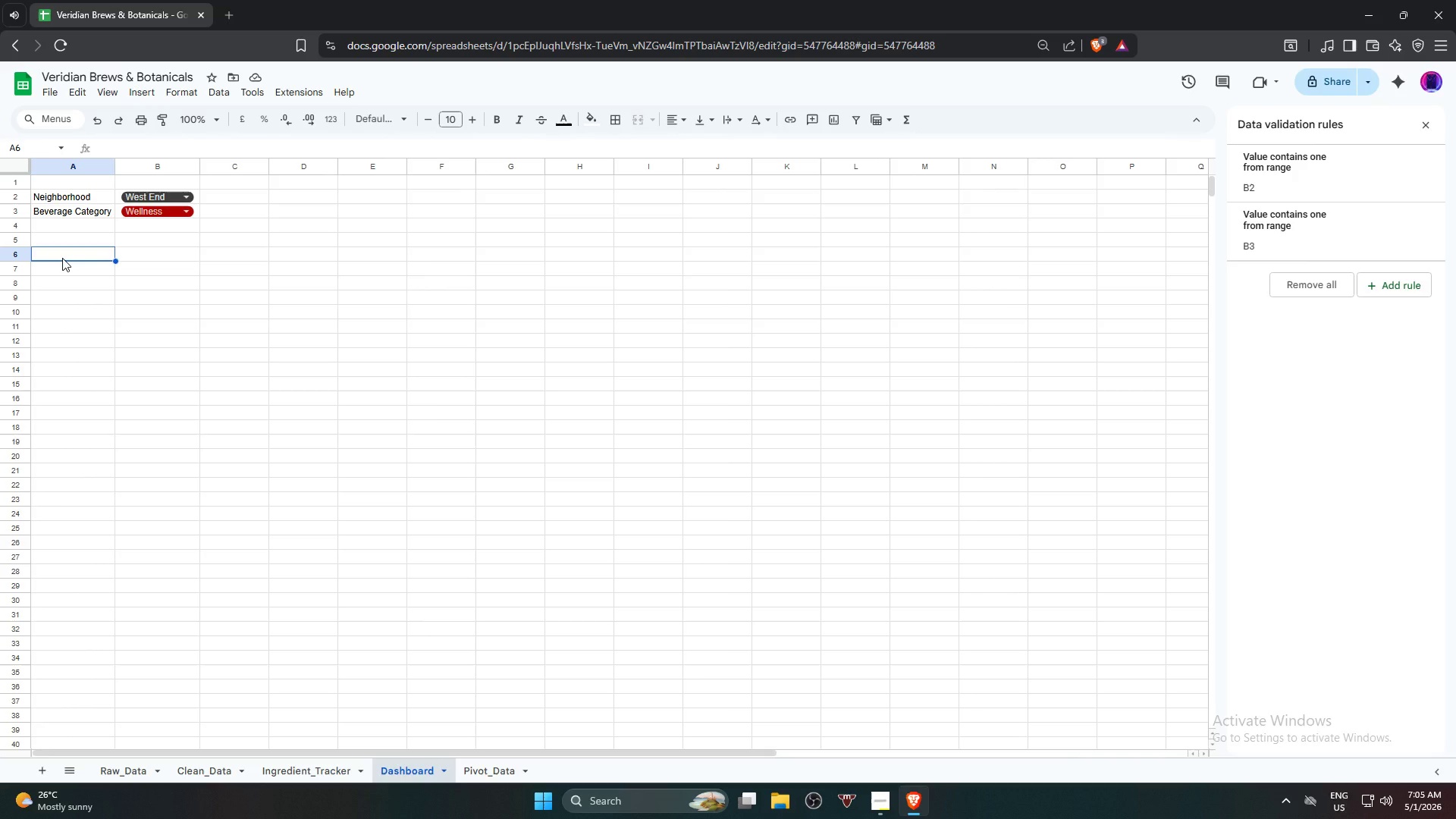 
key(Equal)
 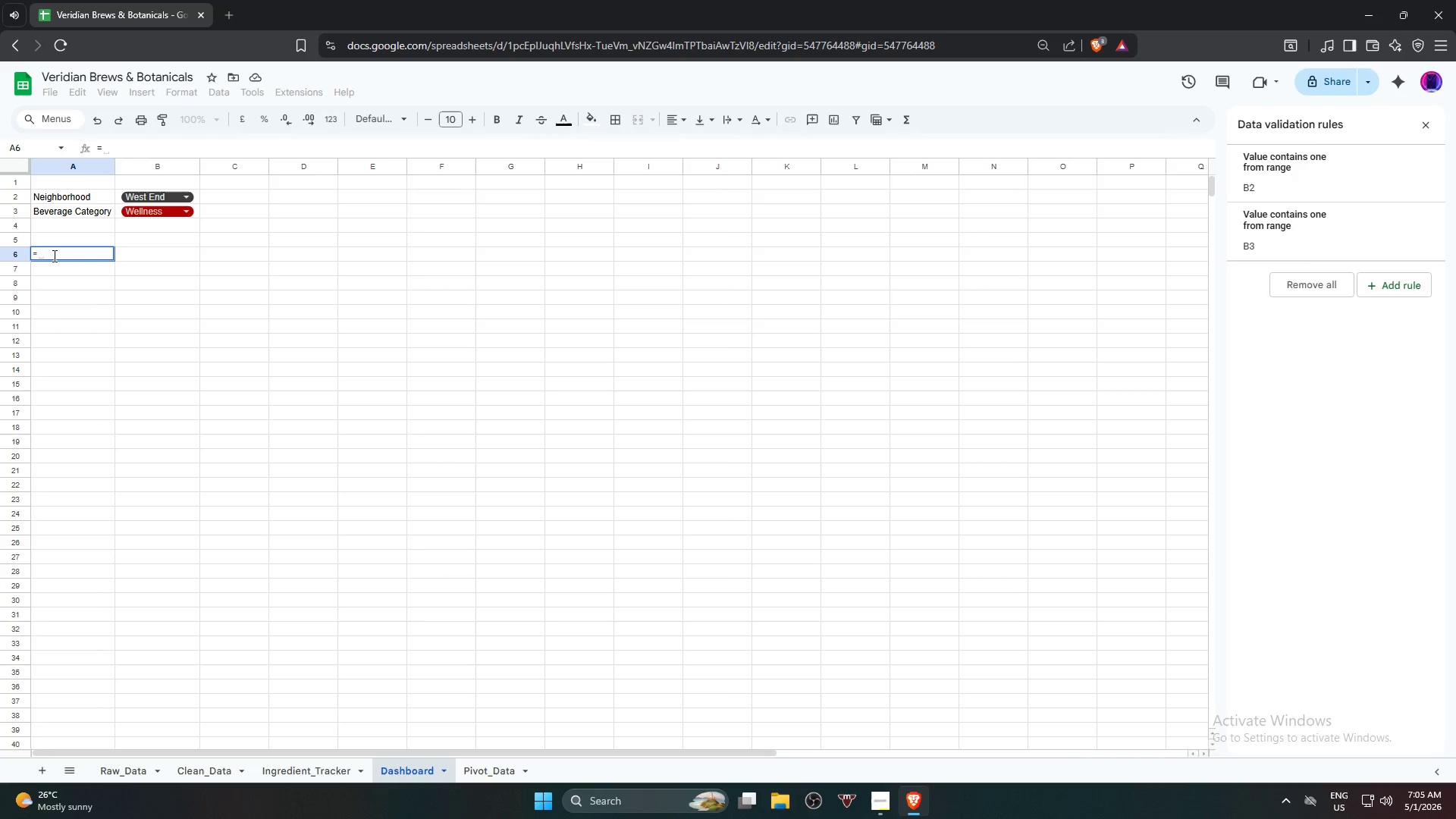 
wait(8.05)
 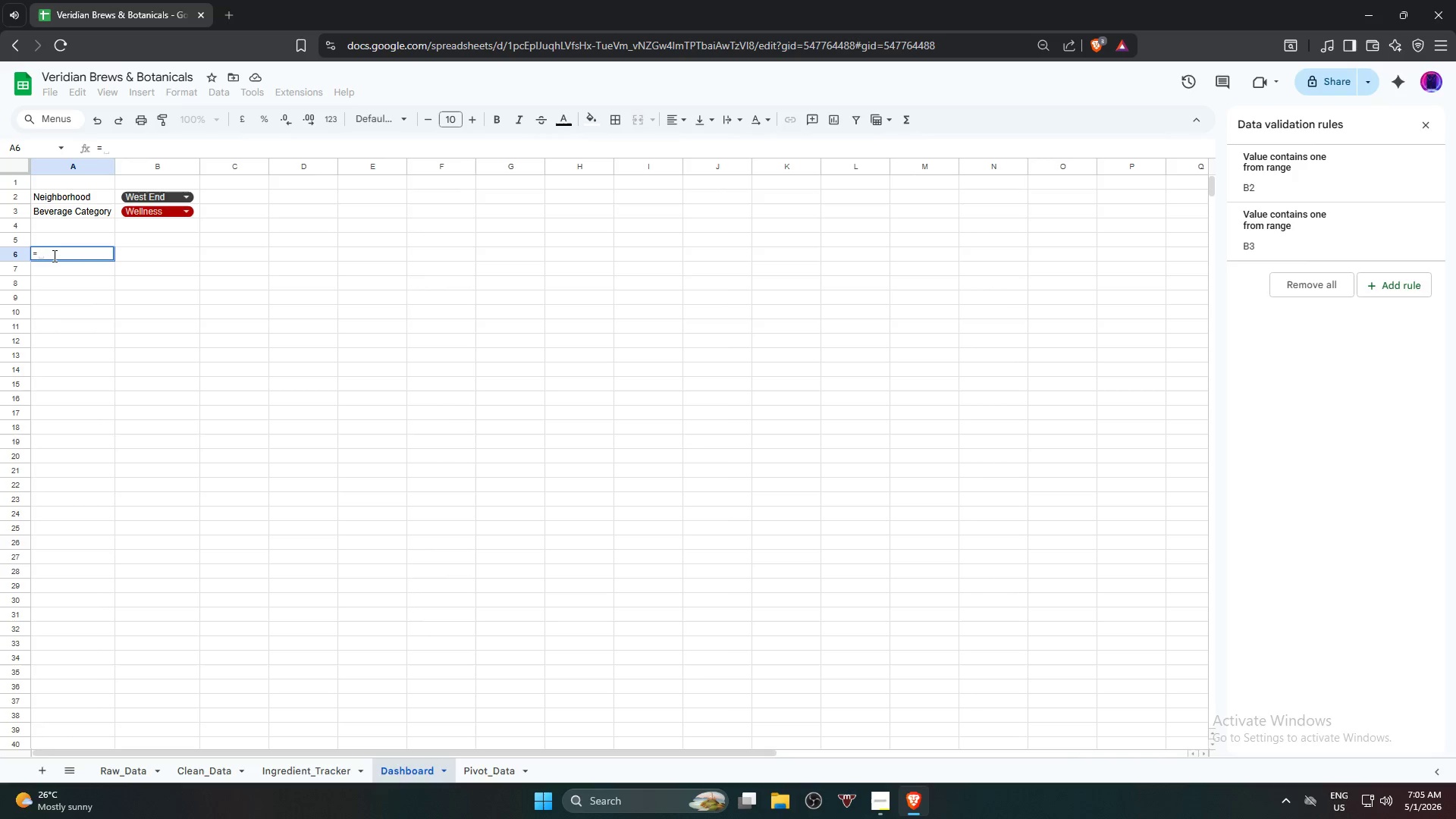 
type(if)
 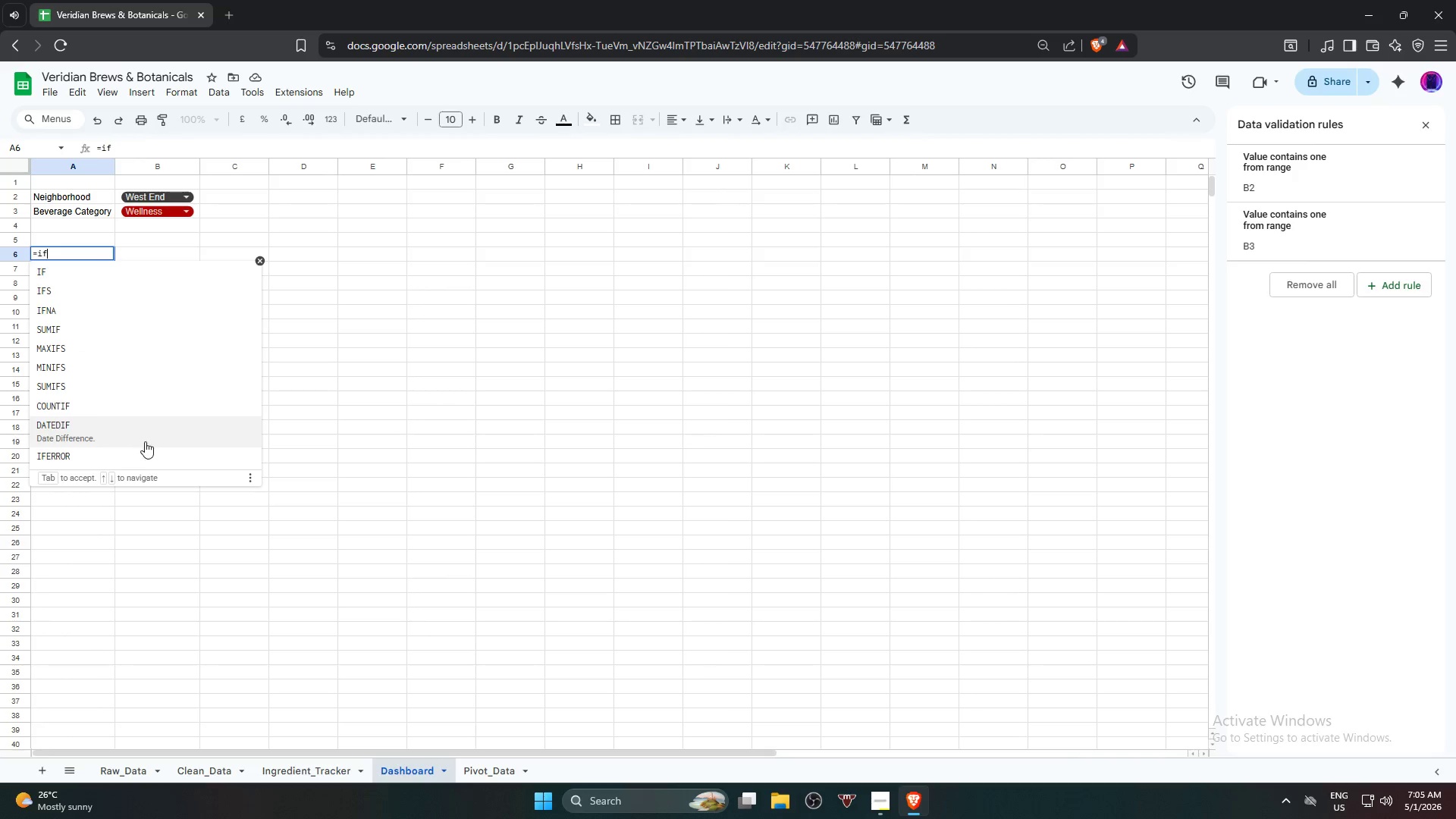 
left_click([144, 457])
 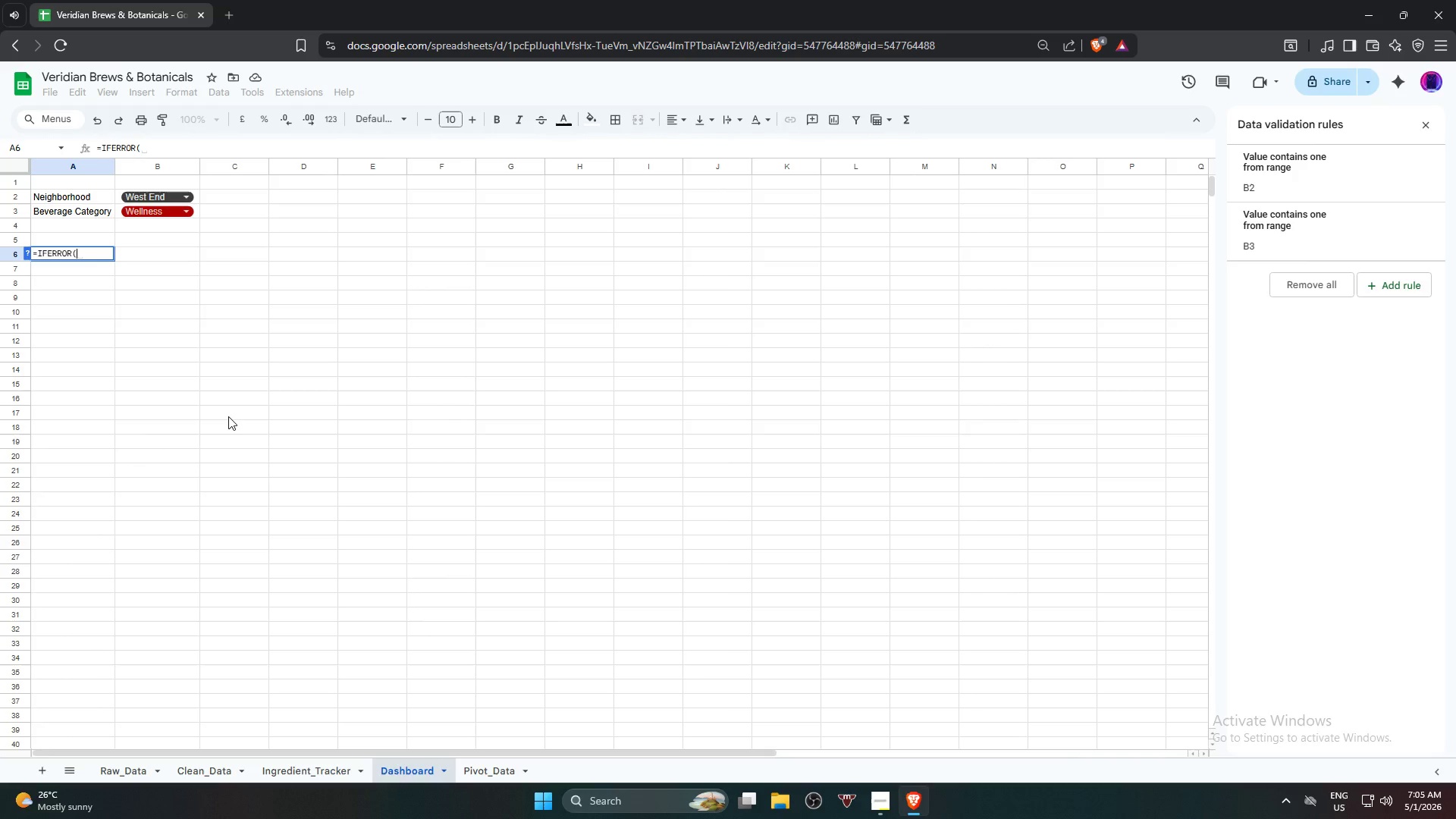 
wait(9.41)
 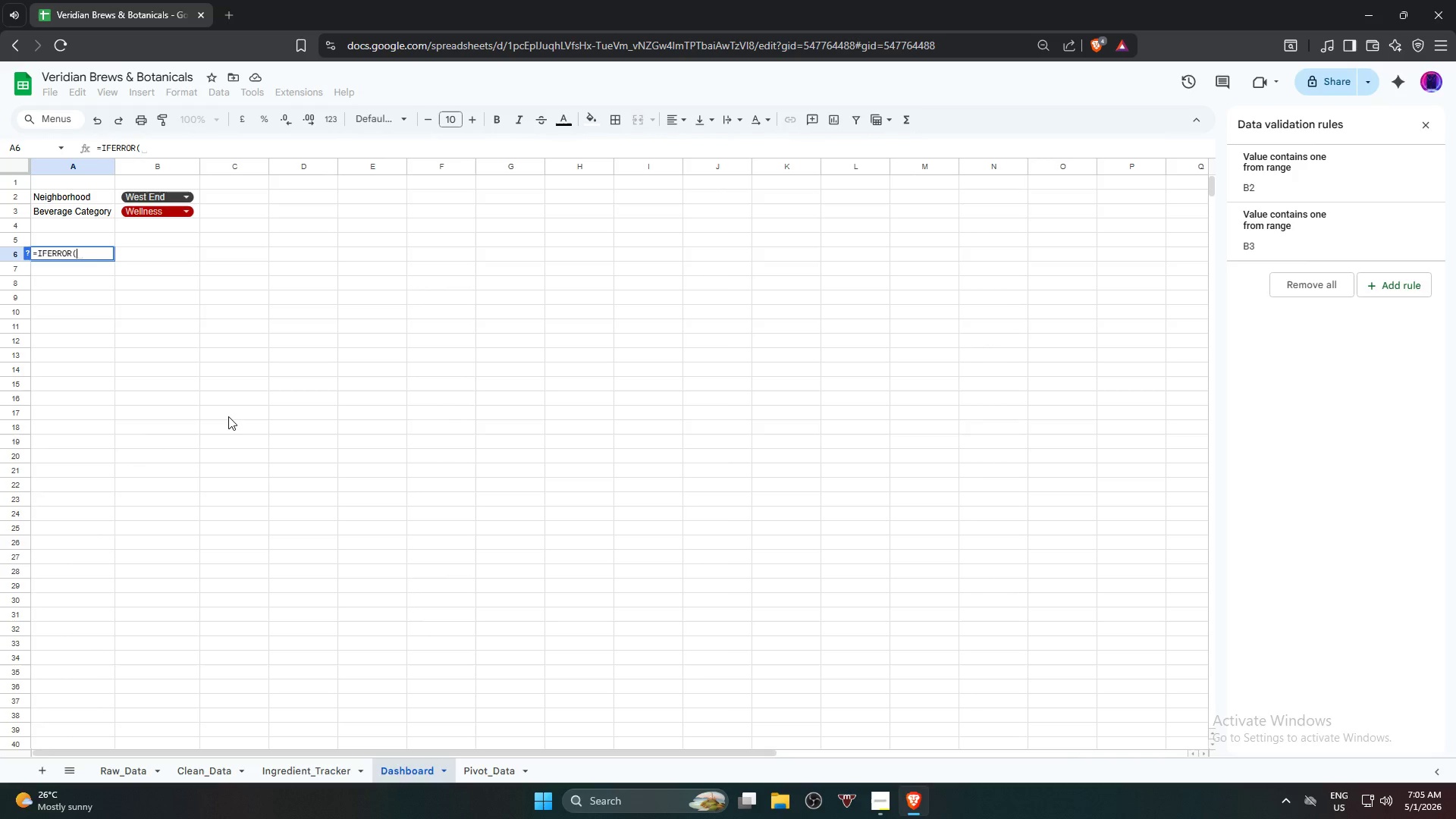 
type(fil)
 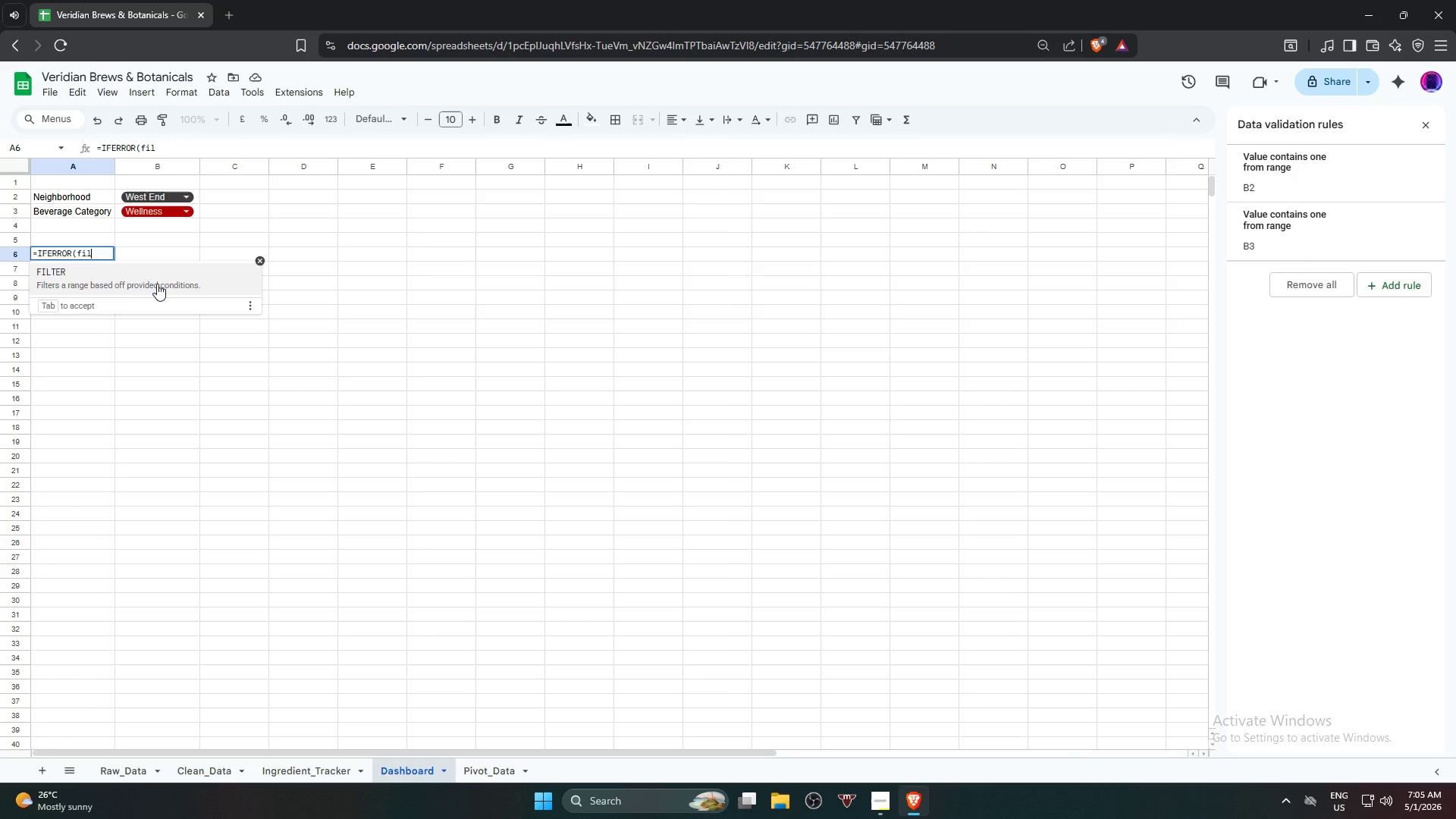 
left_click([158, 284])
 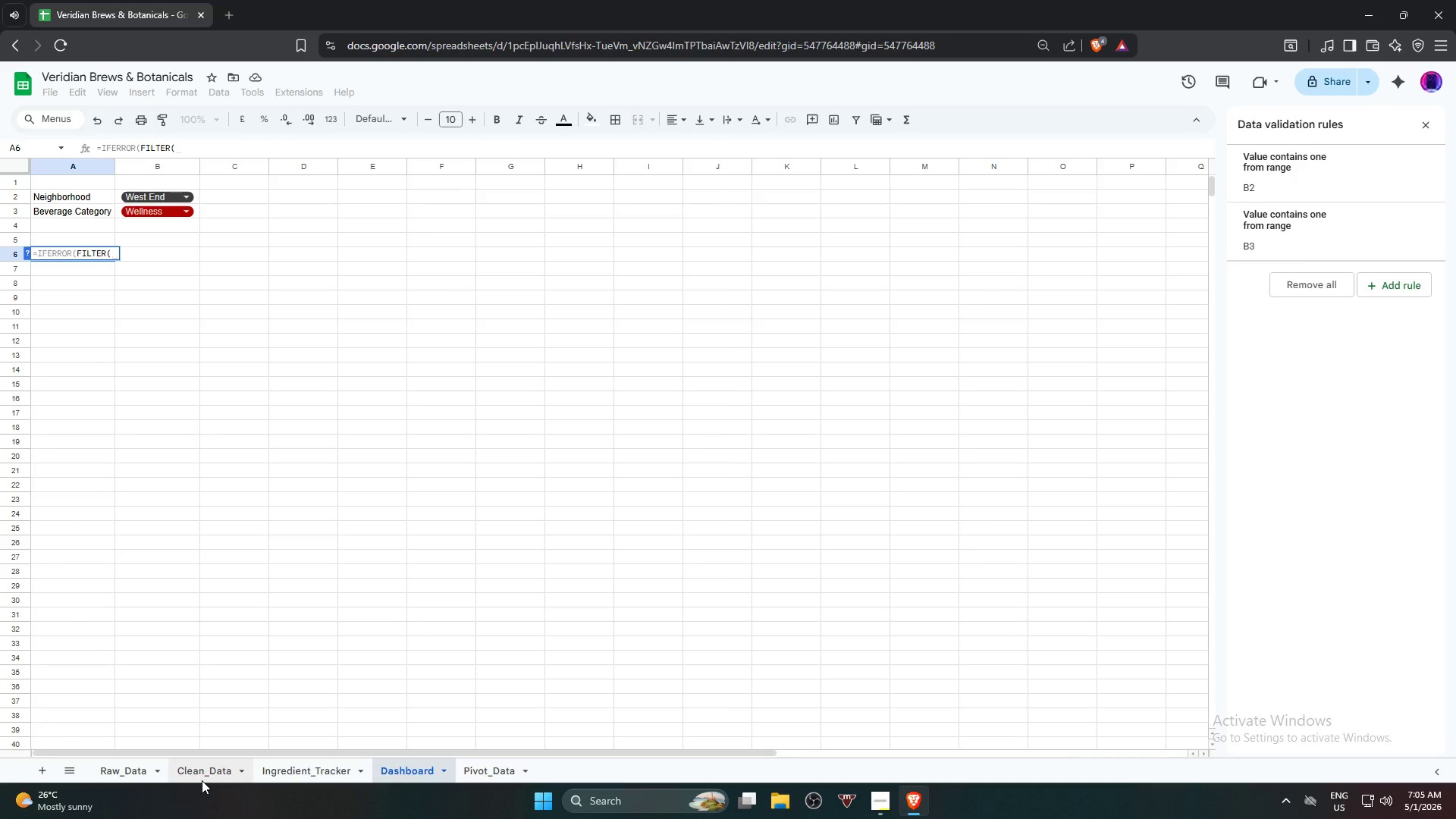 
left_click([202, 774])
 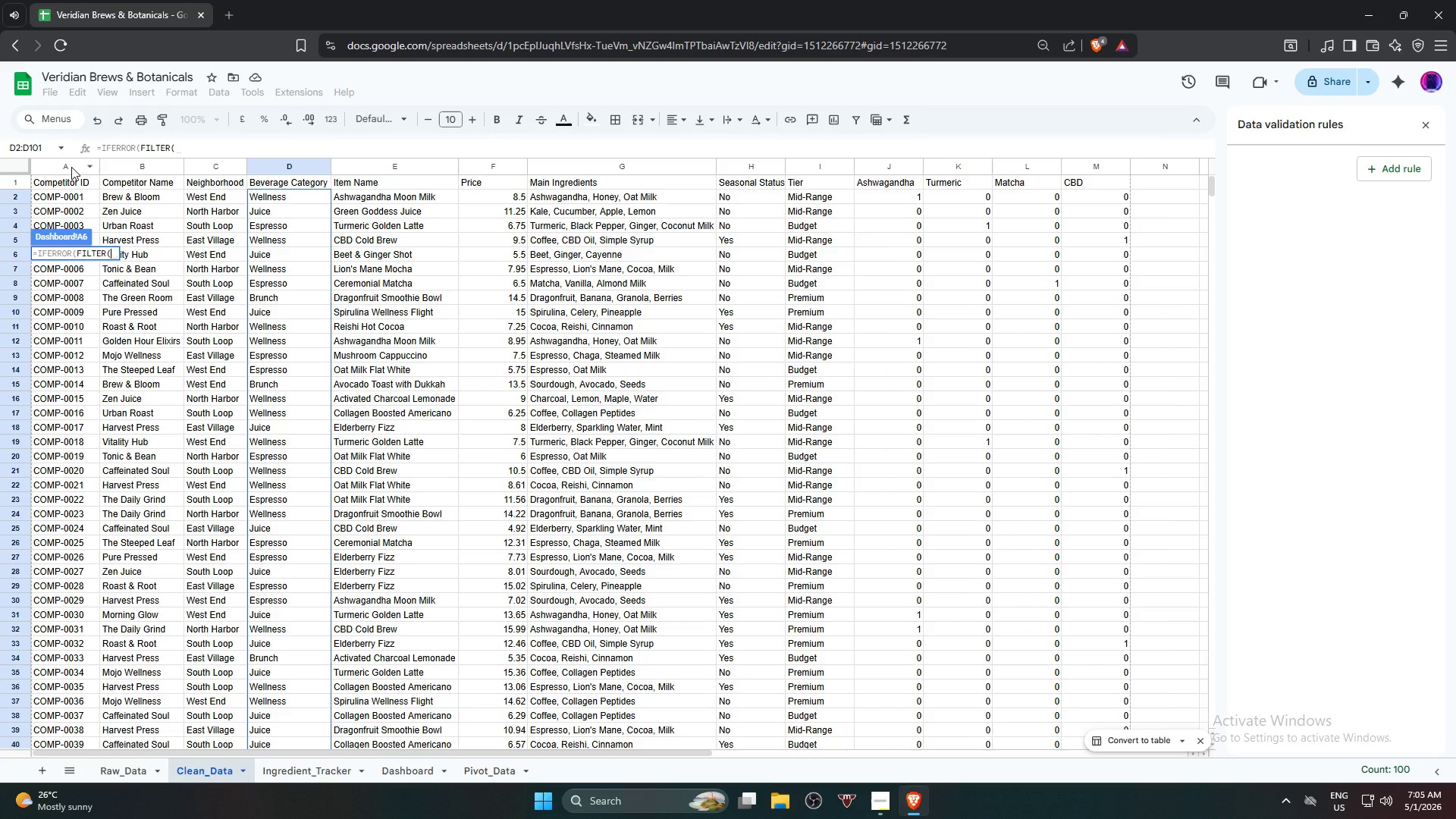 
left_click([69, 166])
 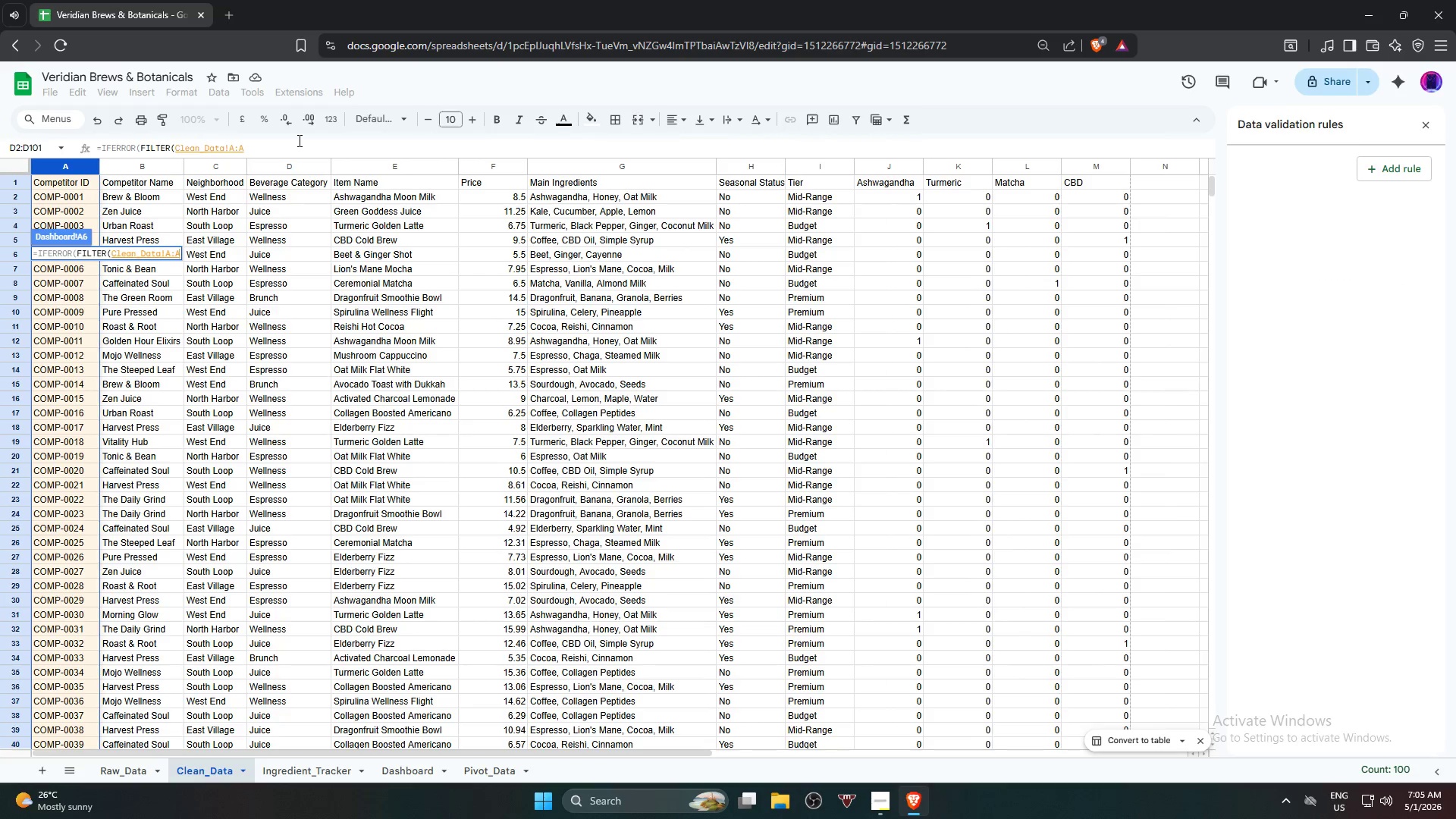 
left_click([298, 140])
 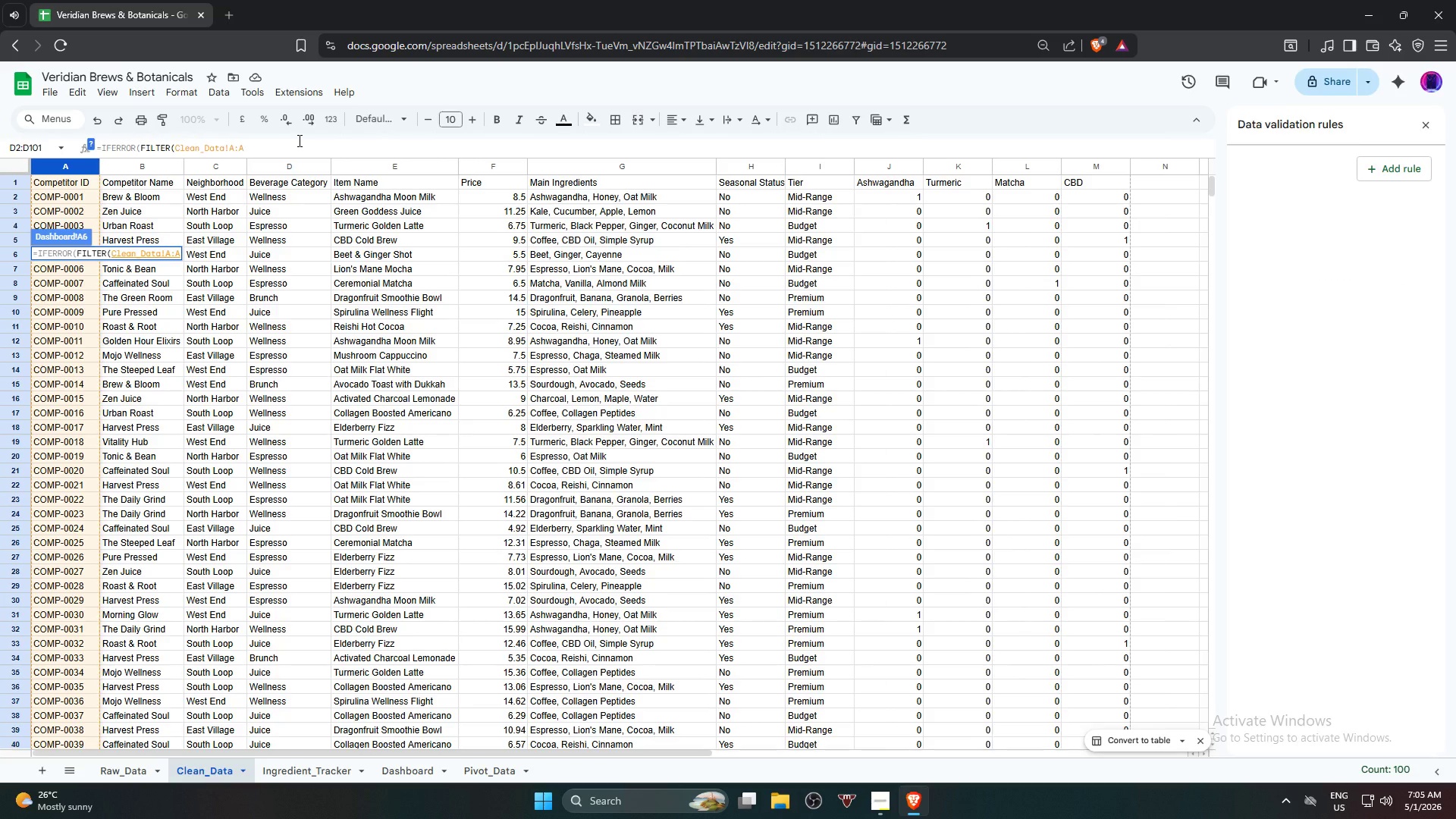 
key(Backspace)
 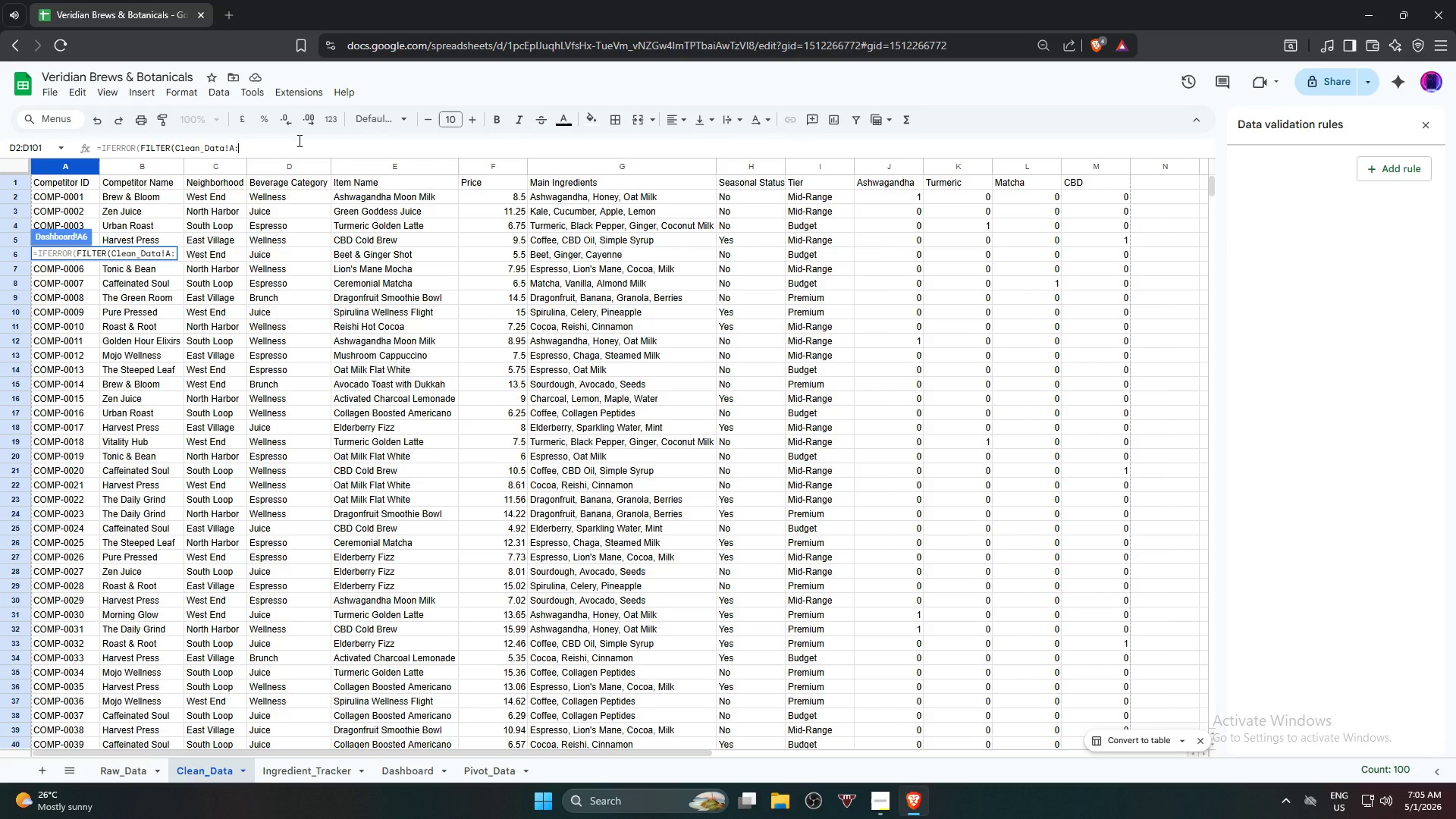 
key(CapsLock)
 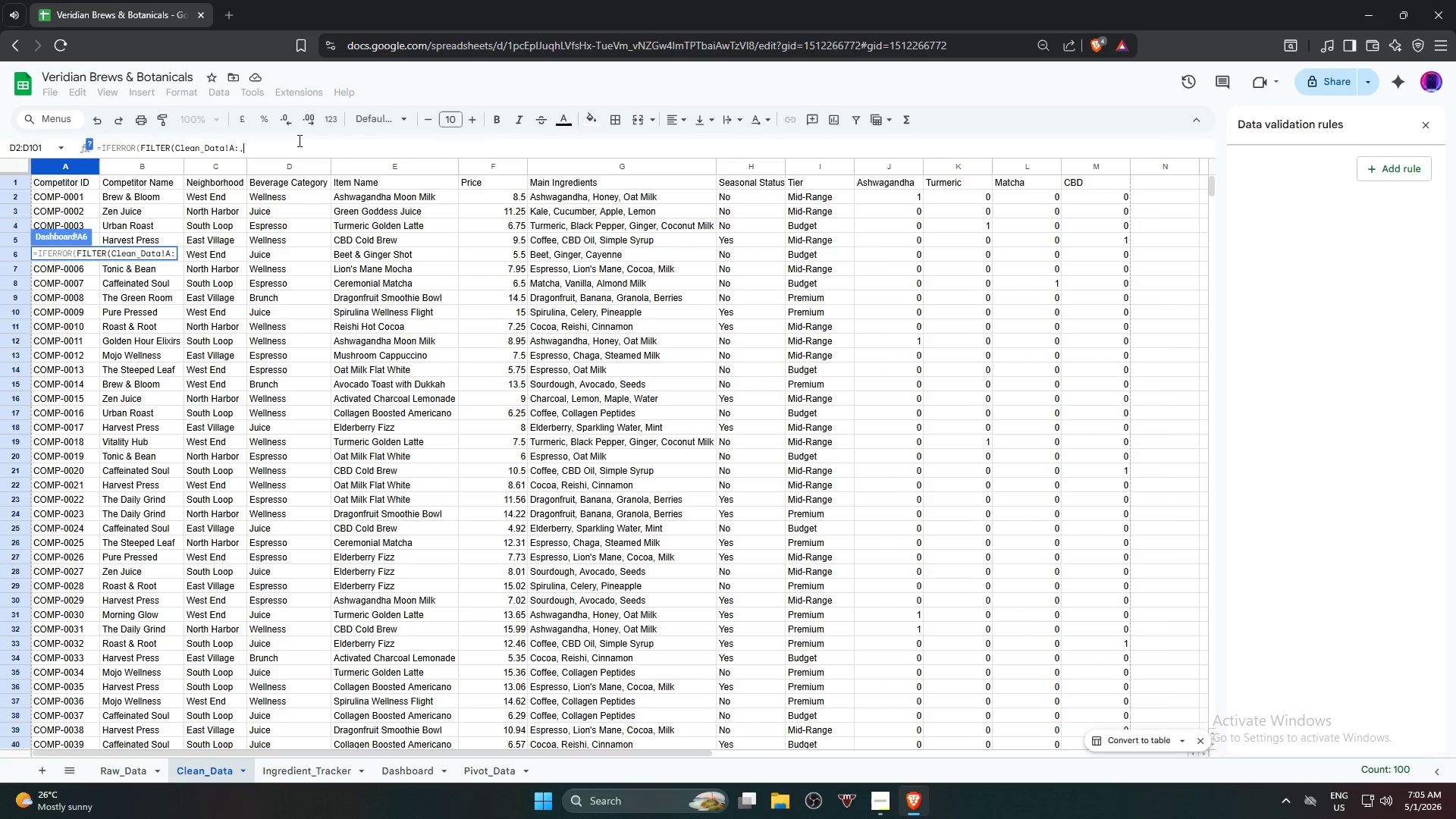 
key(Comma)
 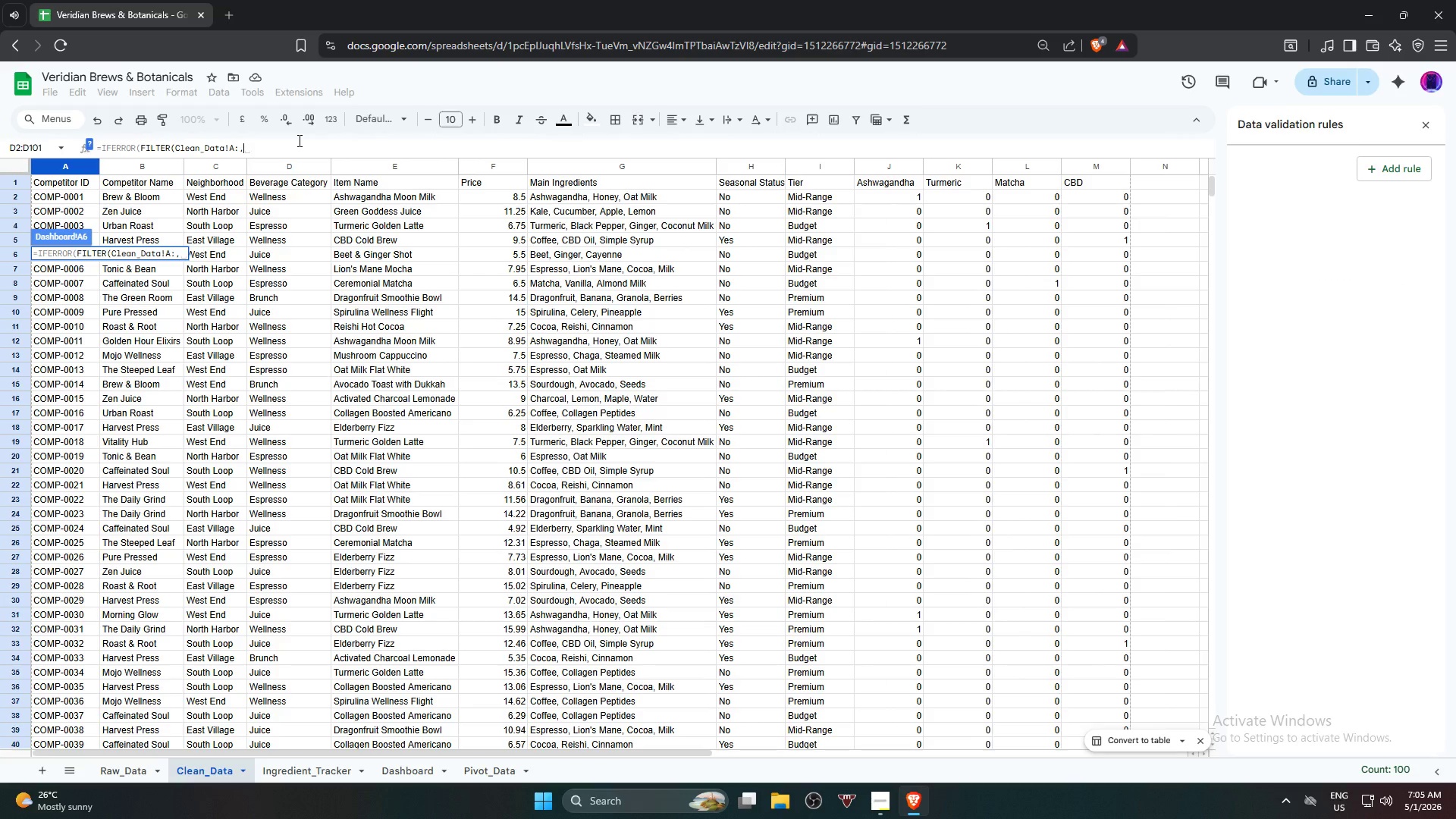 
key(Backspace)
 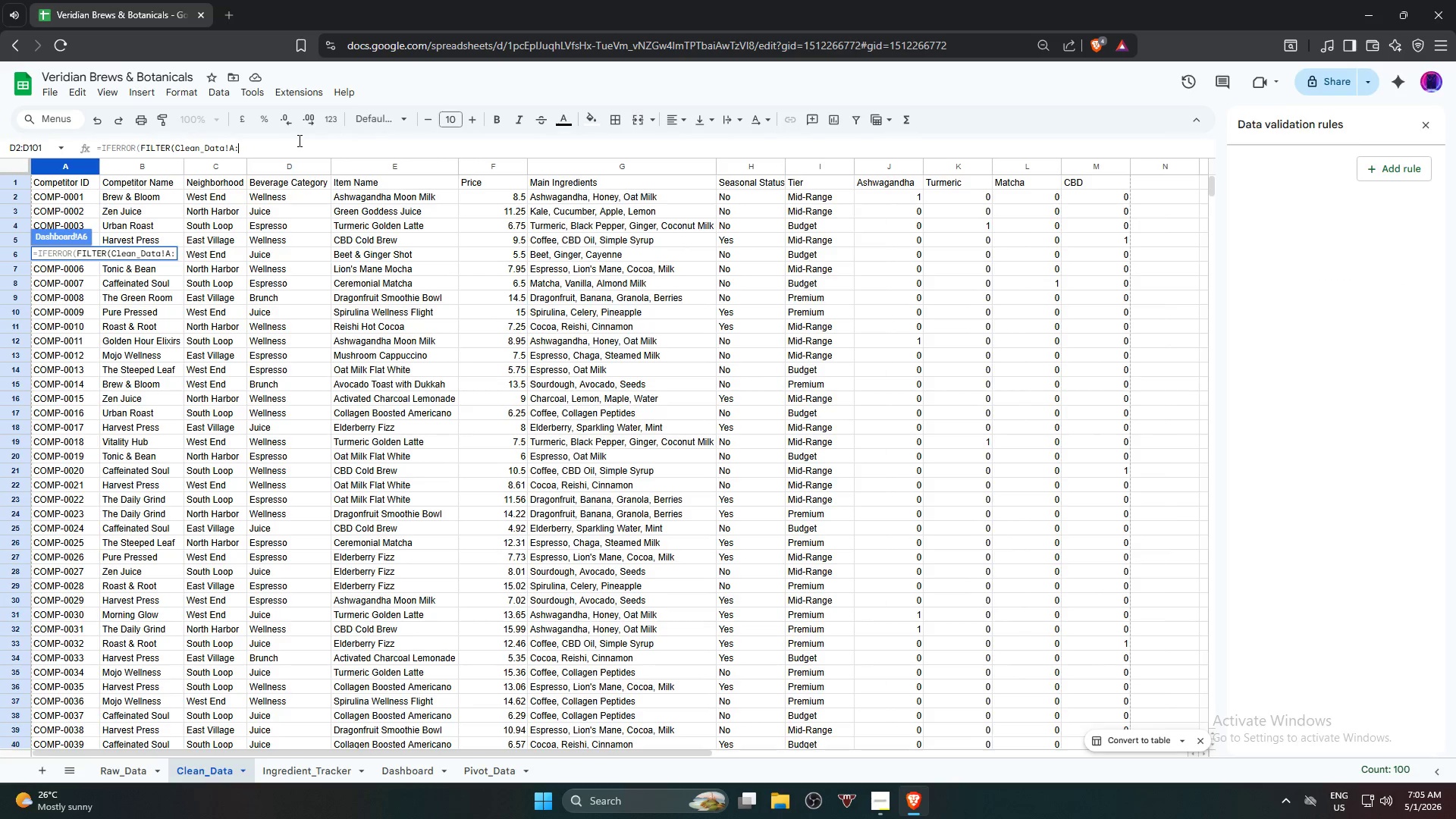 
key(CapsLock)
 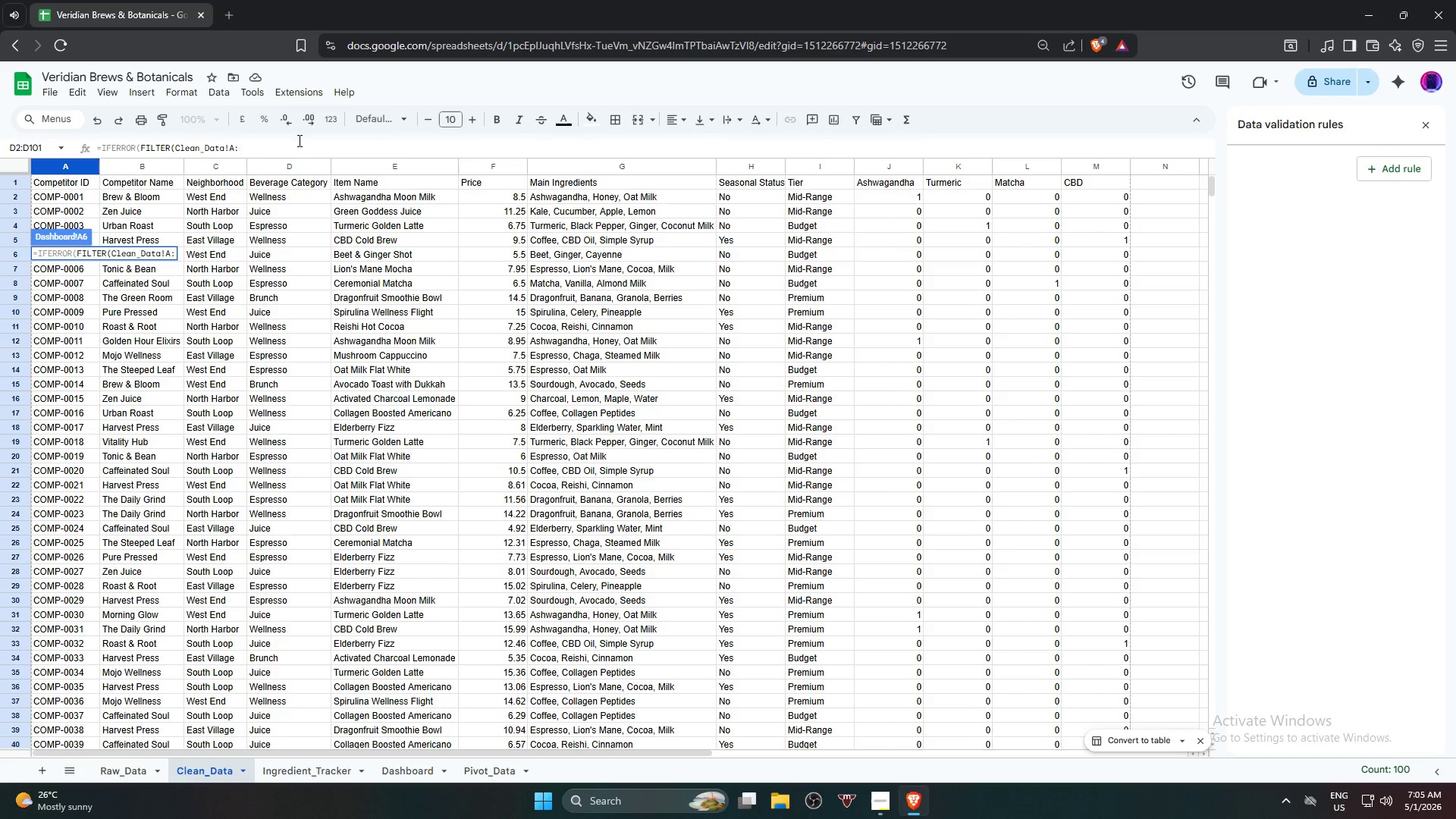 
key(M)
 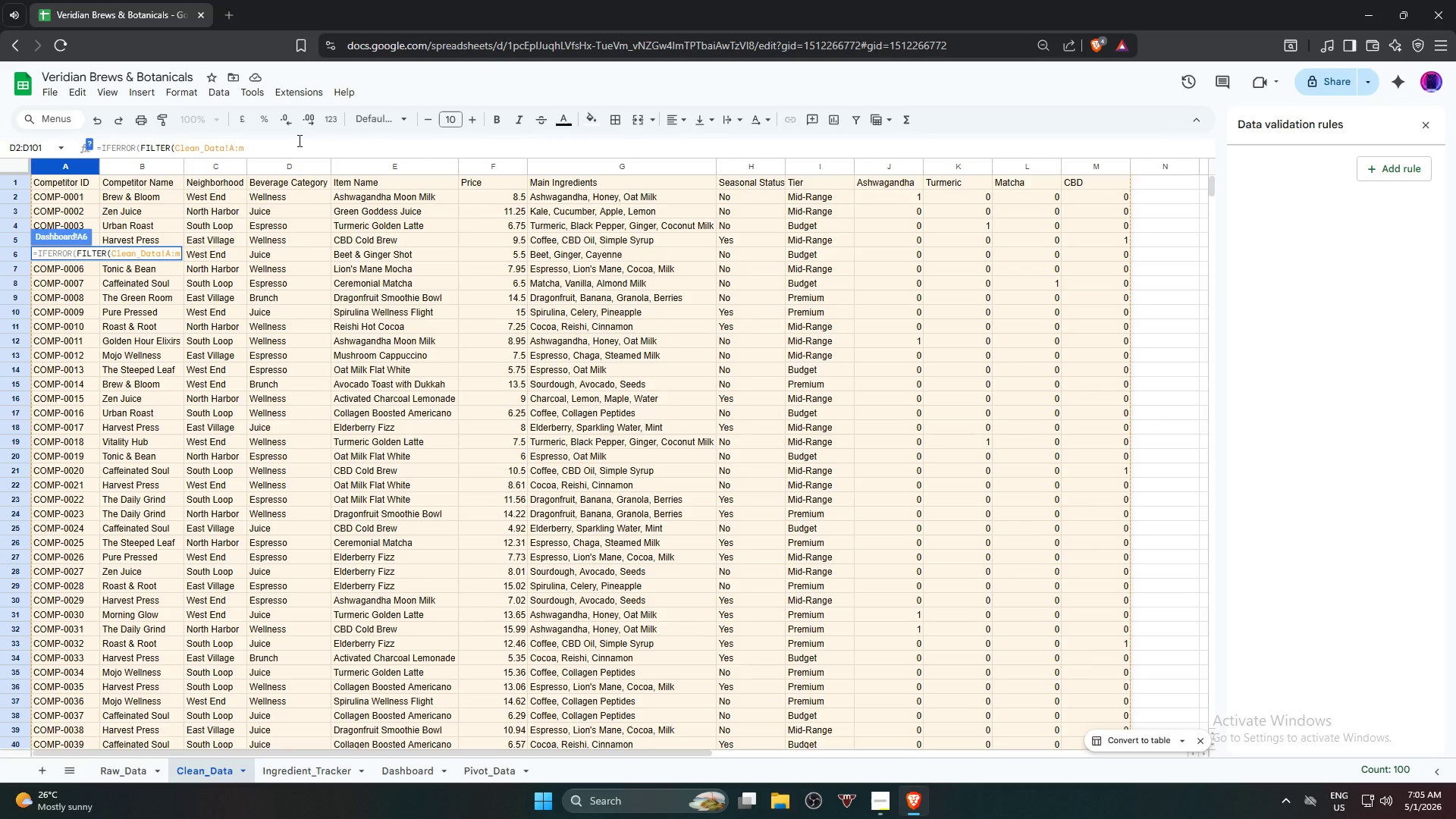 
key(Backspace)
 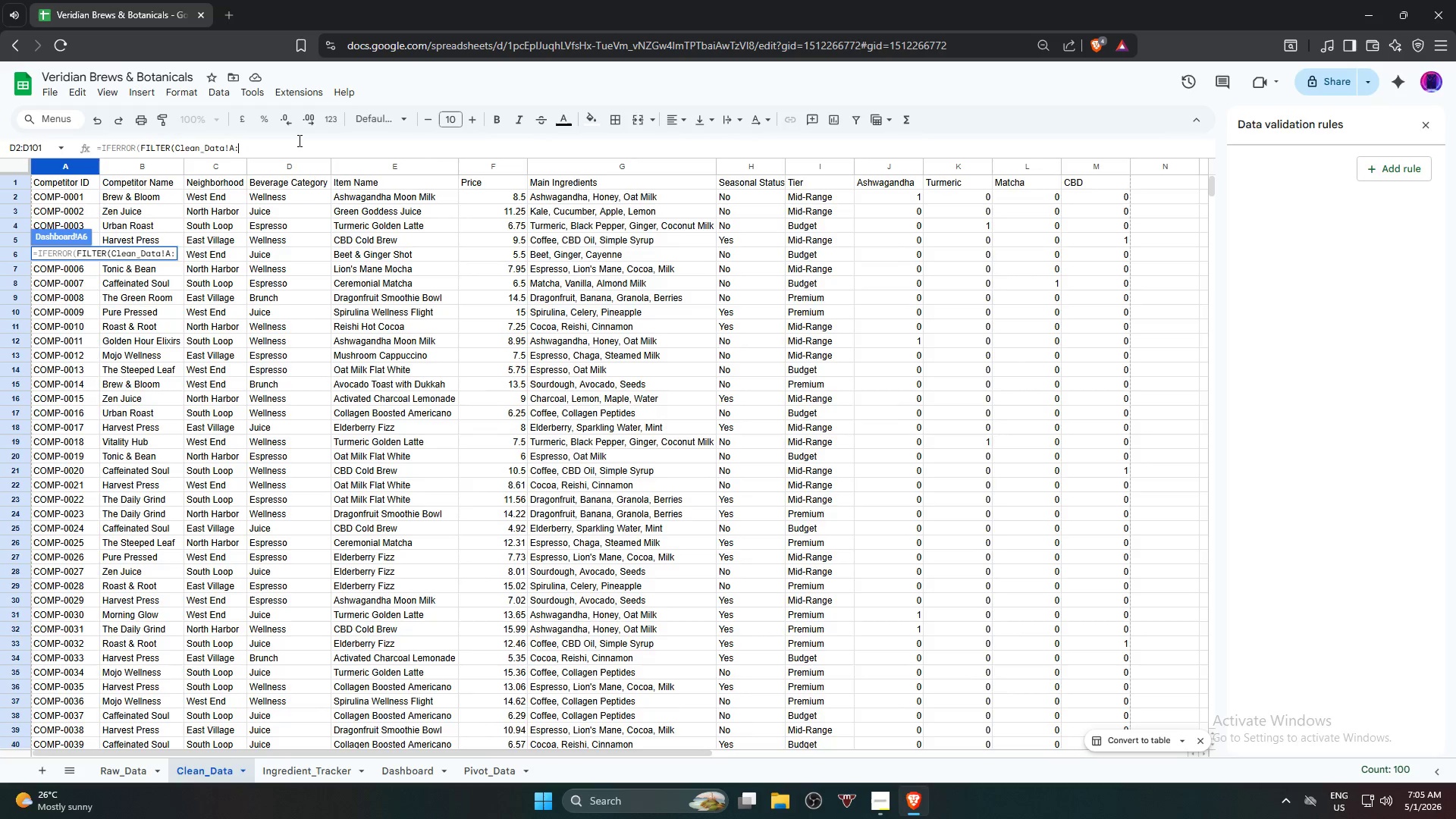 
key(M)
 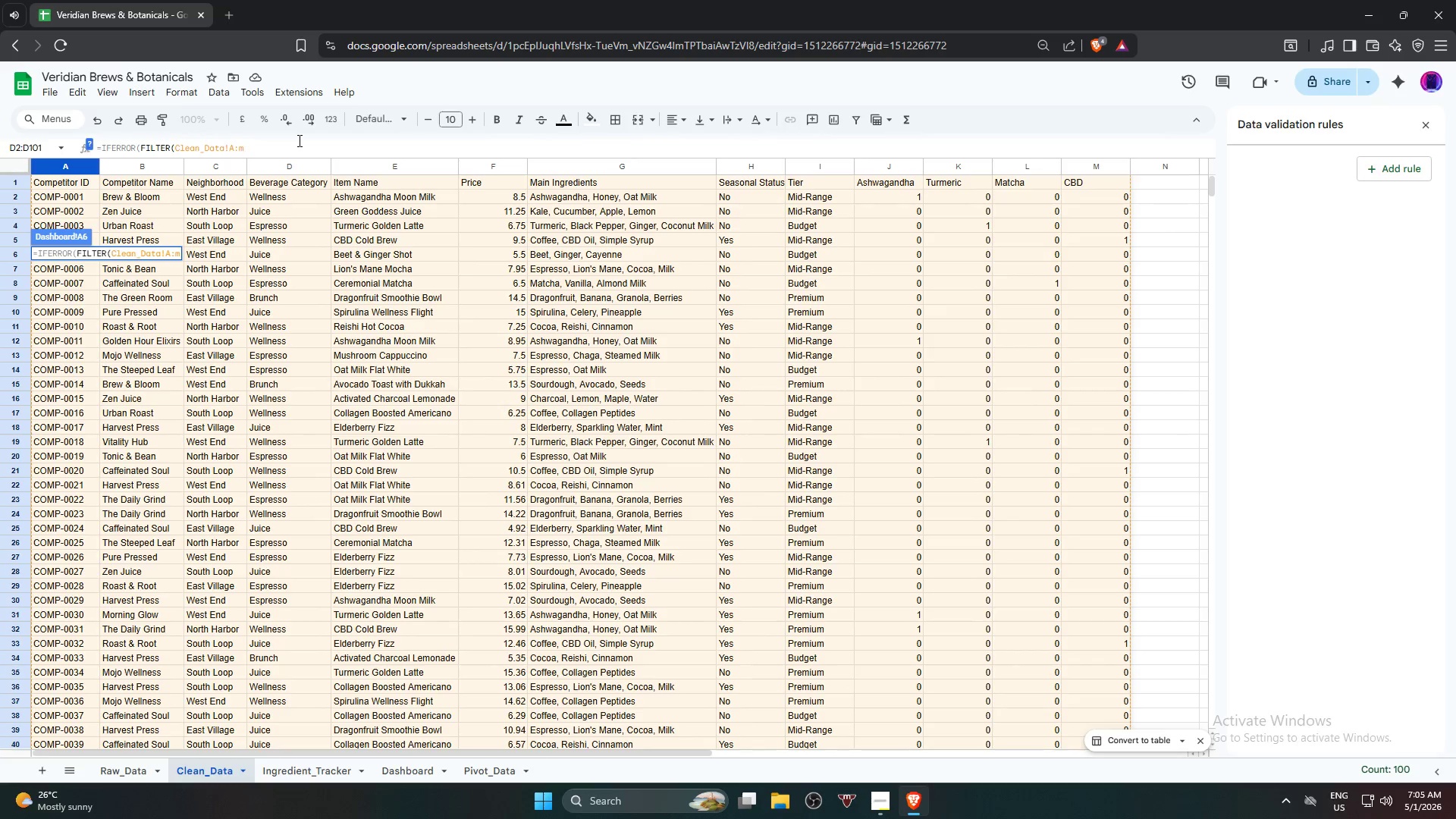 
key(Backspace)
 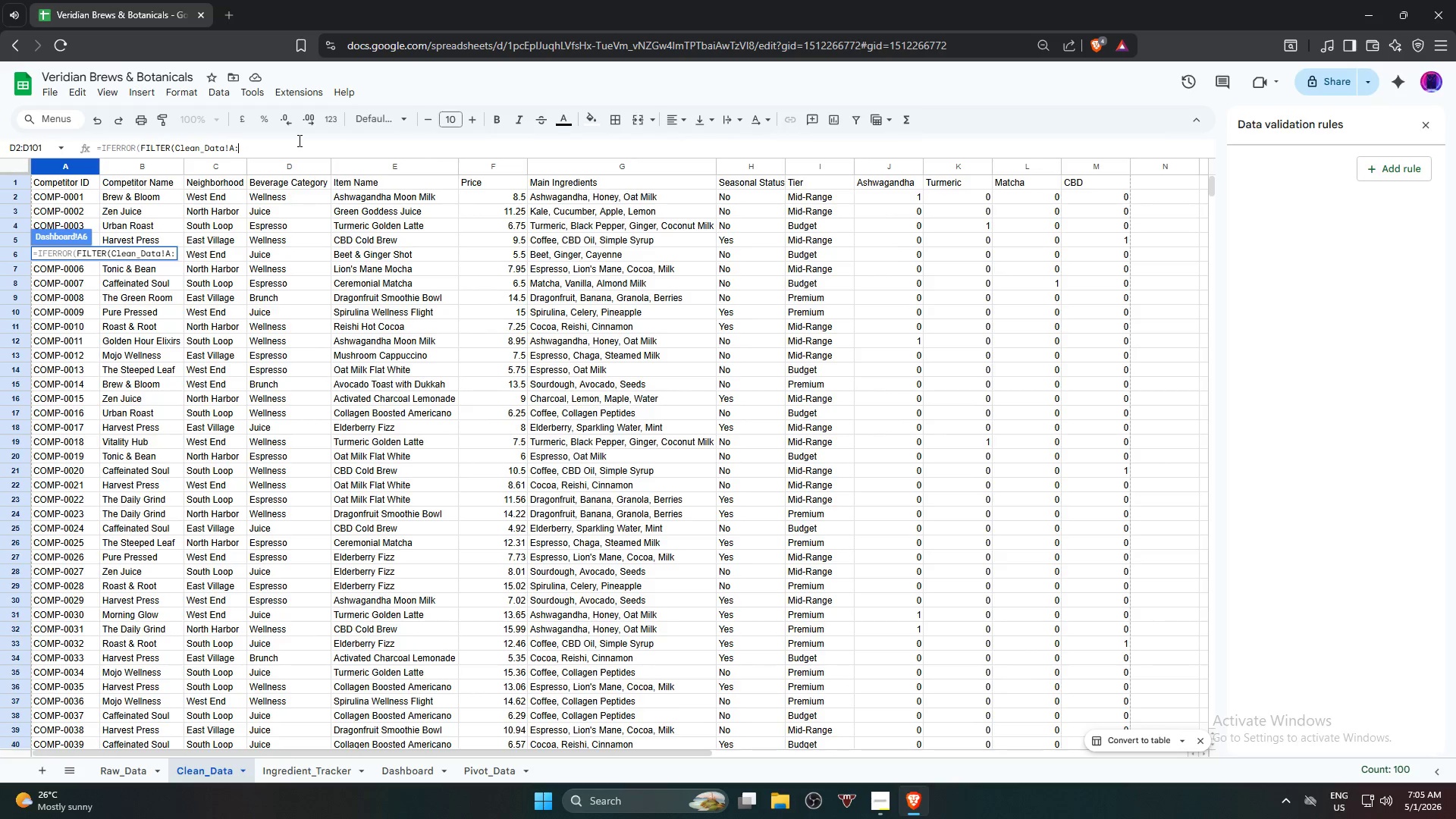 
key(CapsLock)
 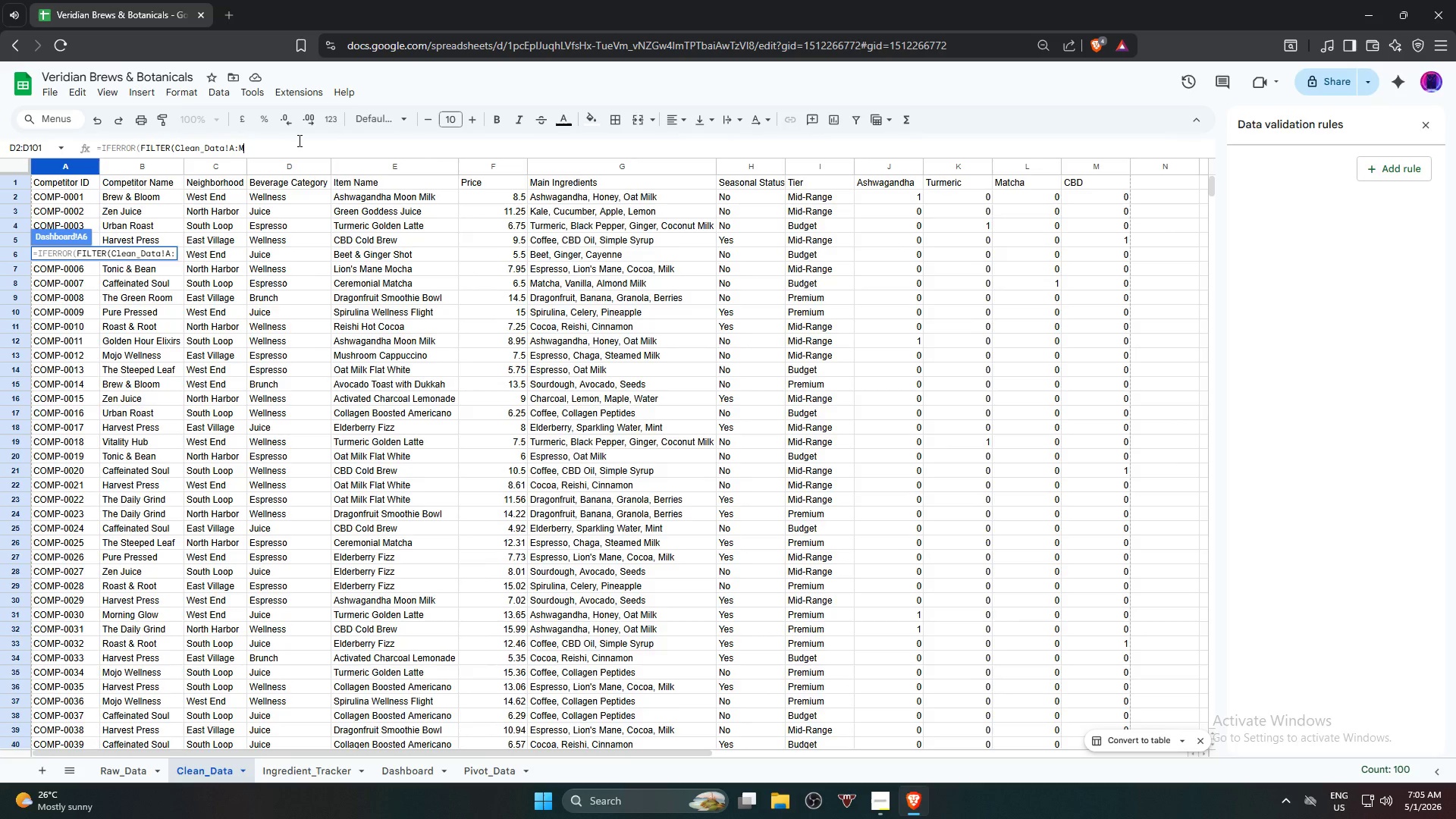 
key(M)
 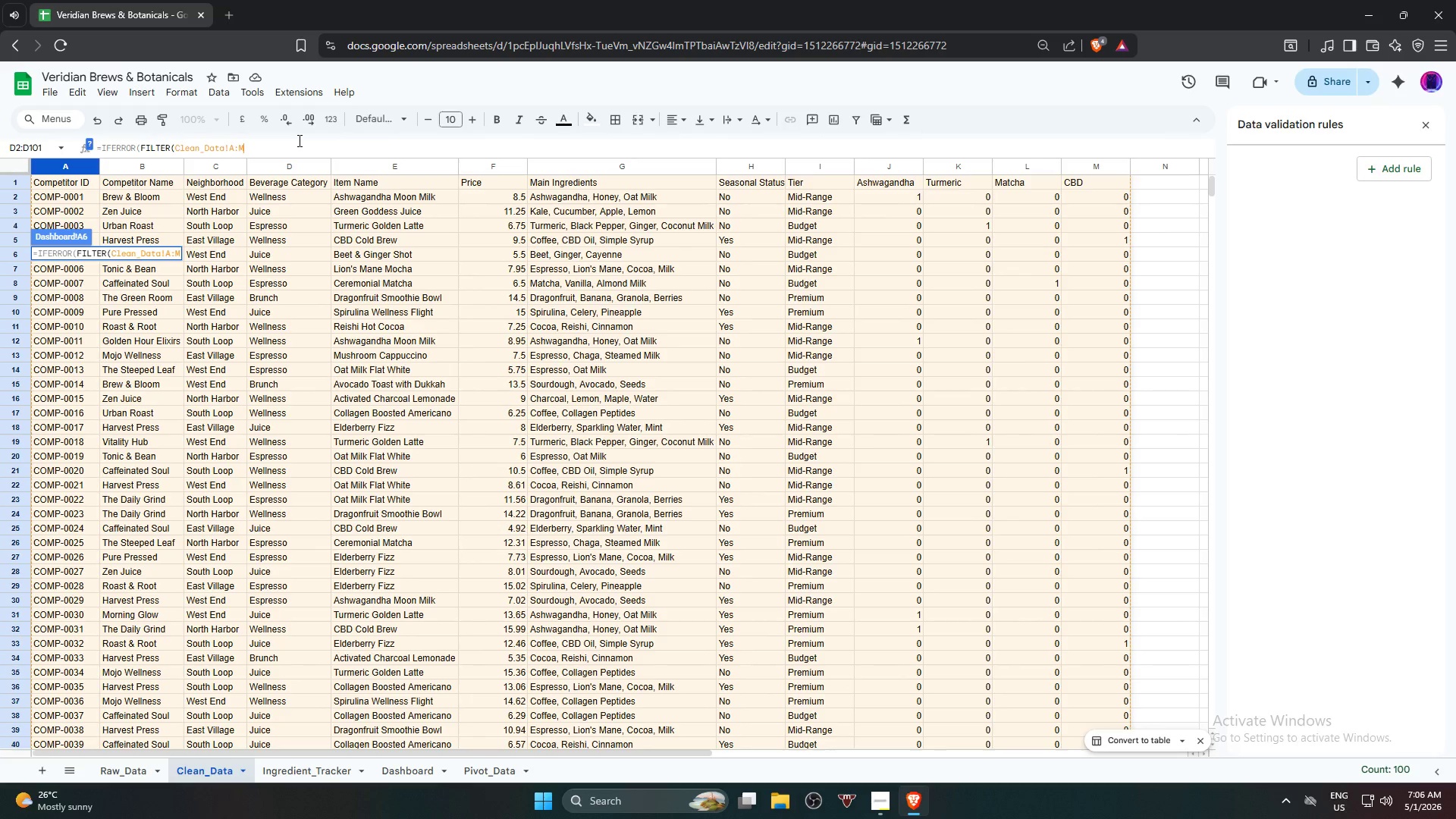 
key(Comma)
 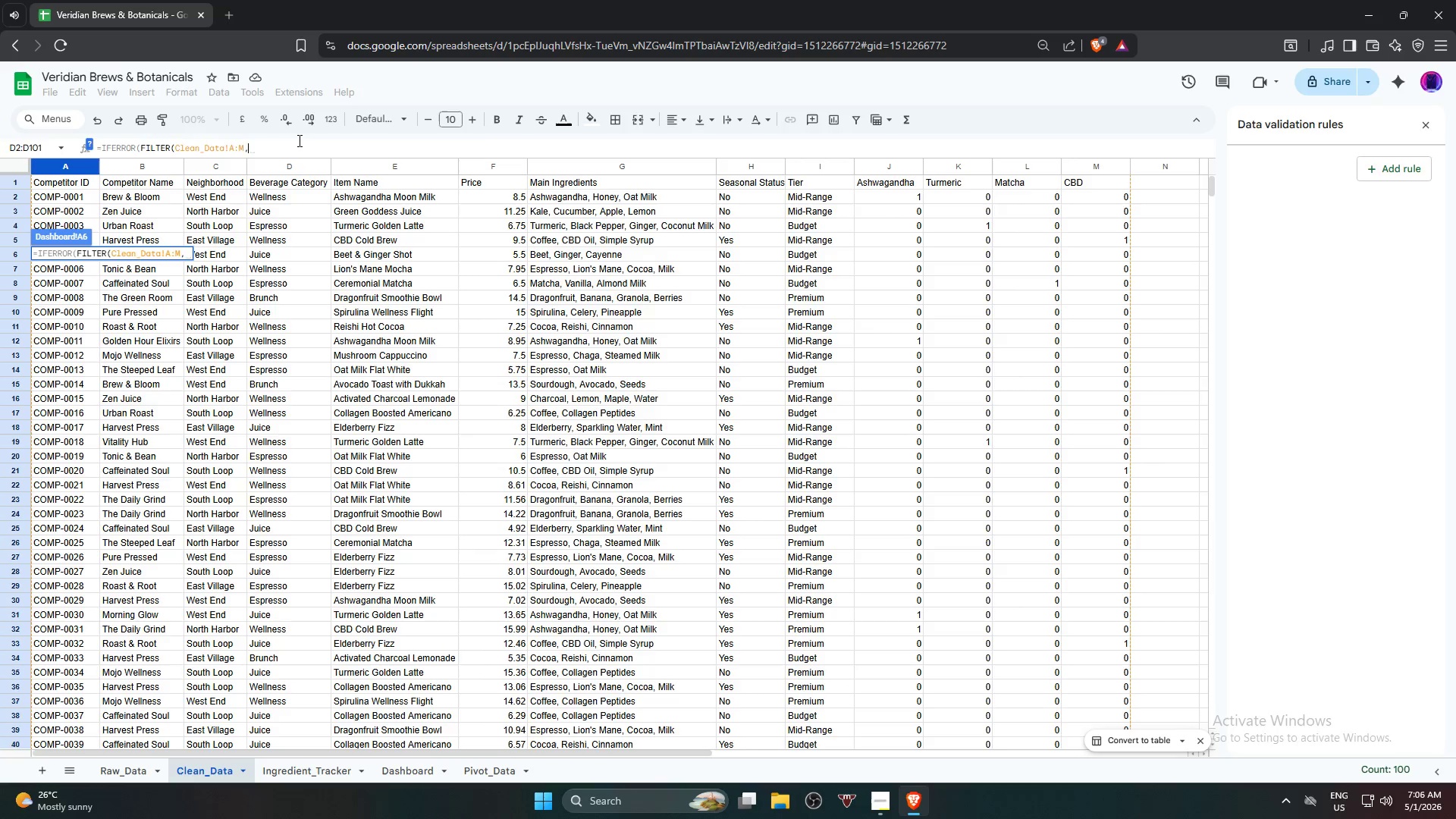 
key(CapsLock)
 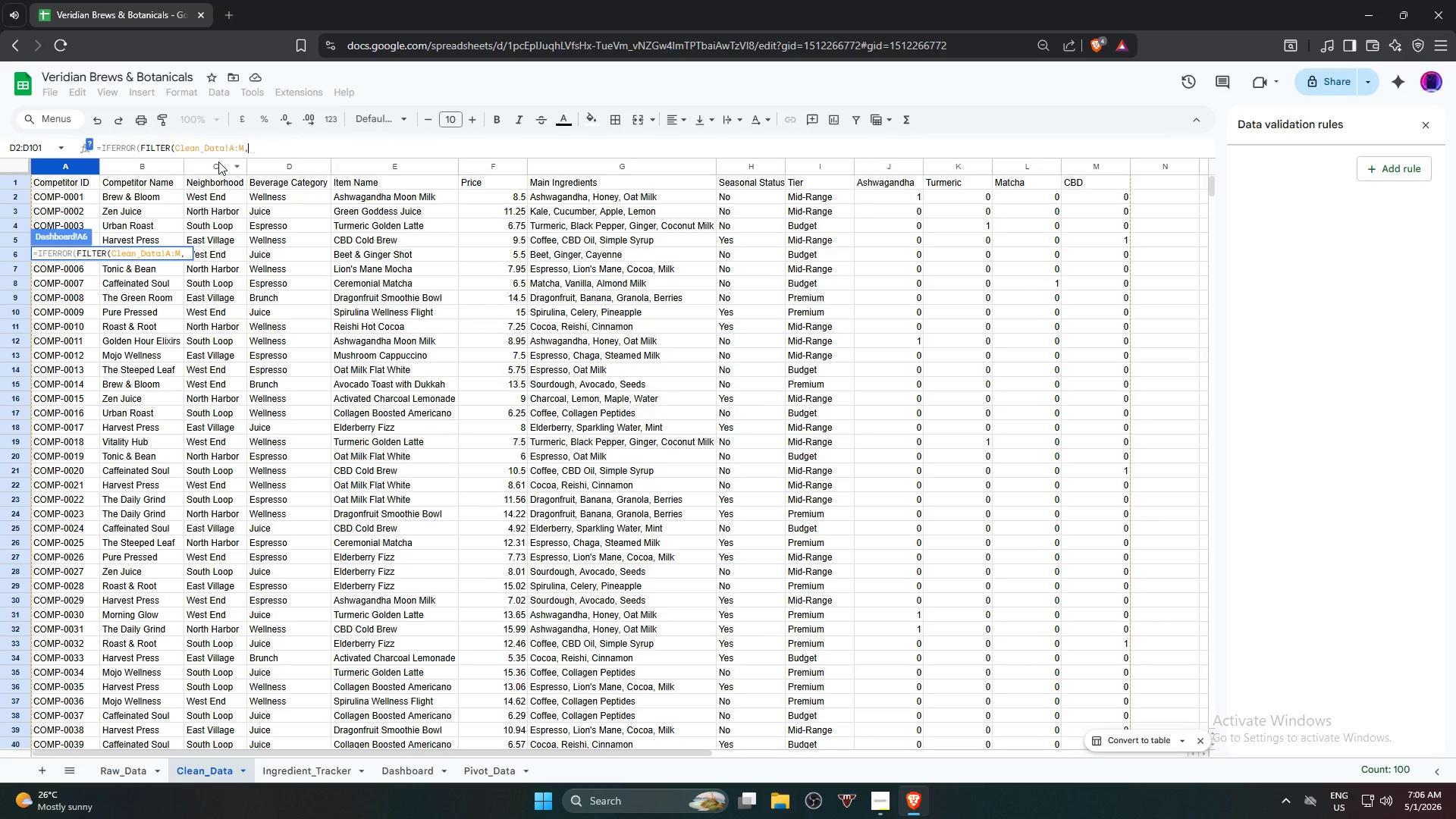 
left_click([218, 162])
 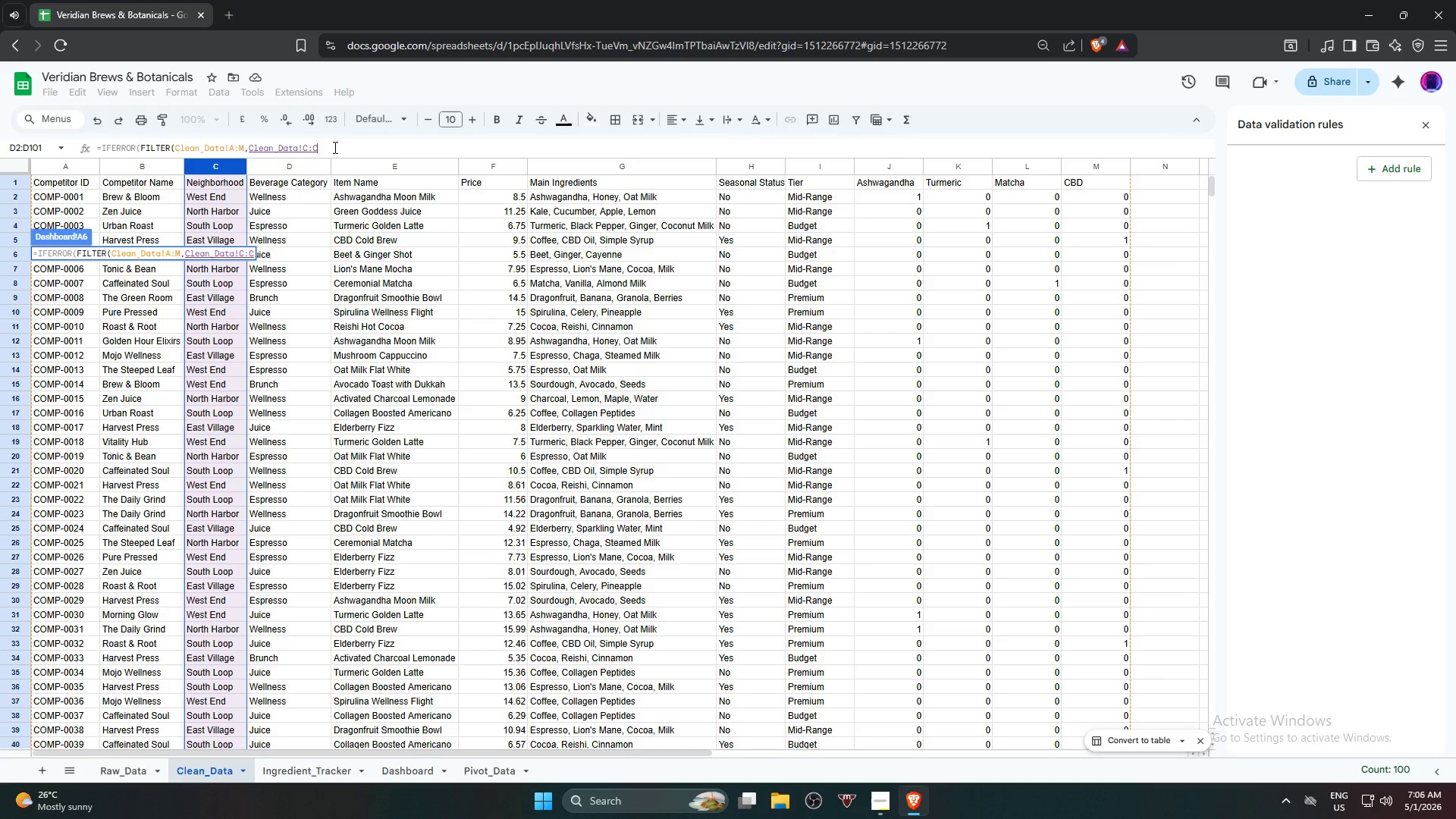 
left_click([334, 147])
 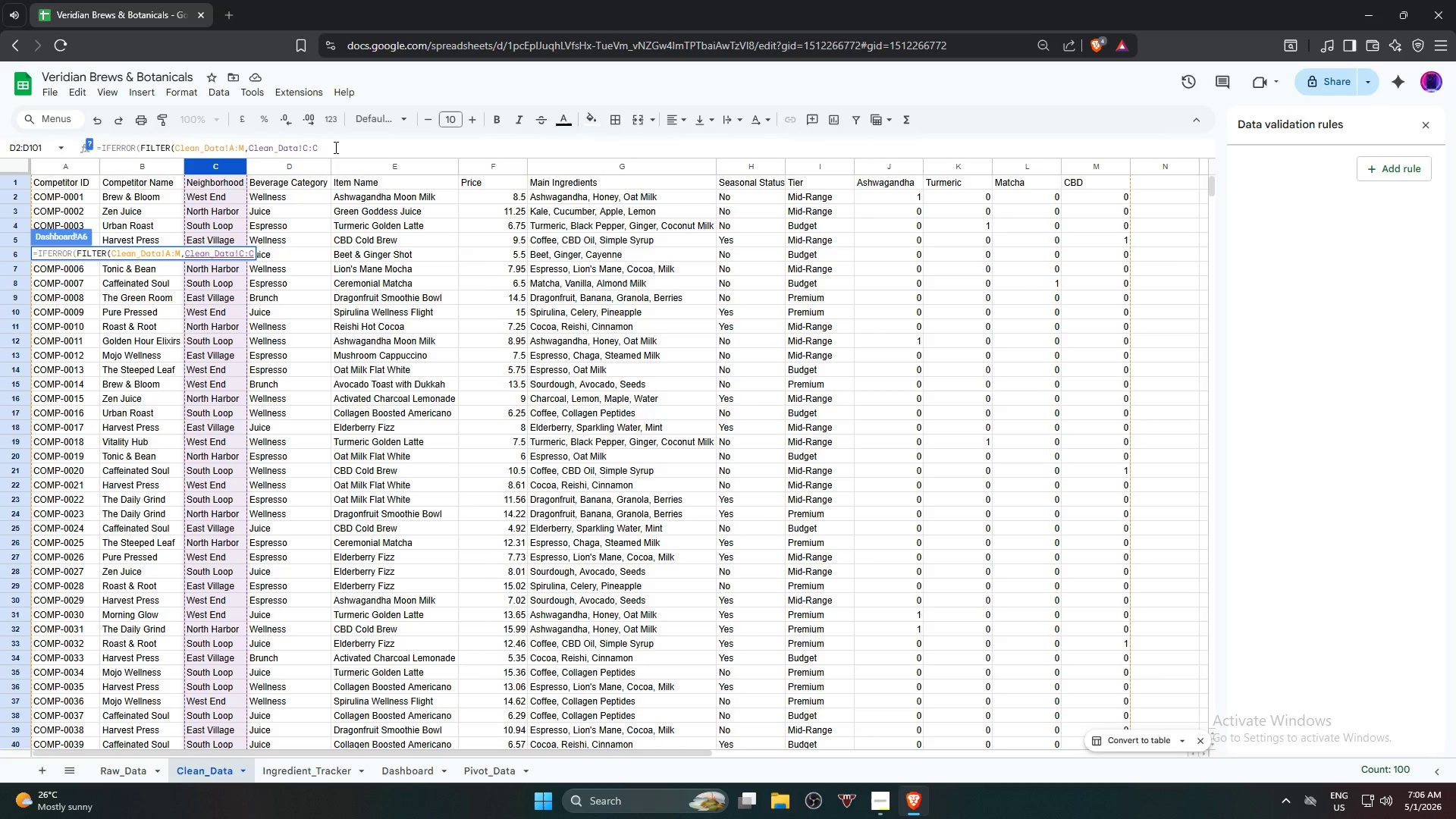 
key(Comma)
 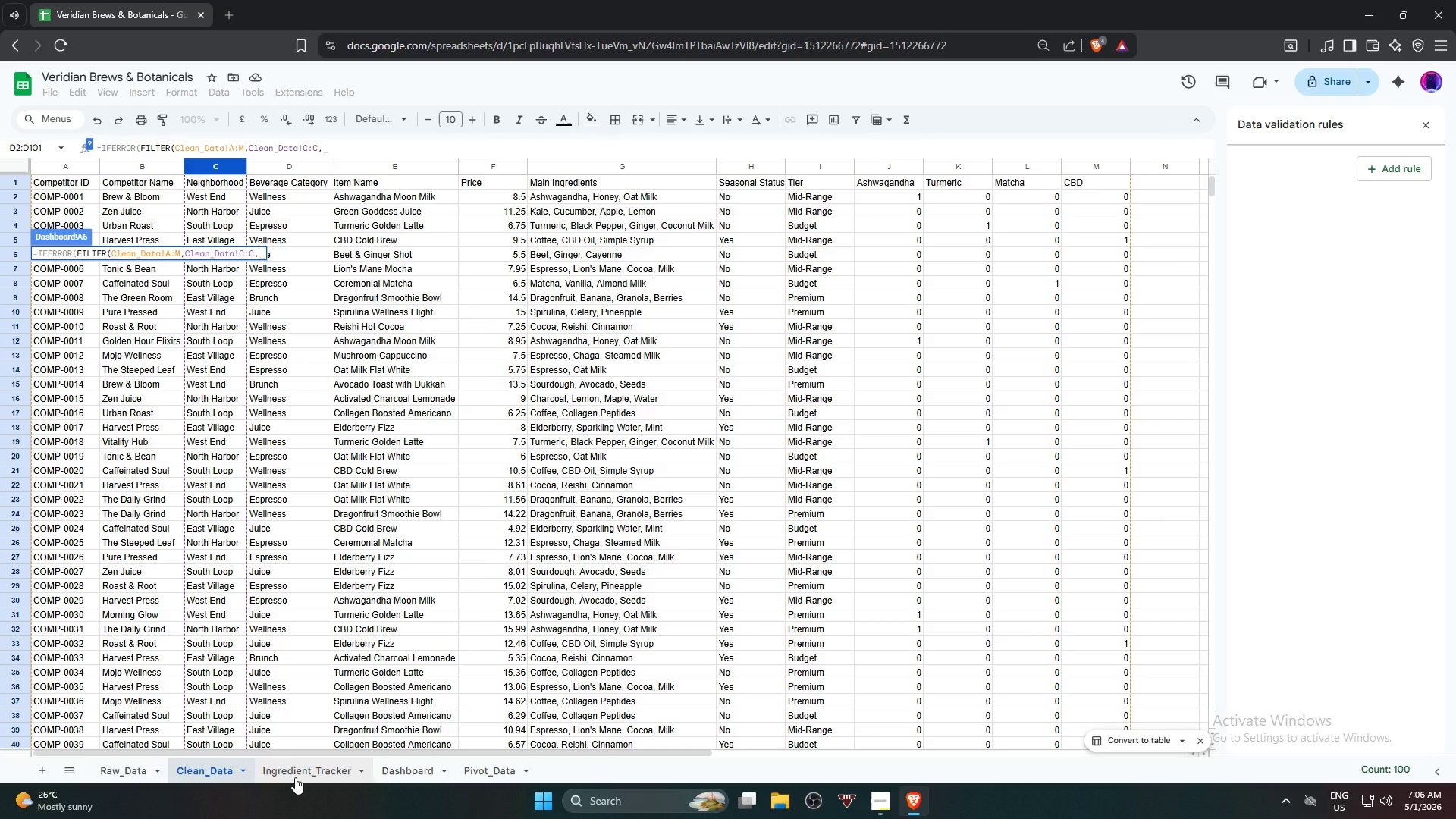 
wait(12.03)
 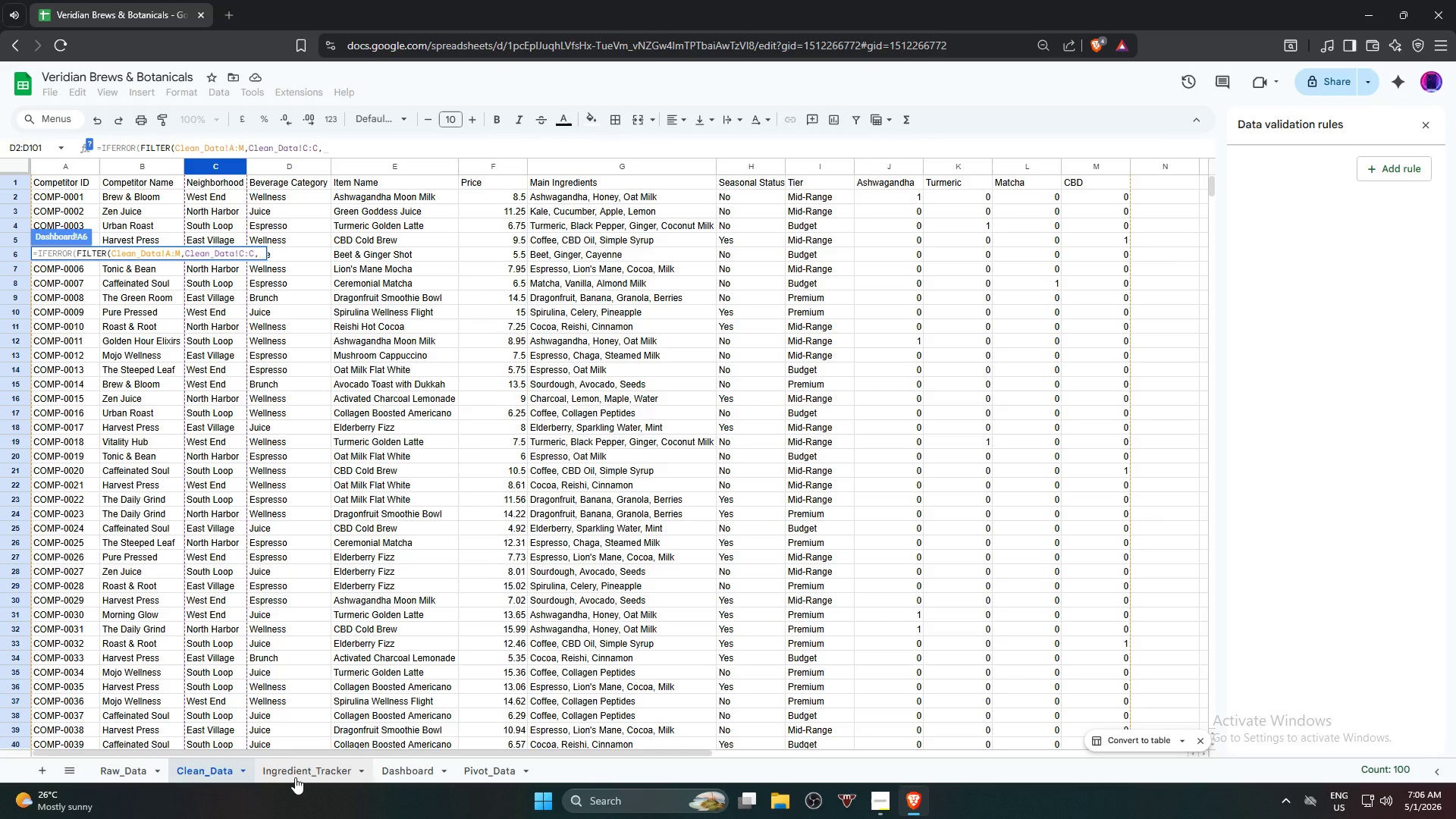 
left_click([419, 777])
 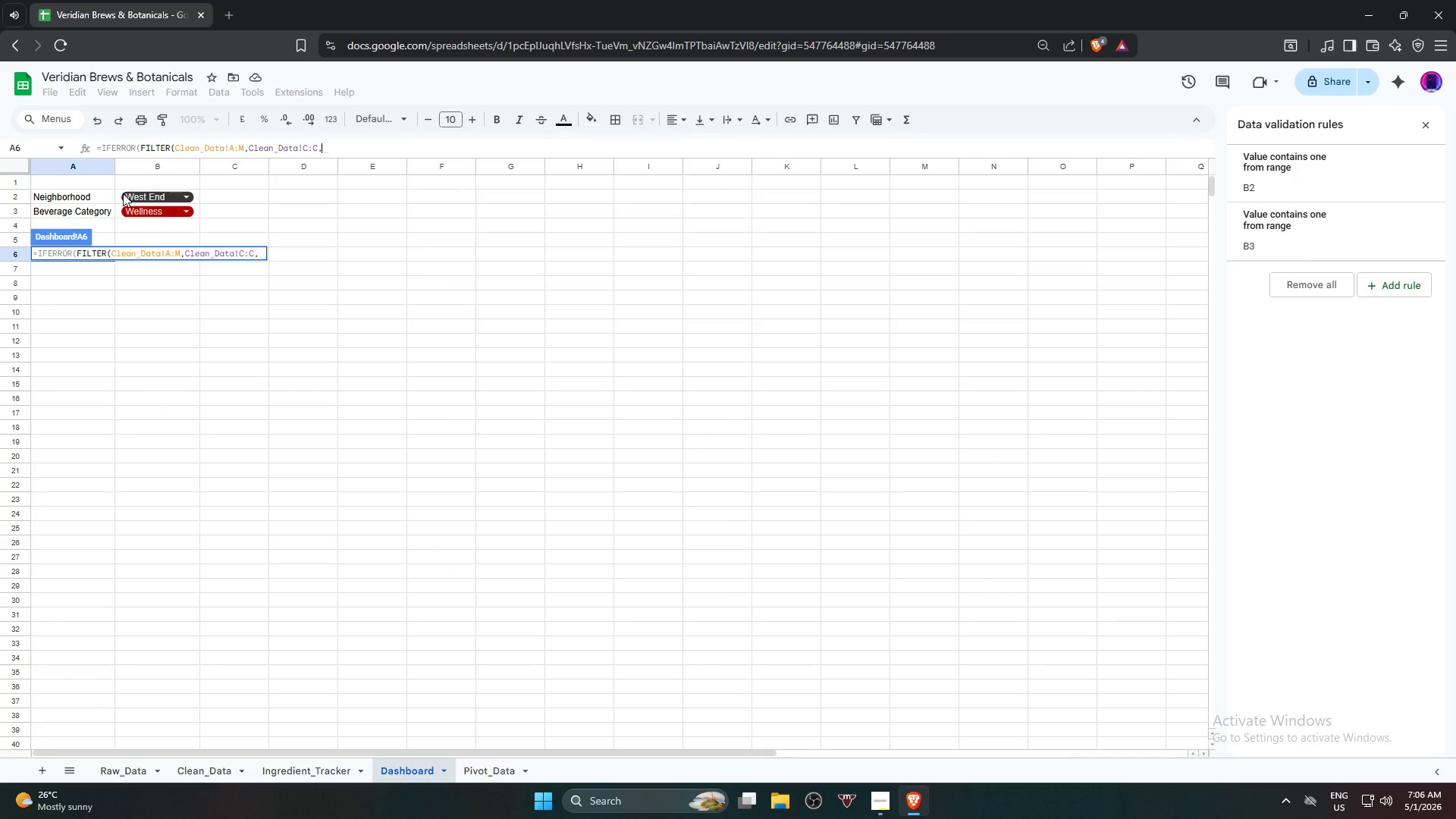 
left_click([120, 193])
 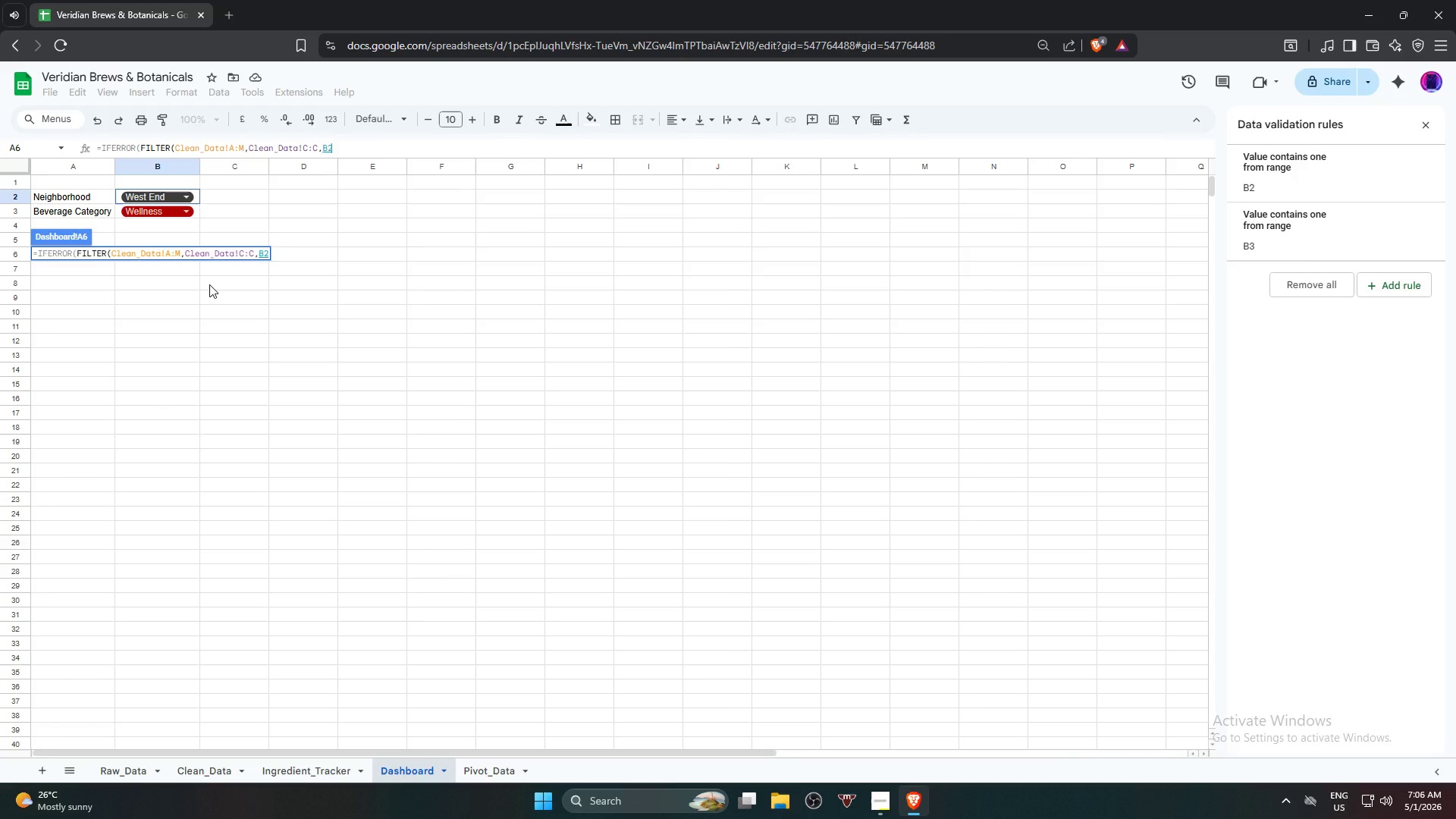 
key(Comma)
 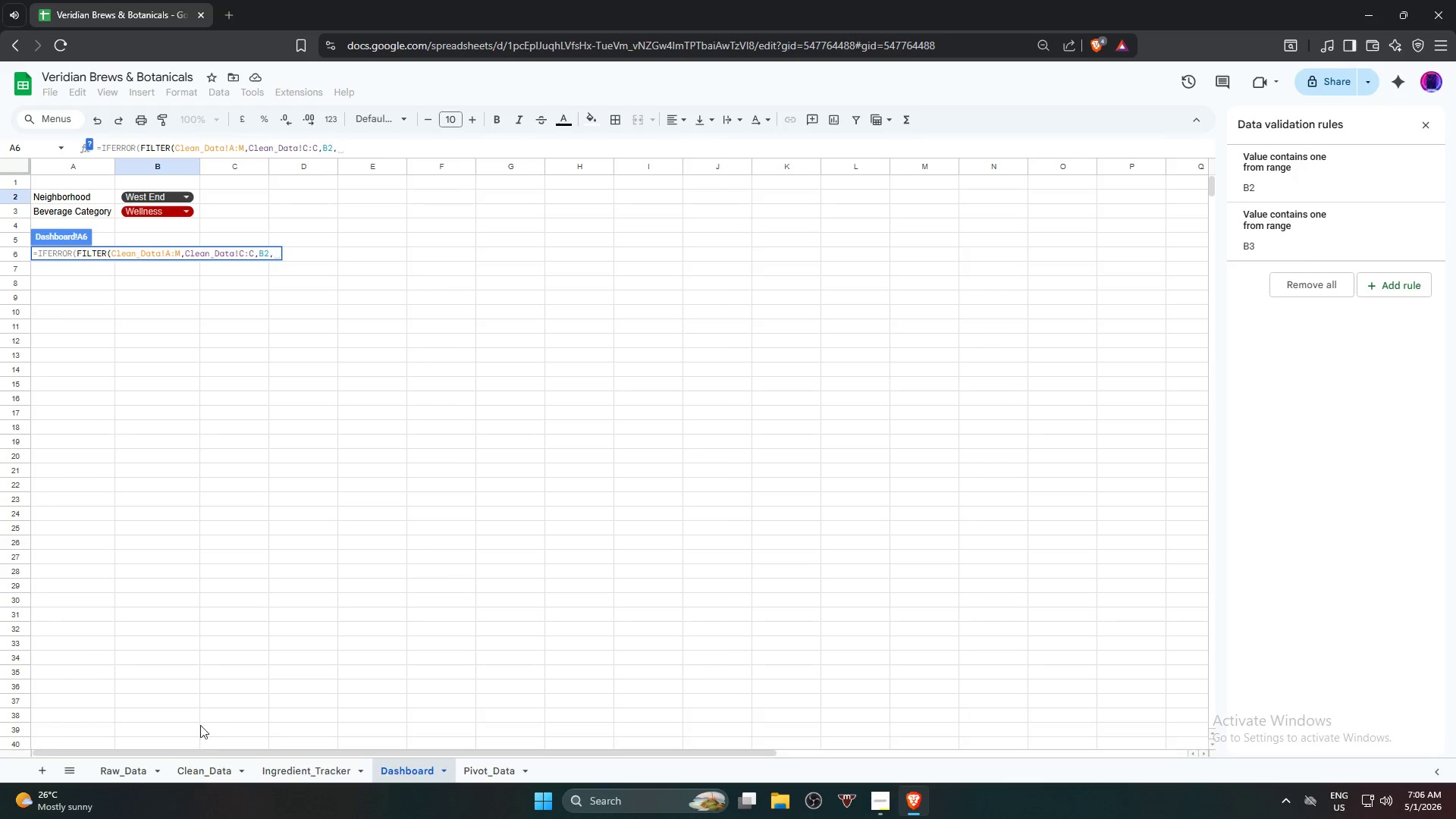 
wait(27.31)
 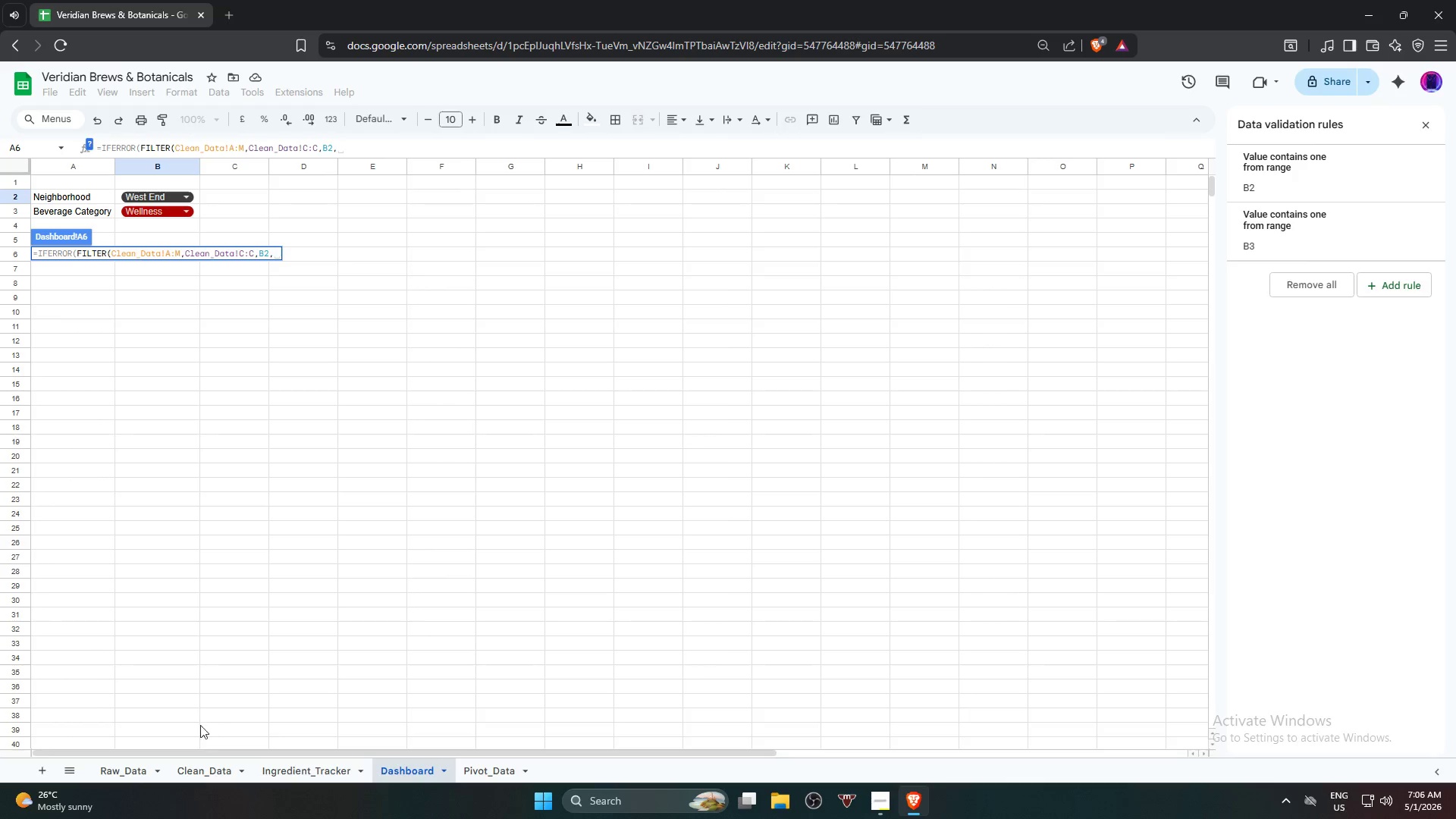 
left_click([209, 778])
 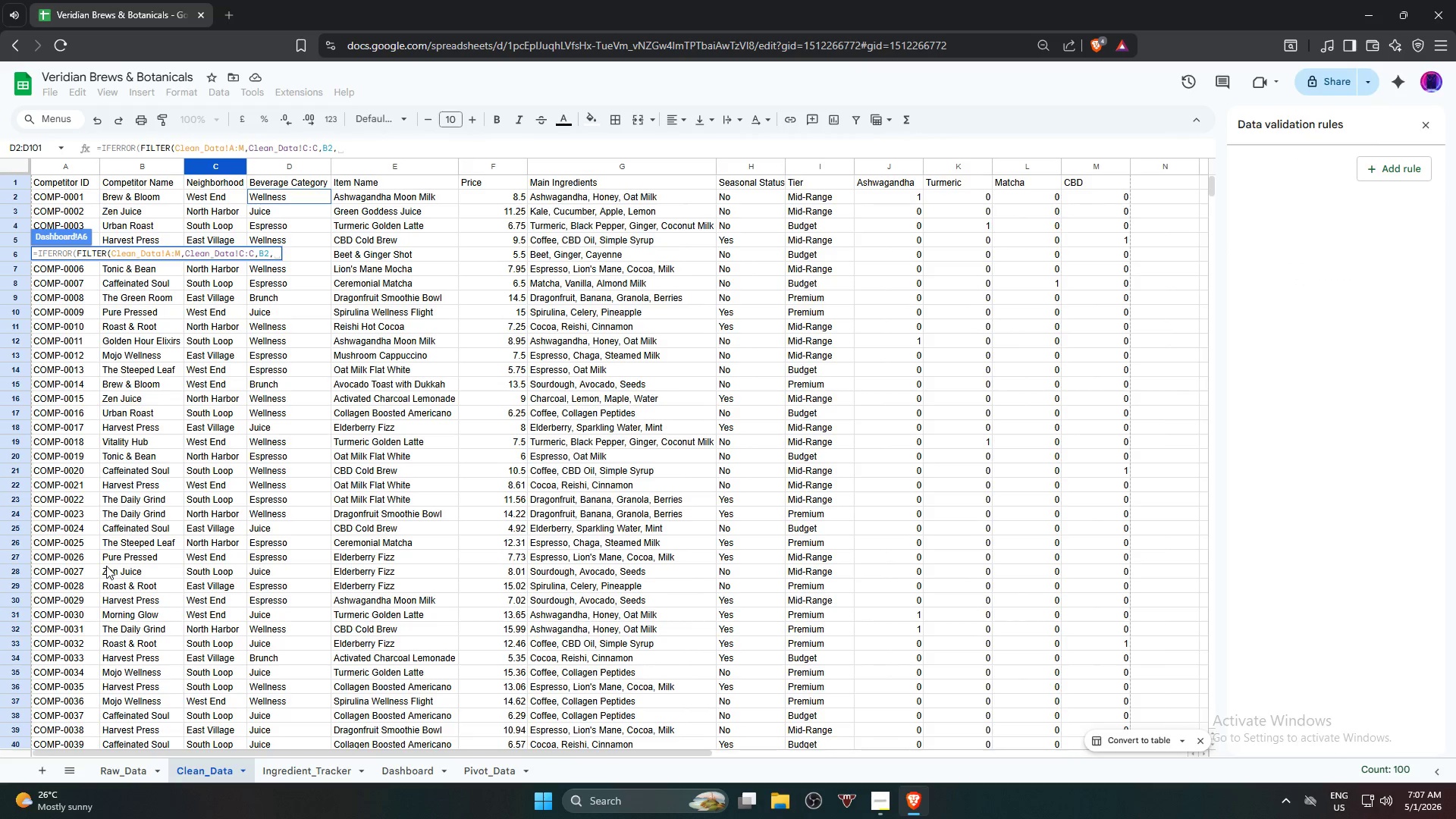 
scroll: coordinate [187, 533], scroll_direction: up, amount: 5.0
 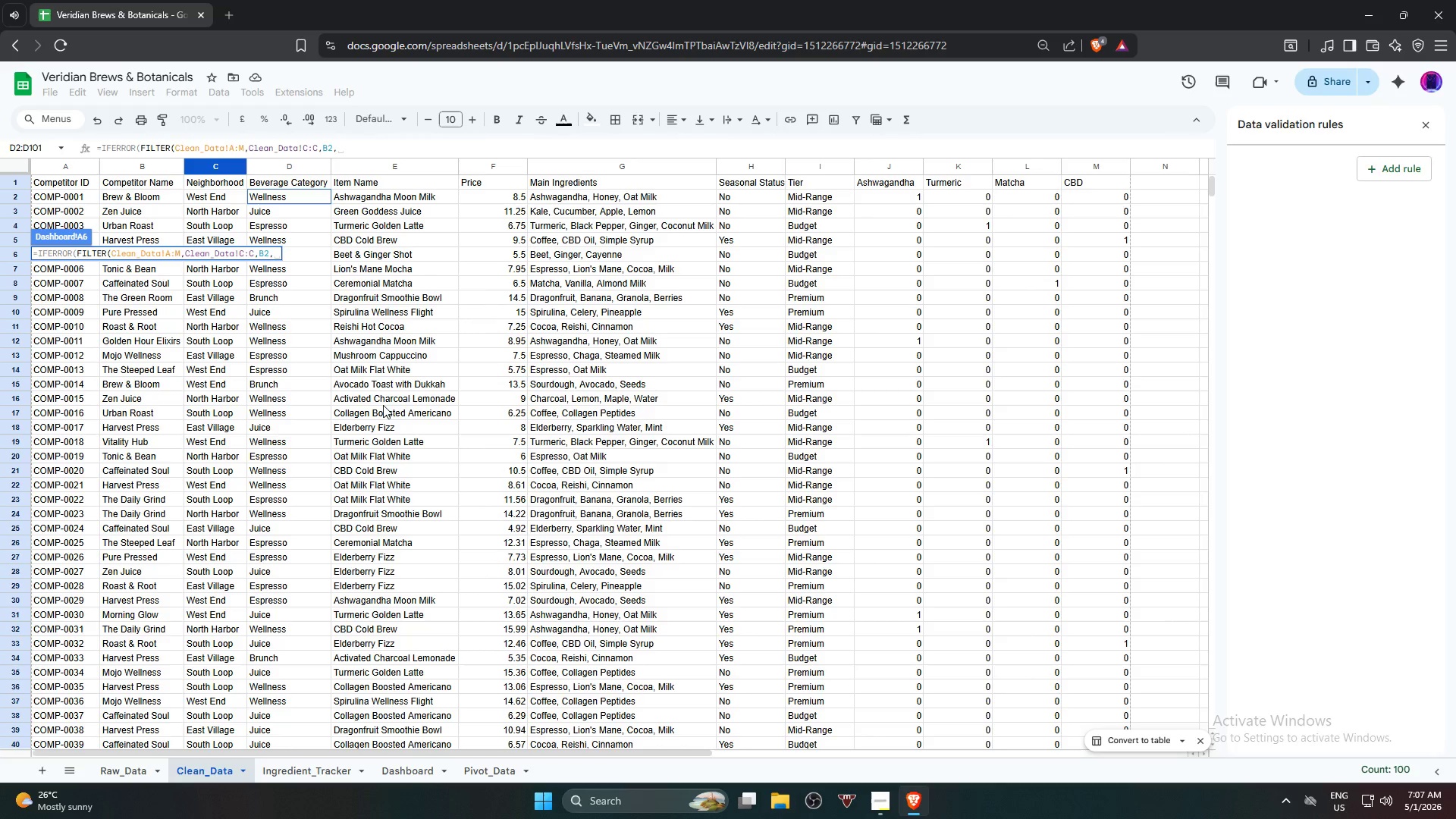 
wait(26.99)
 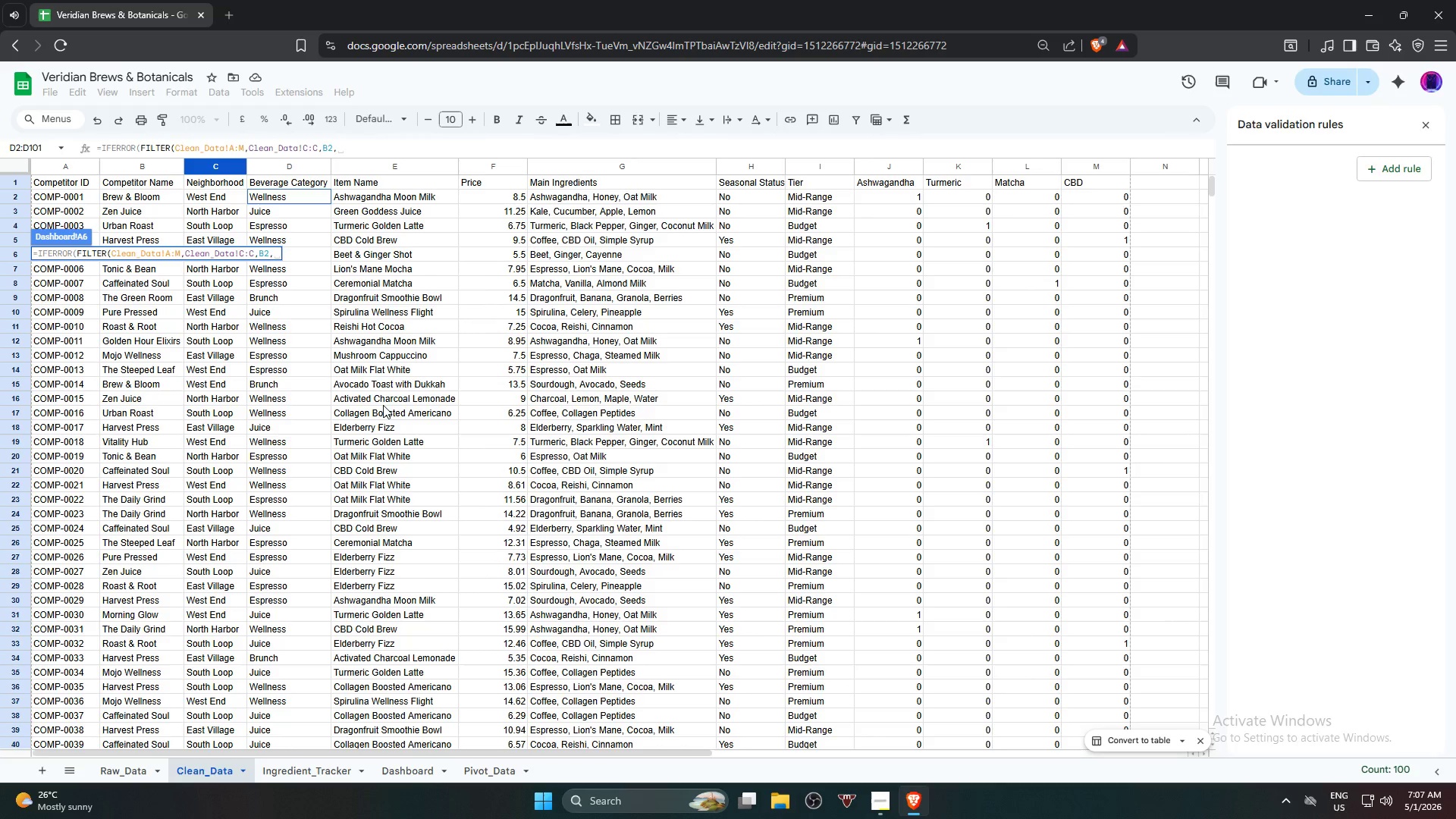 
key(Backspace)
 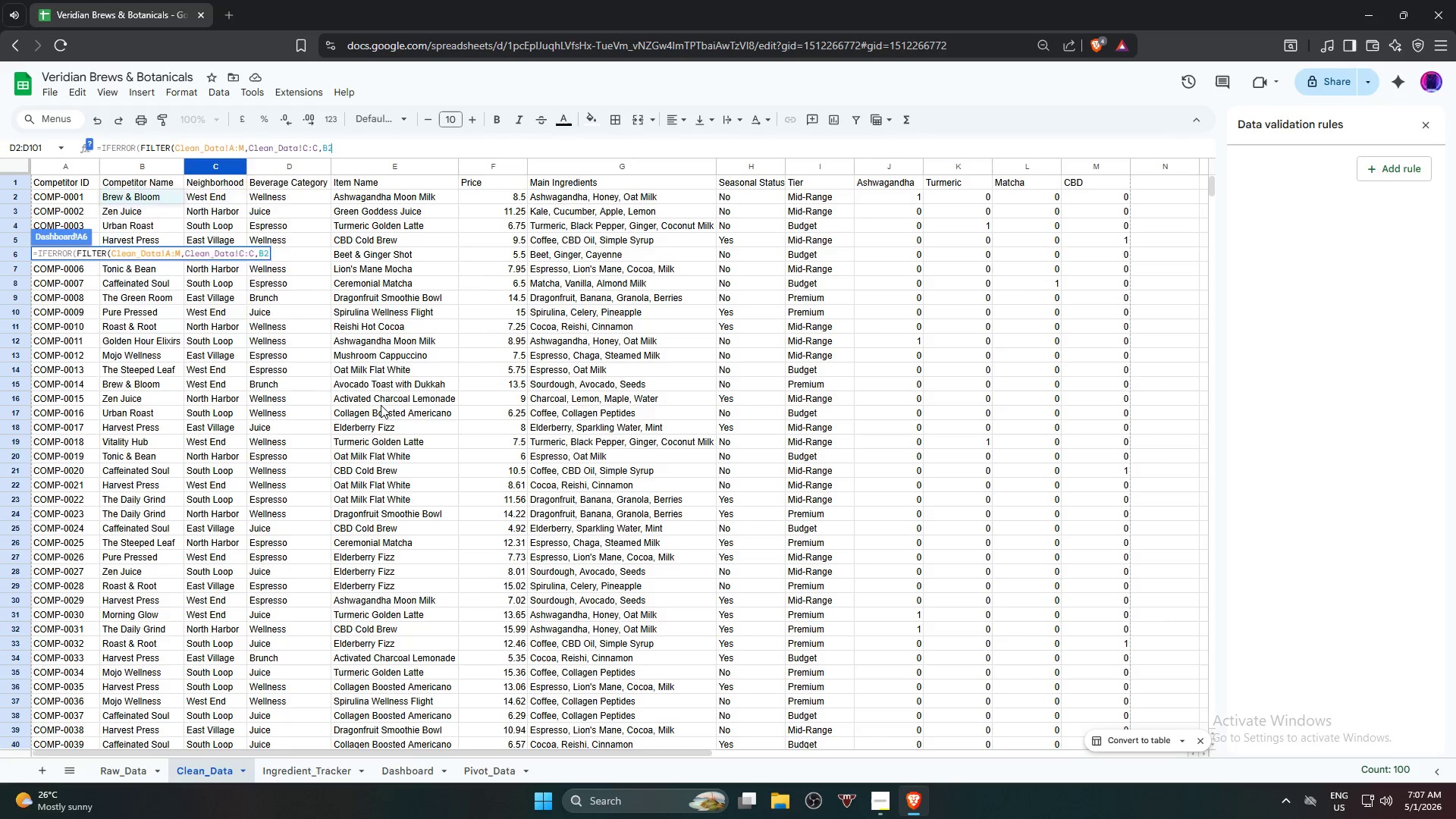 
key(Backspace)
 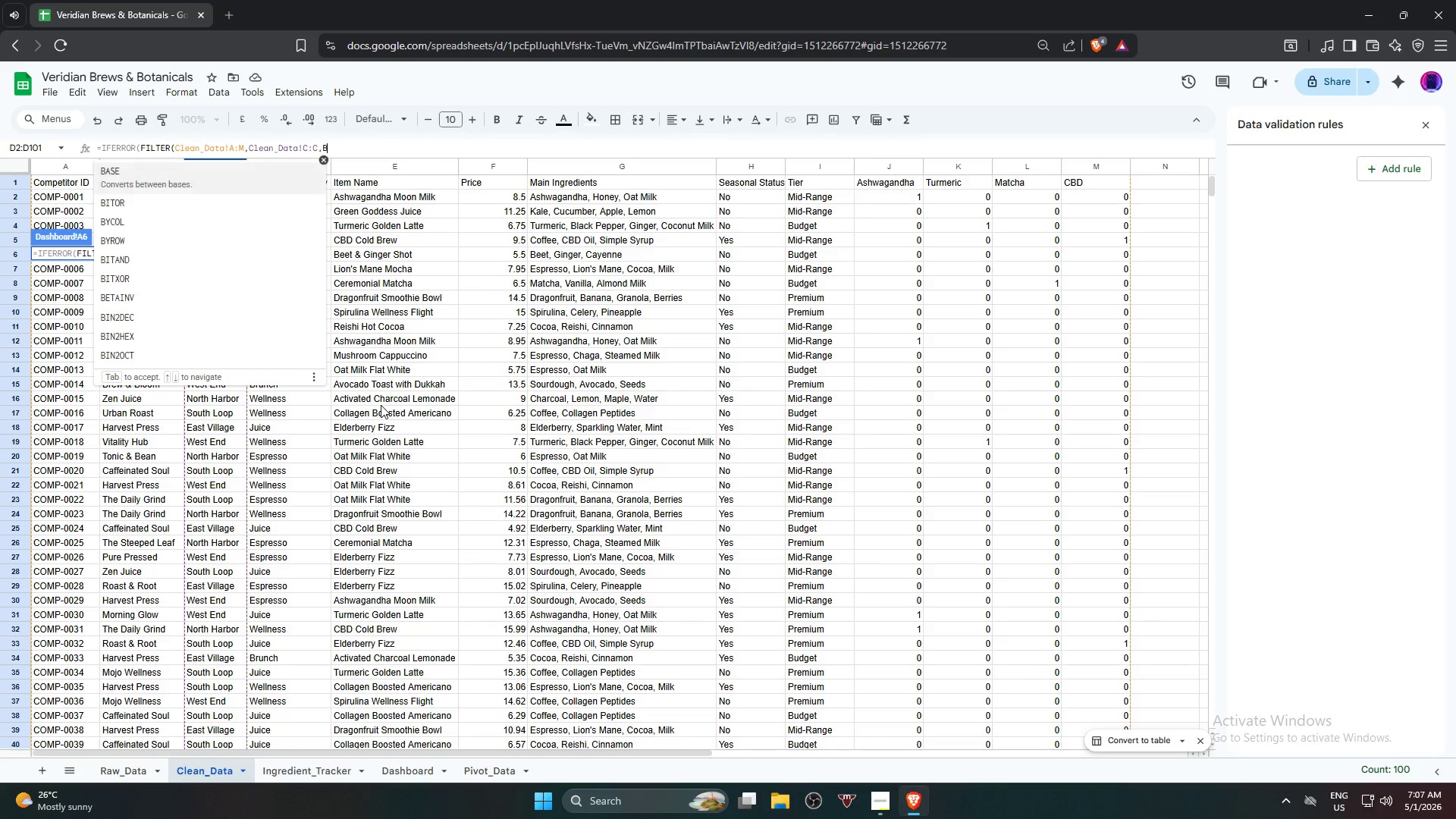 
key(Backspace)
 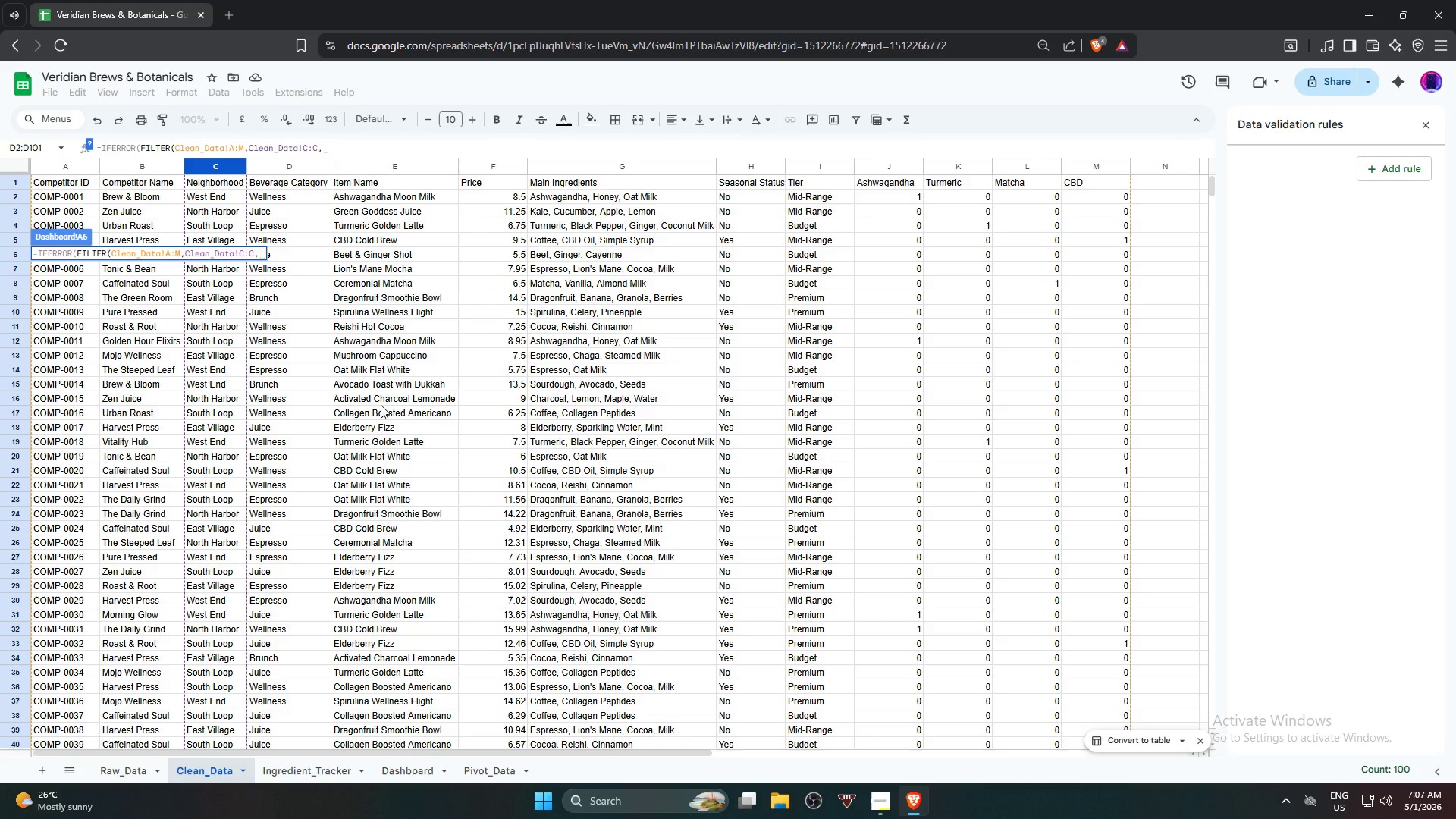 
key(Equal)
 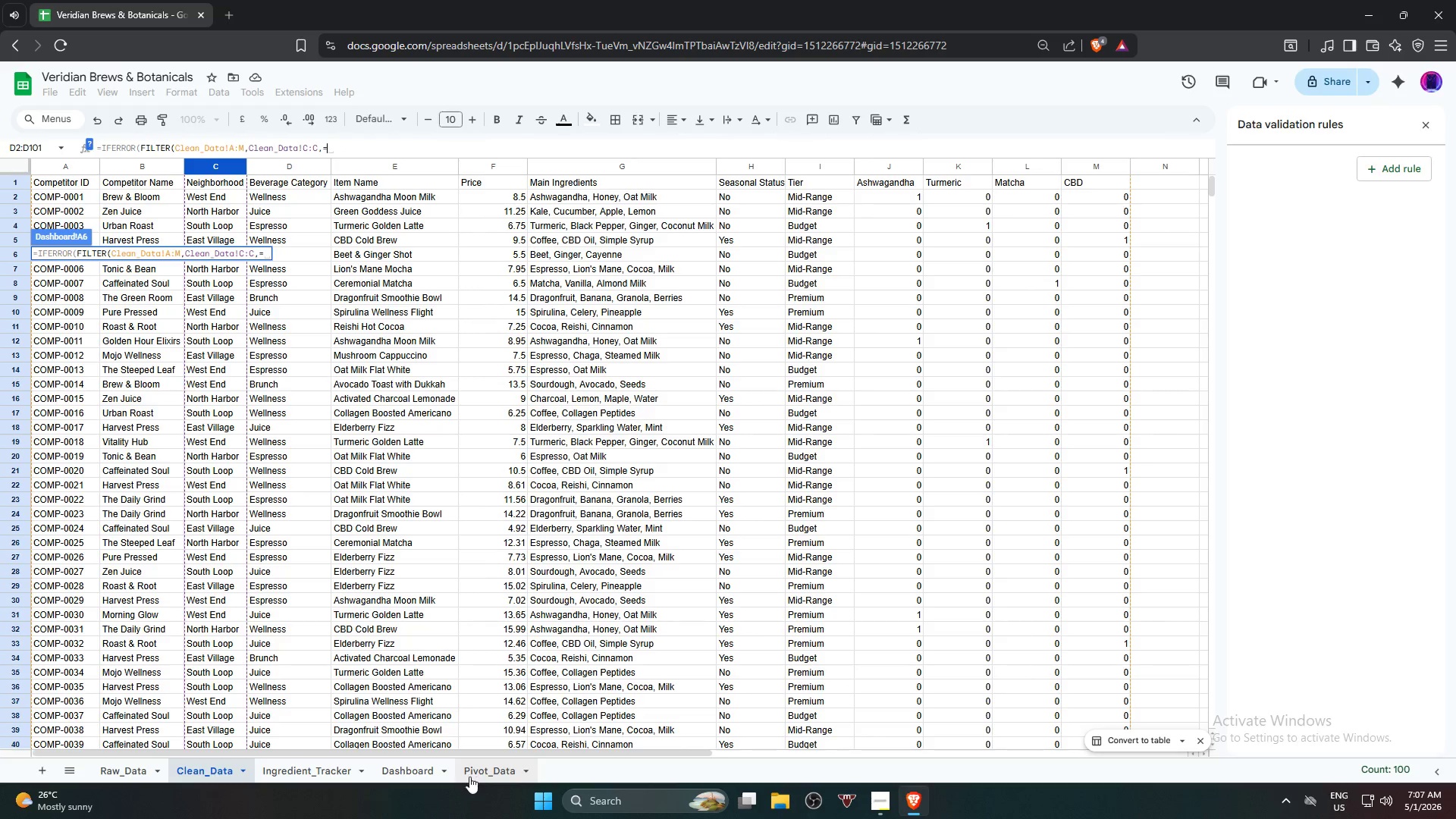 
left_click([421, 780])
 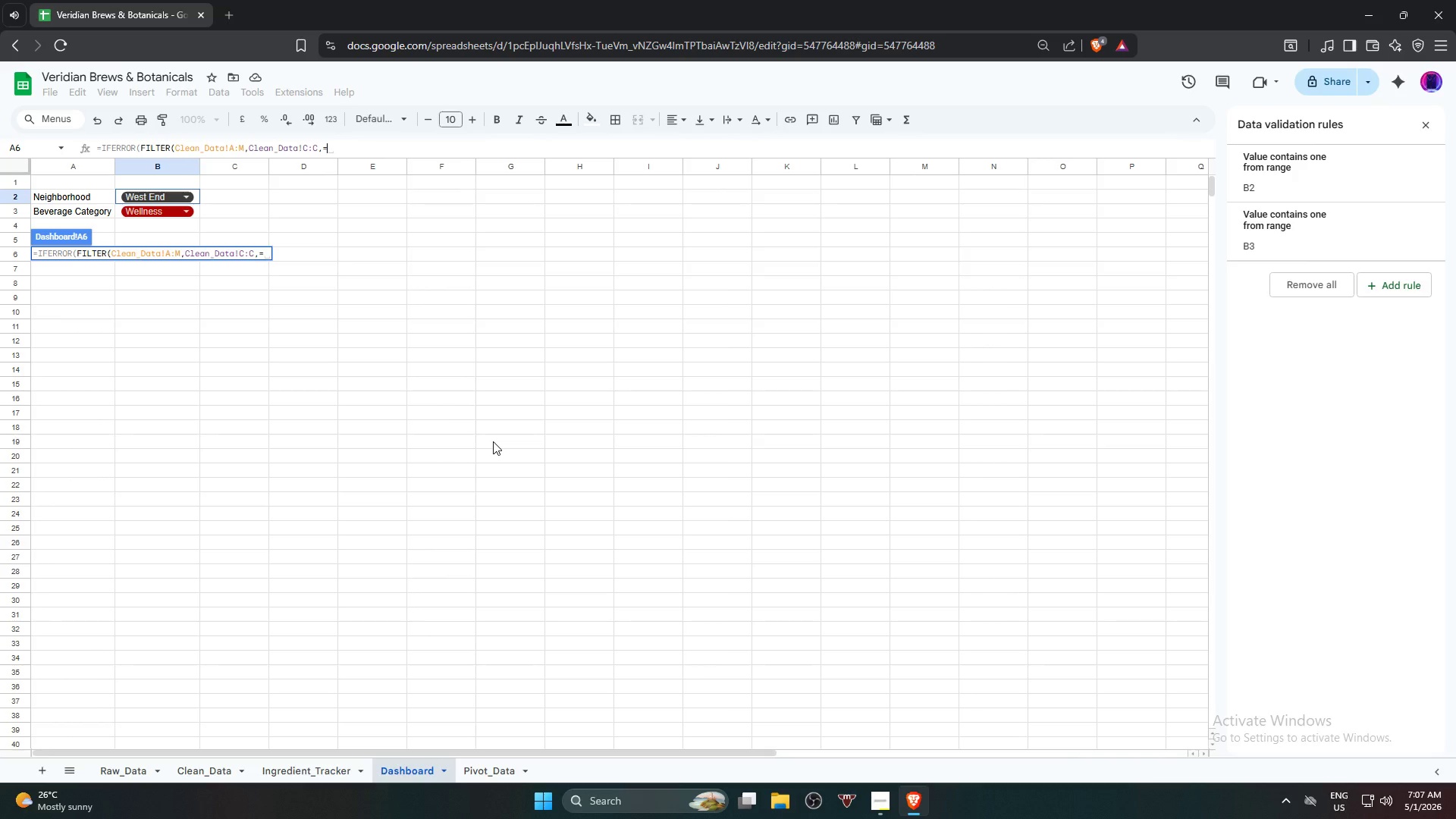 
wait(10.67)
 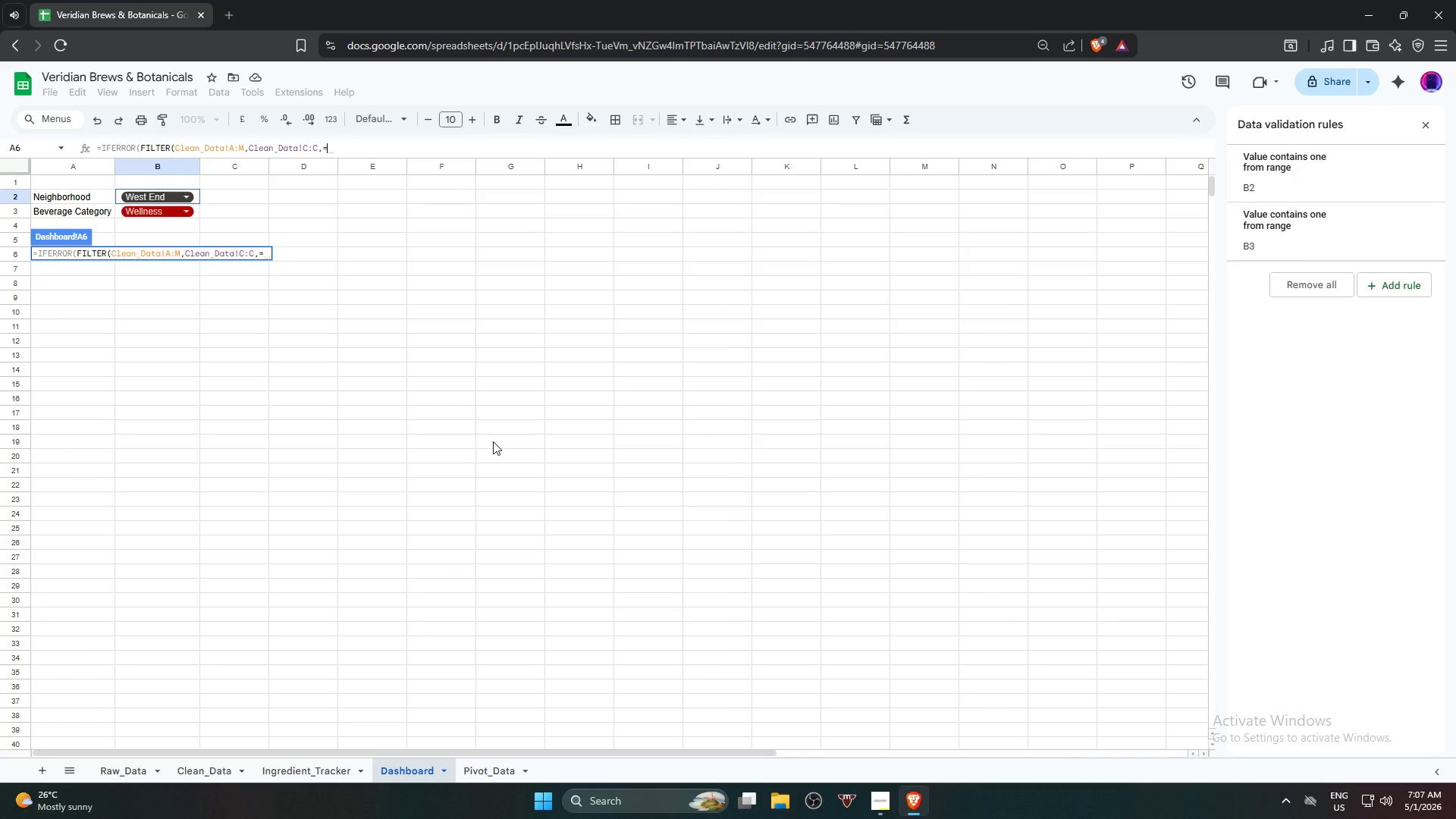 
left_click([117, 193])
 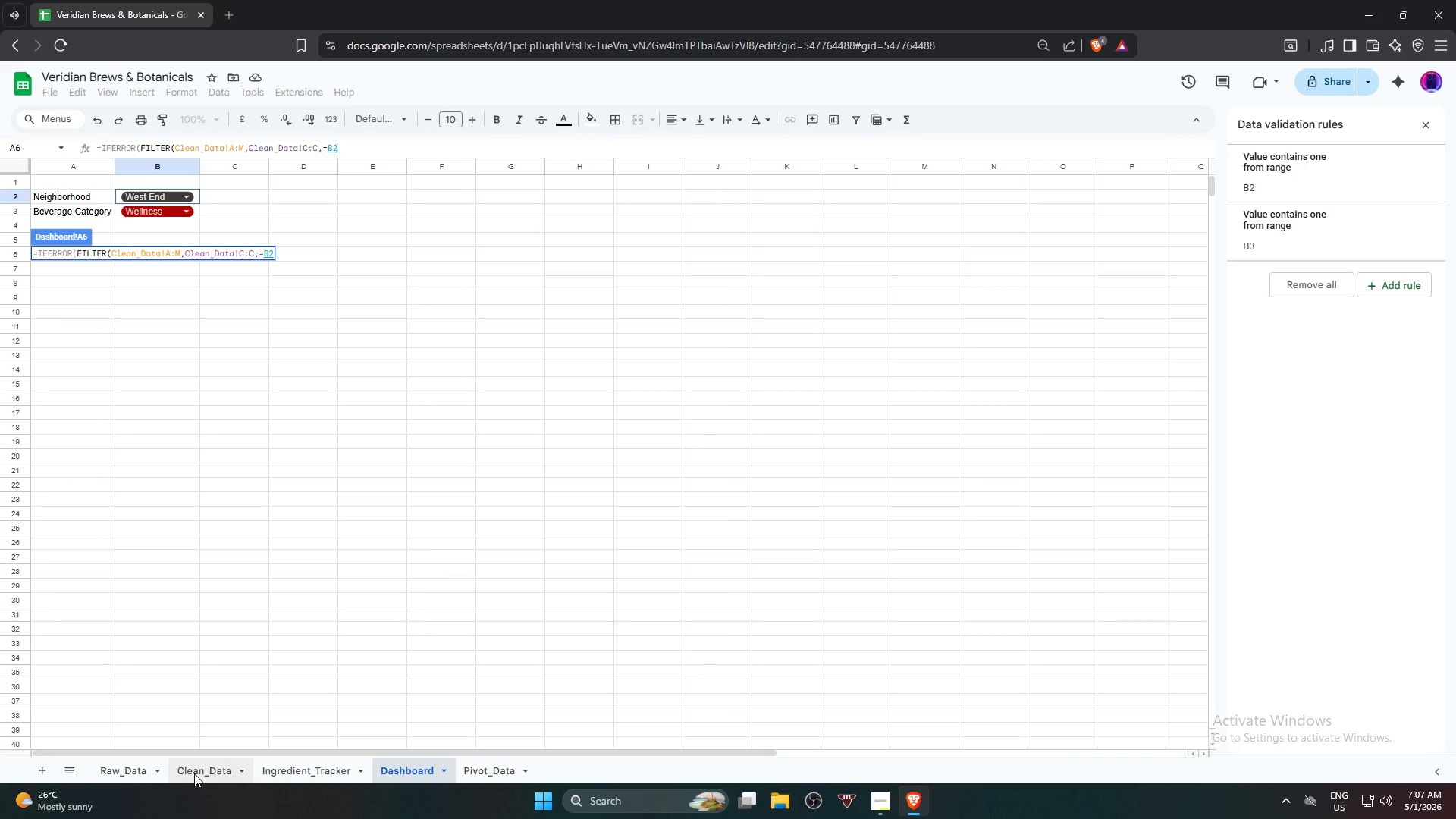 
wait(15.89)
 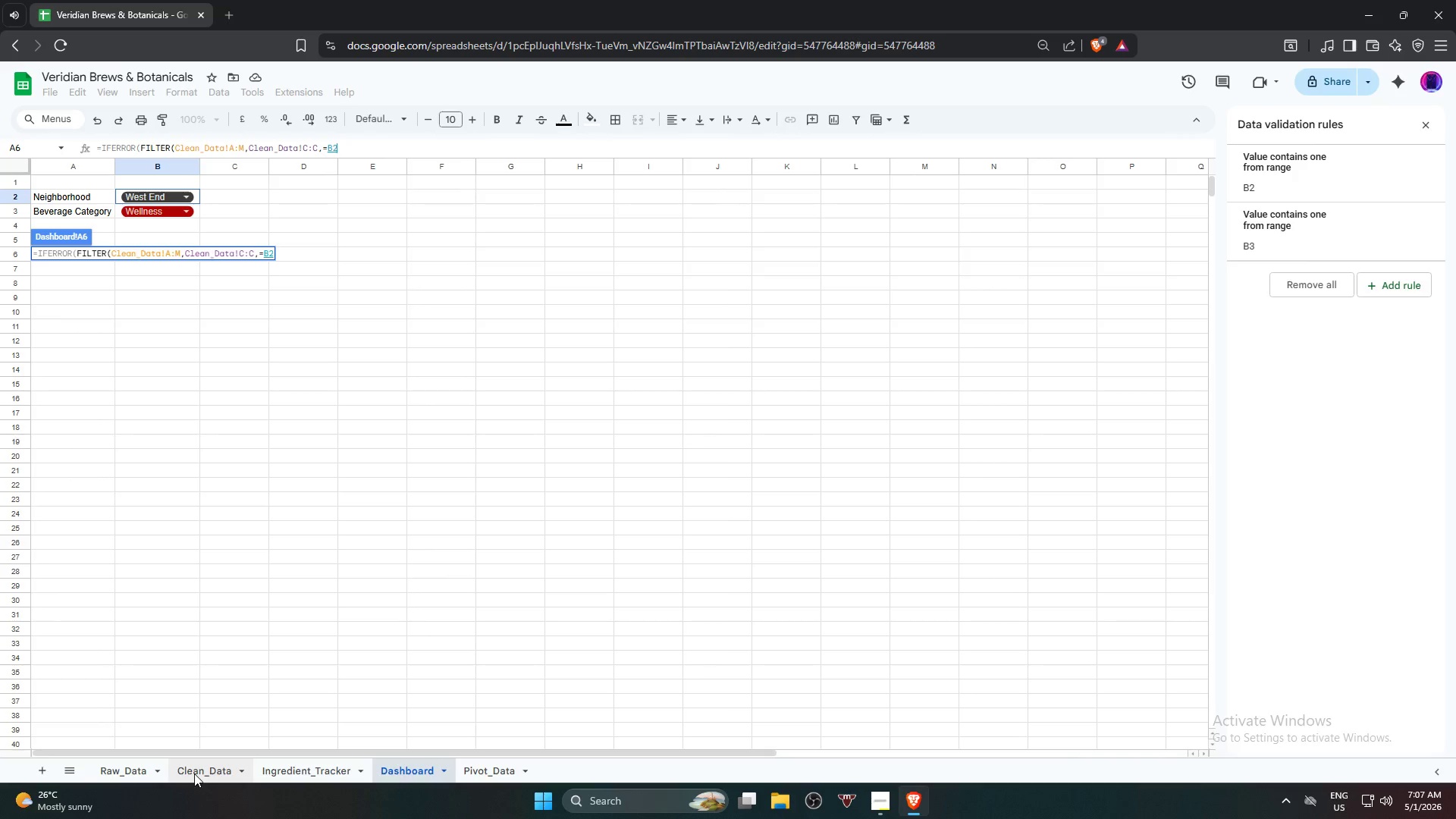 
key(Comma)
 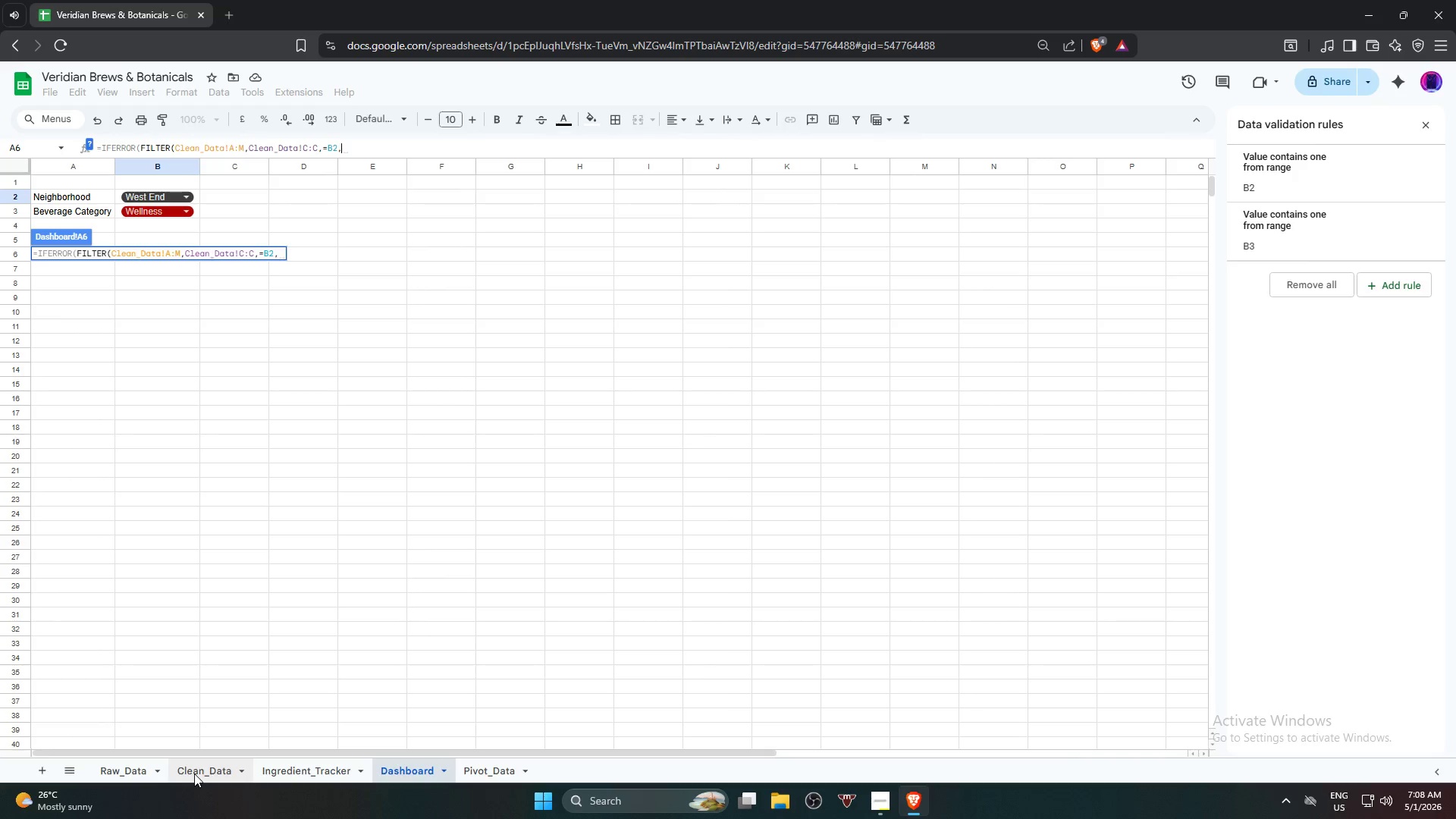 
left_click([194, 774])
 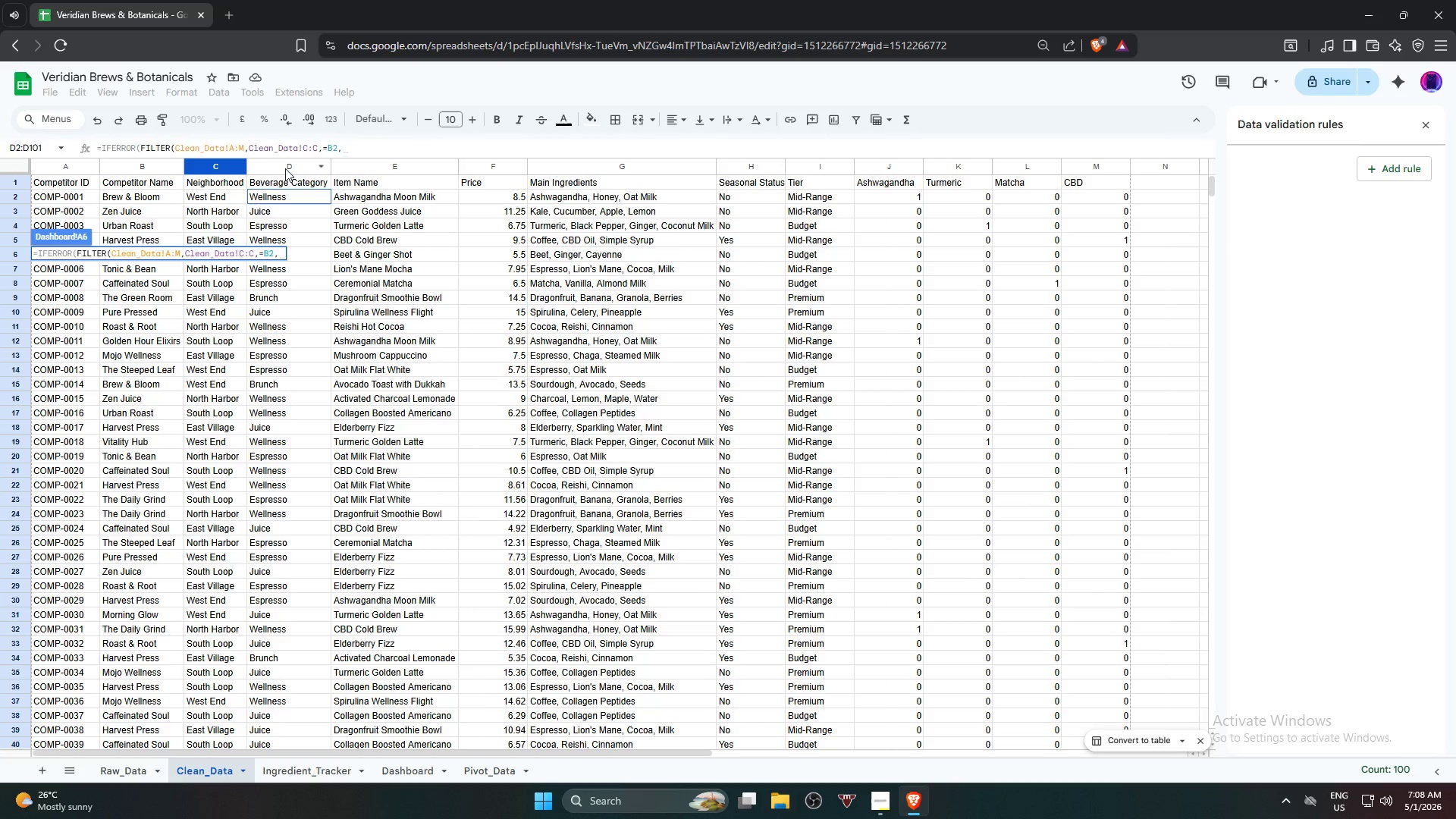 
left_click([287, 169])
 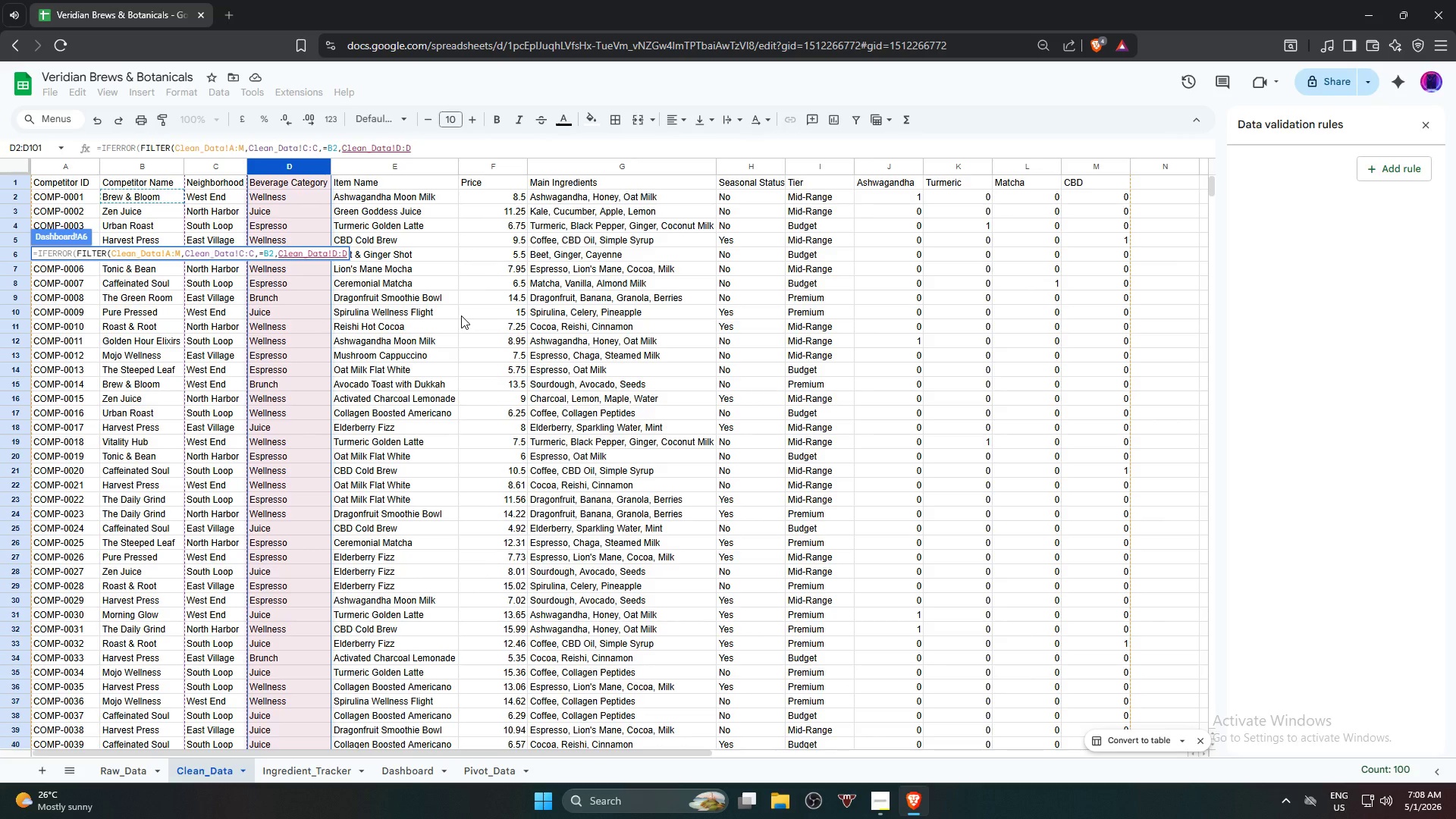 
wait(6.95)
 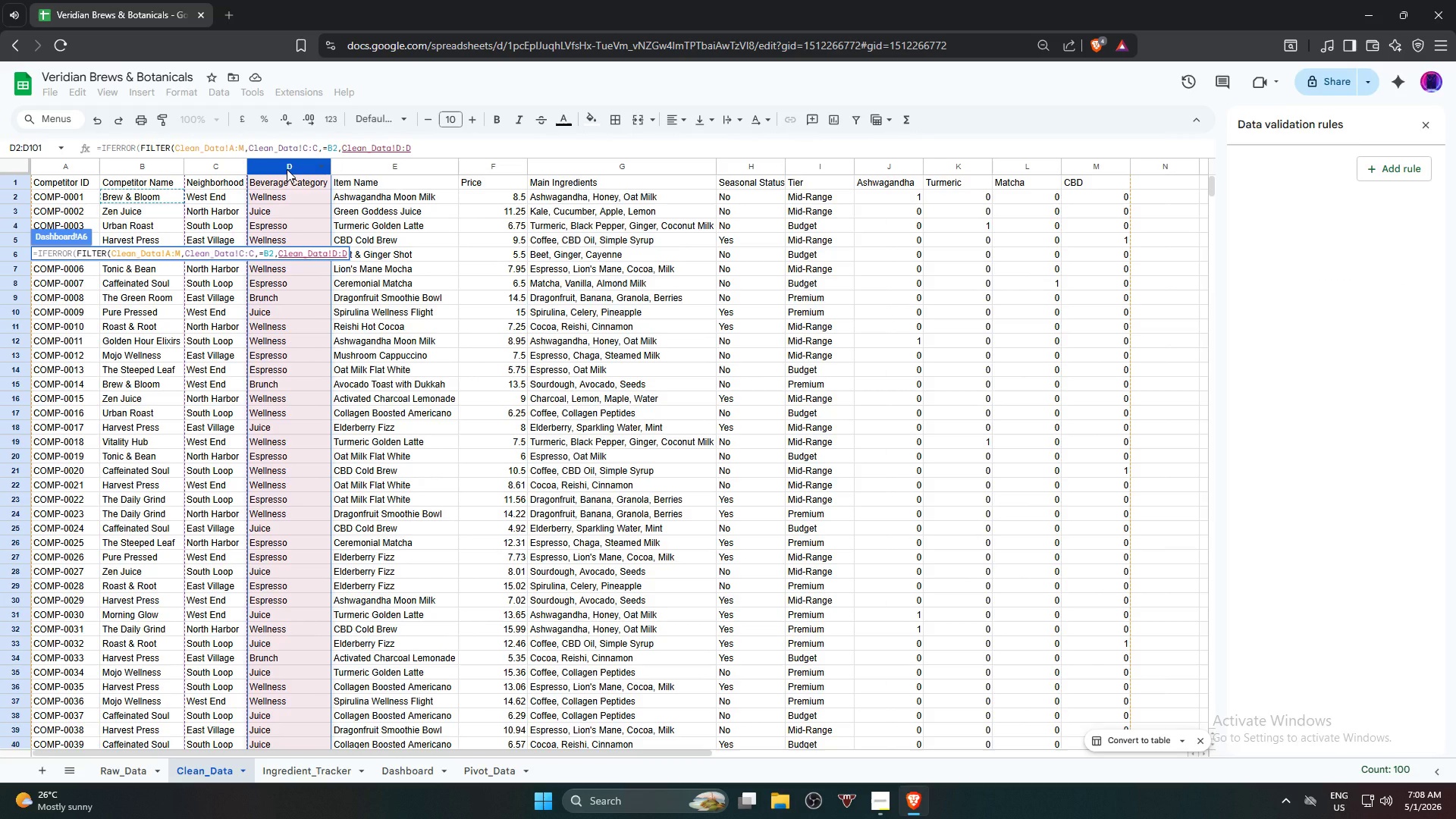 
key(Equal)
 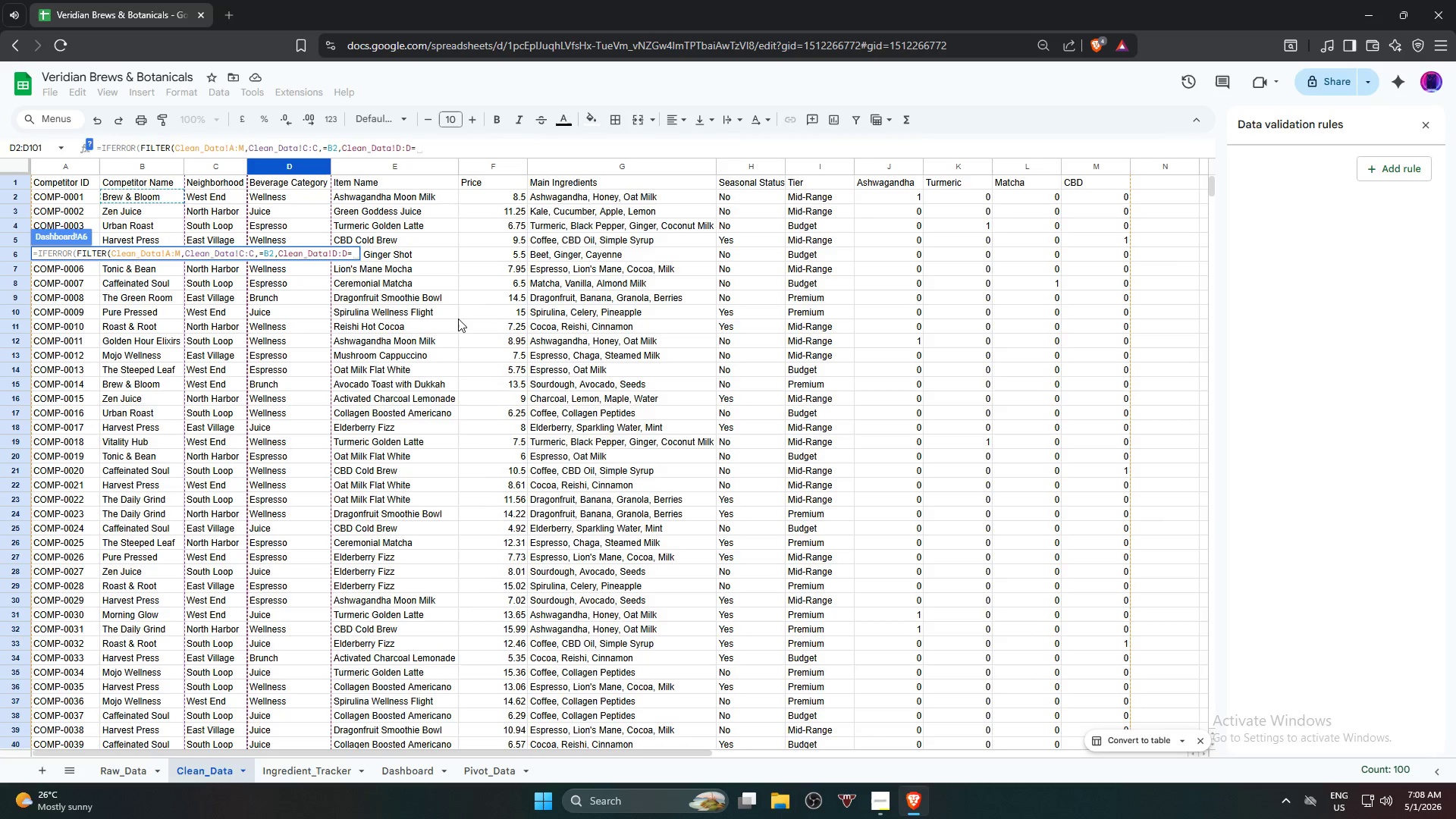 
wait(12.98)
 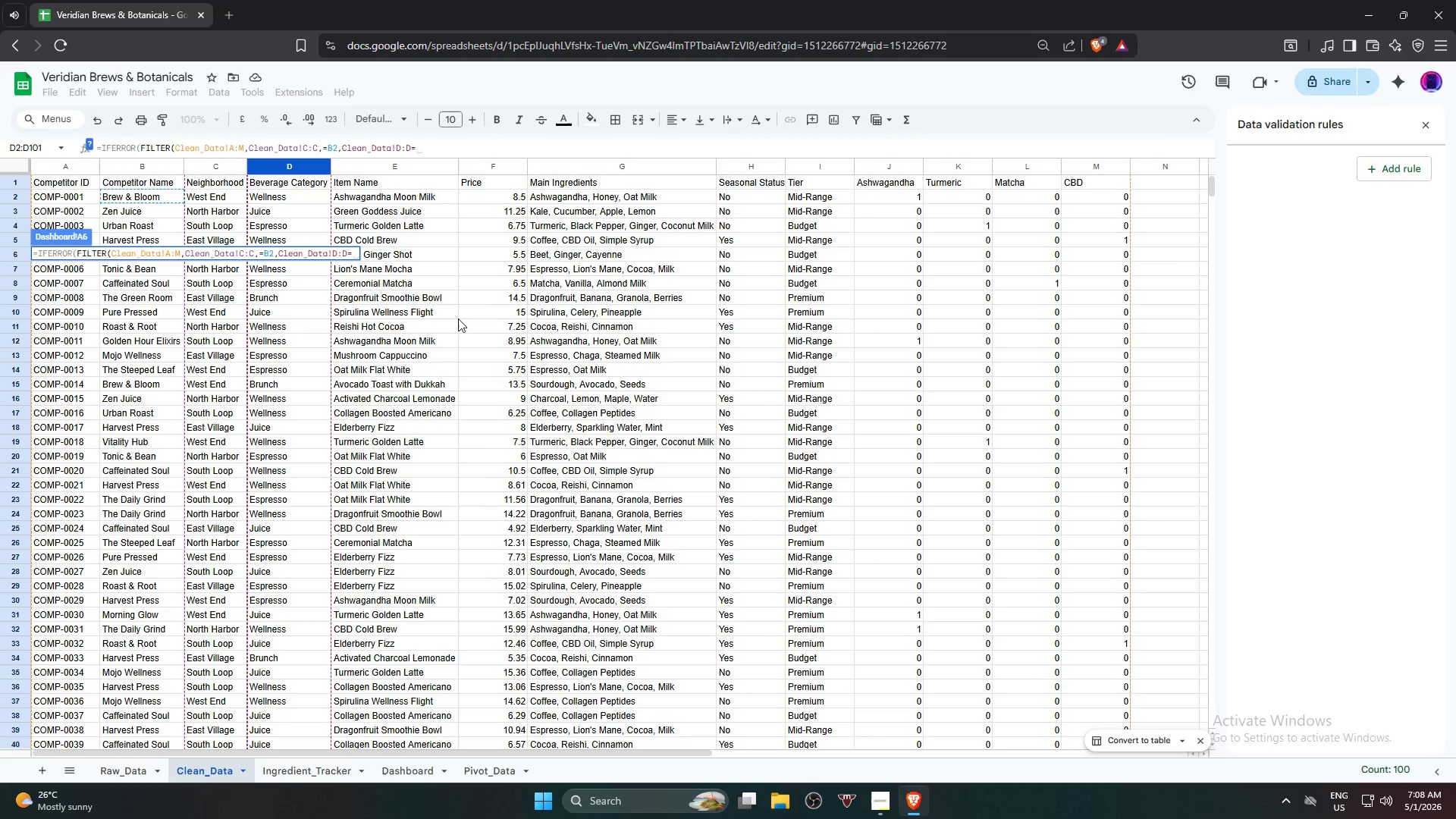 
left_click([406, 776])
 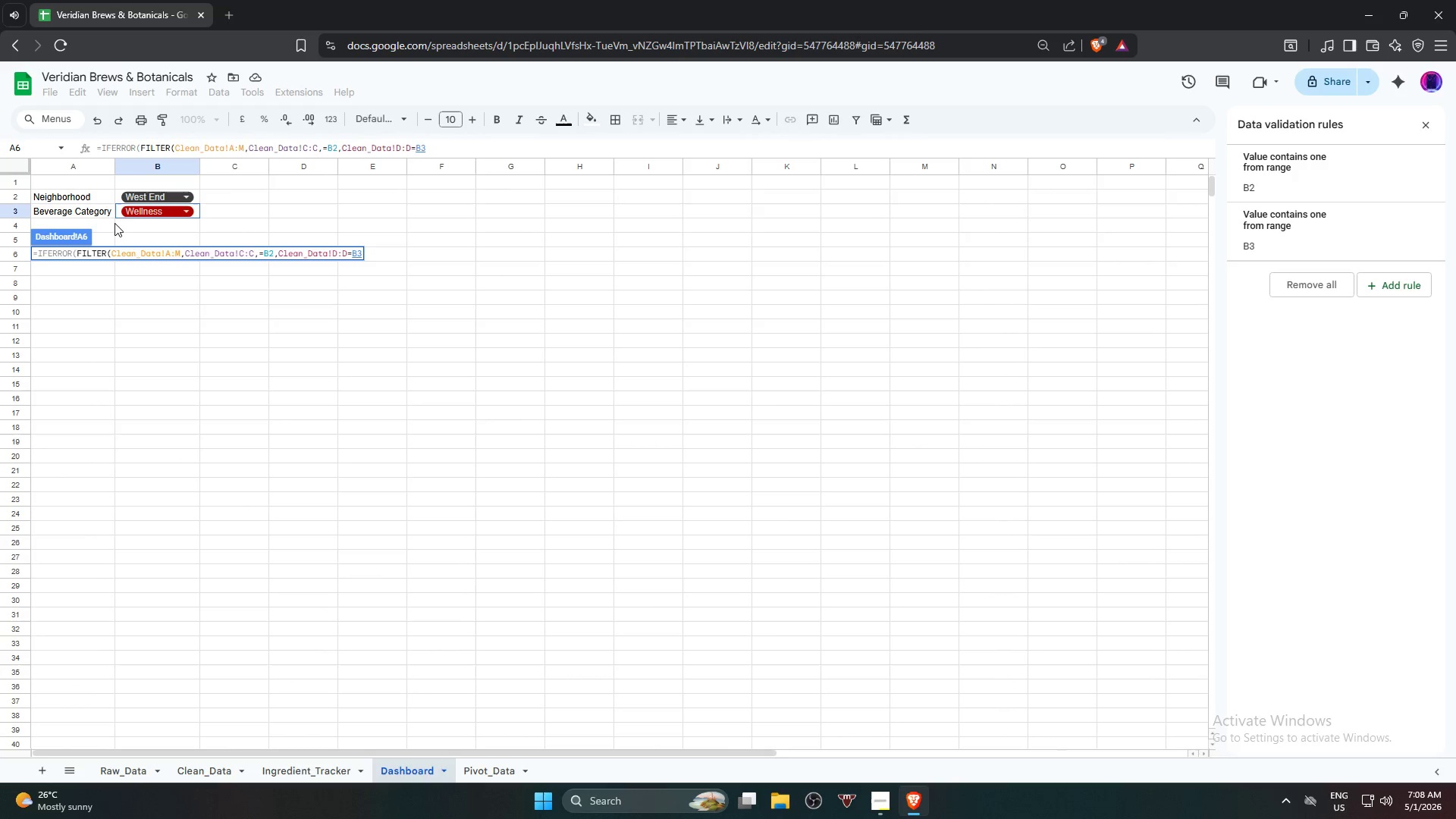 
type(,"Nod)
key(Backspace)
type( Data"))
 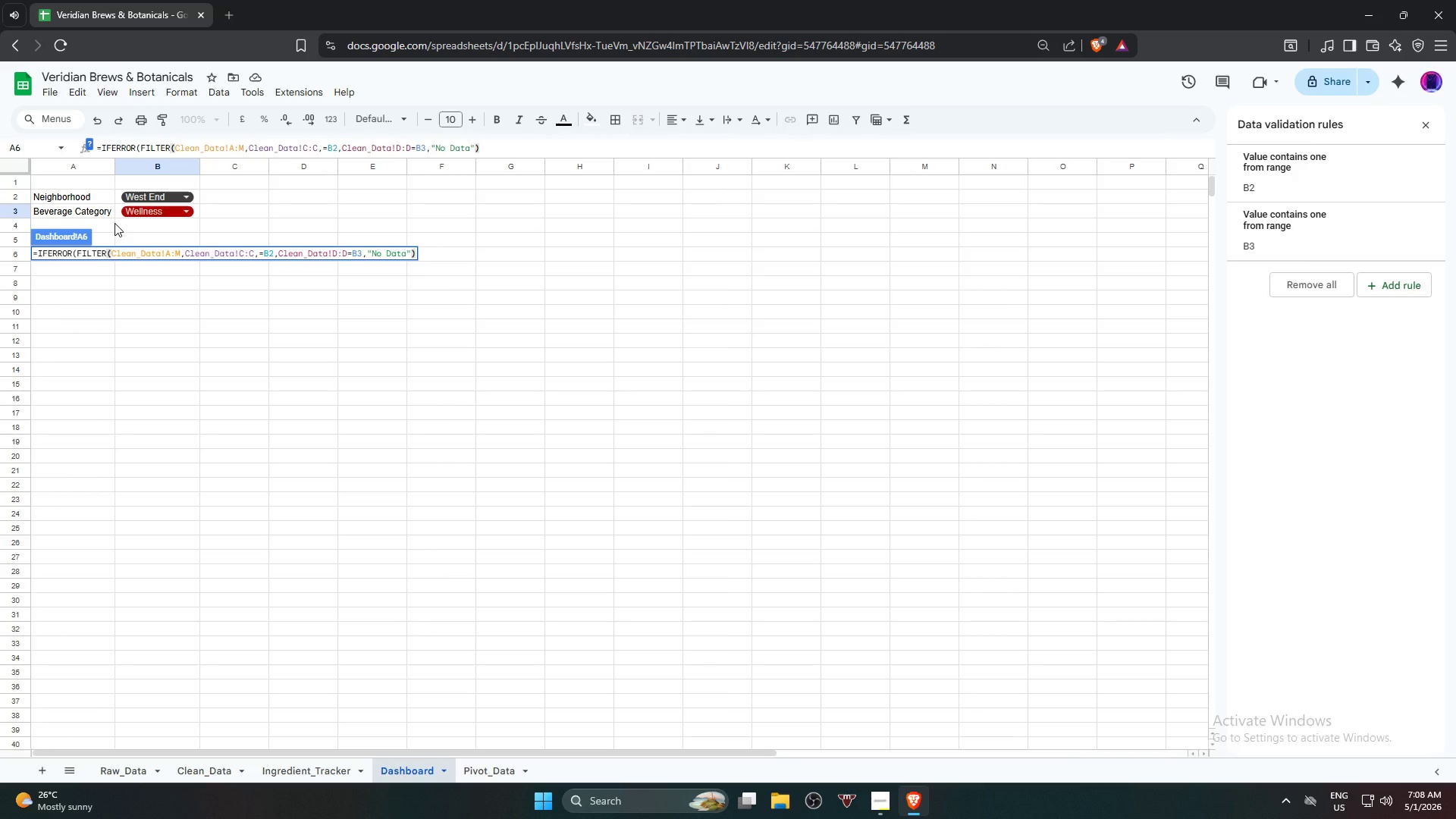 
key(Enter)
 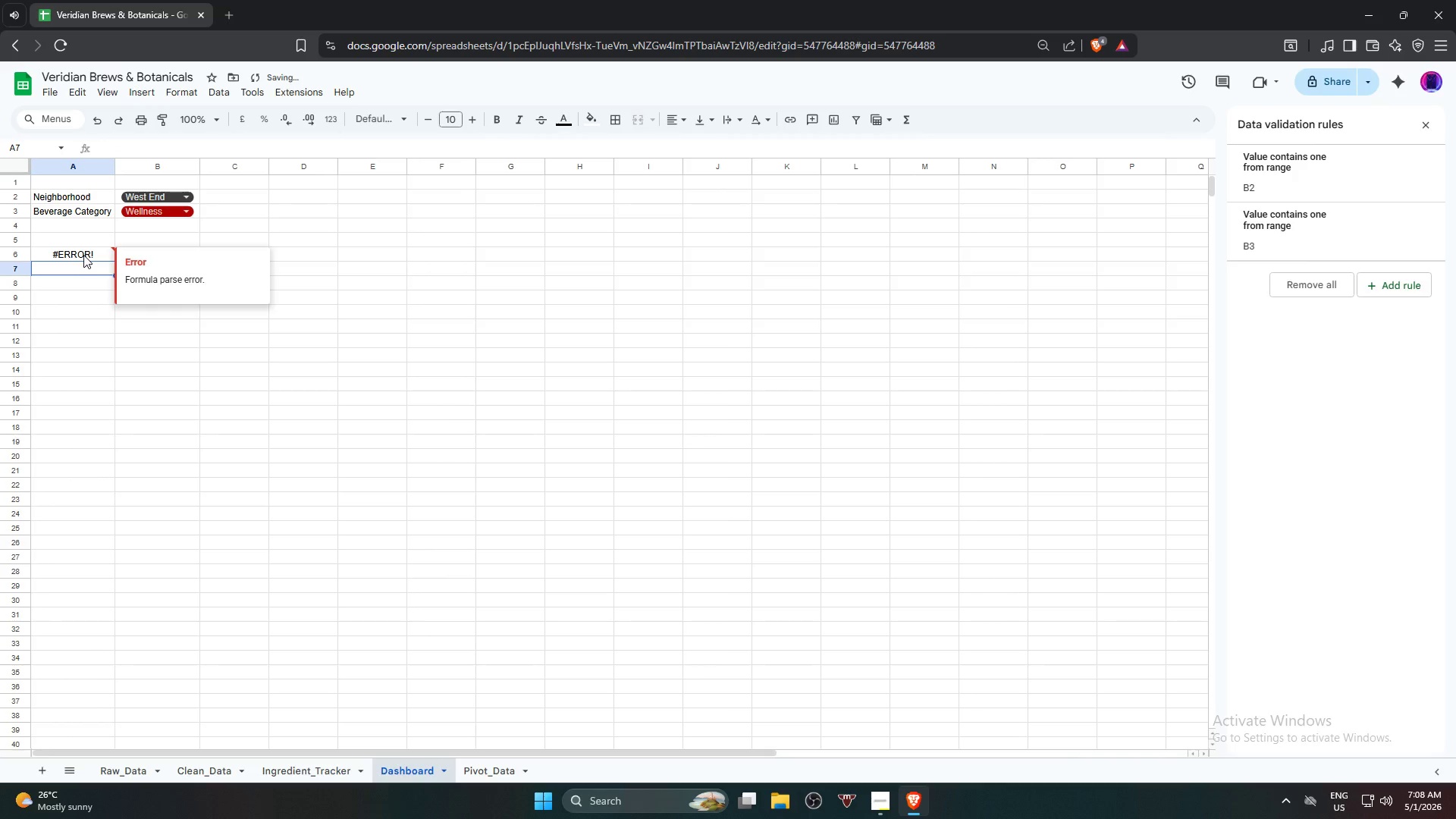 
left_click([83, 255])
 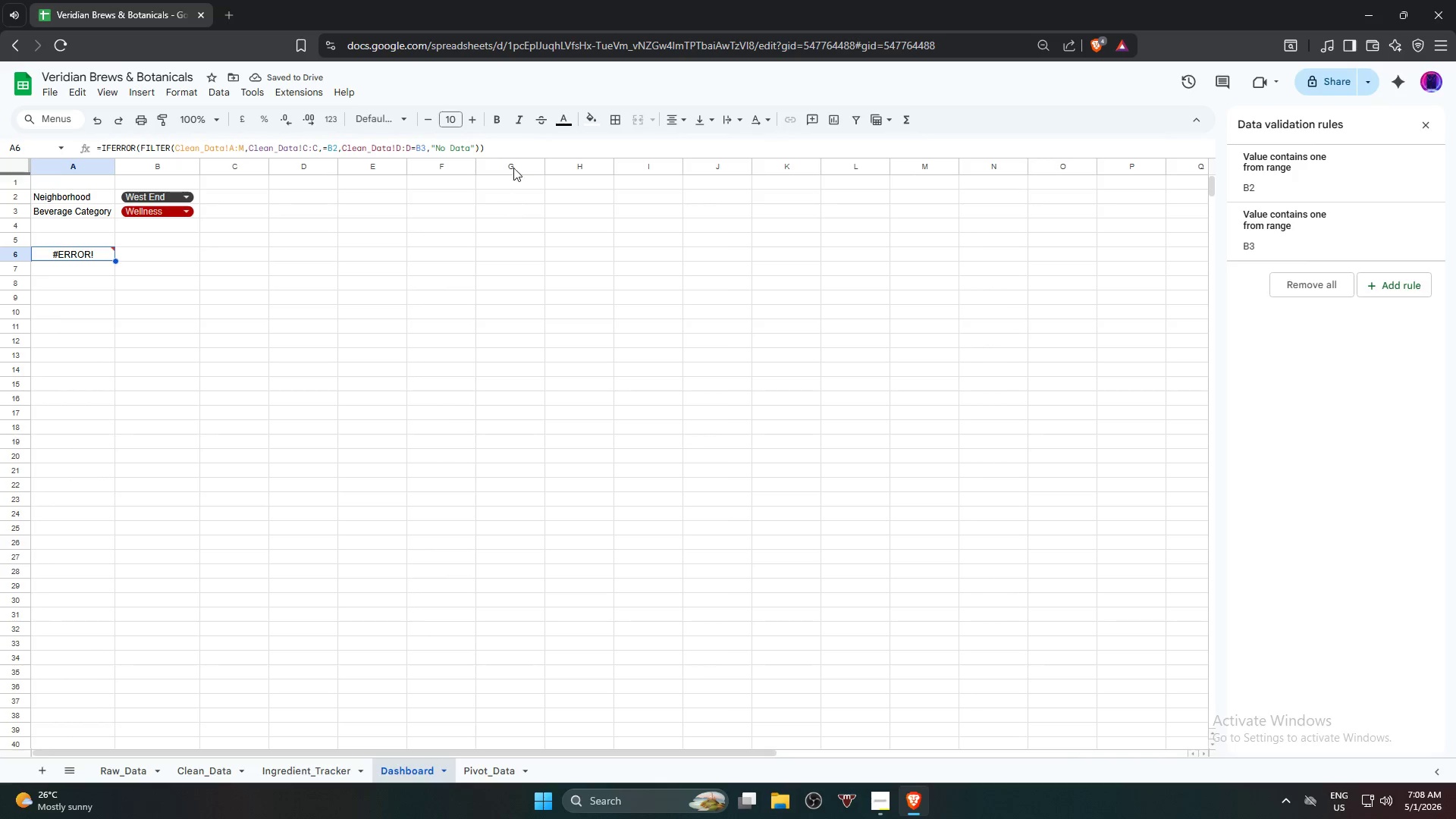 
left_click([520, 149])
 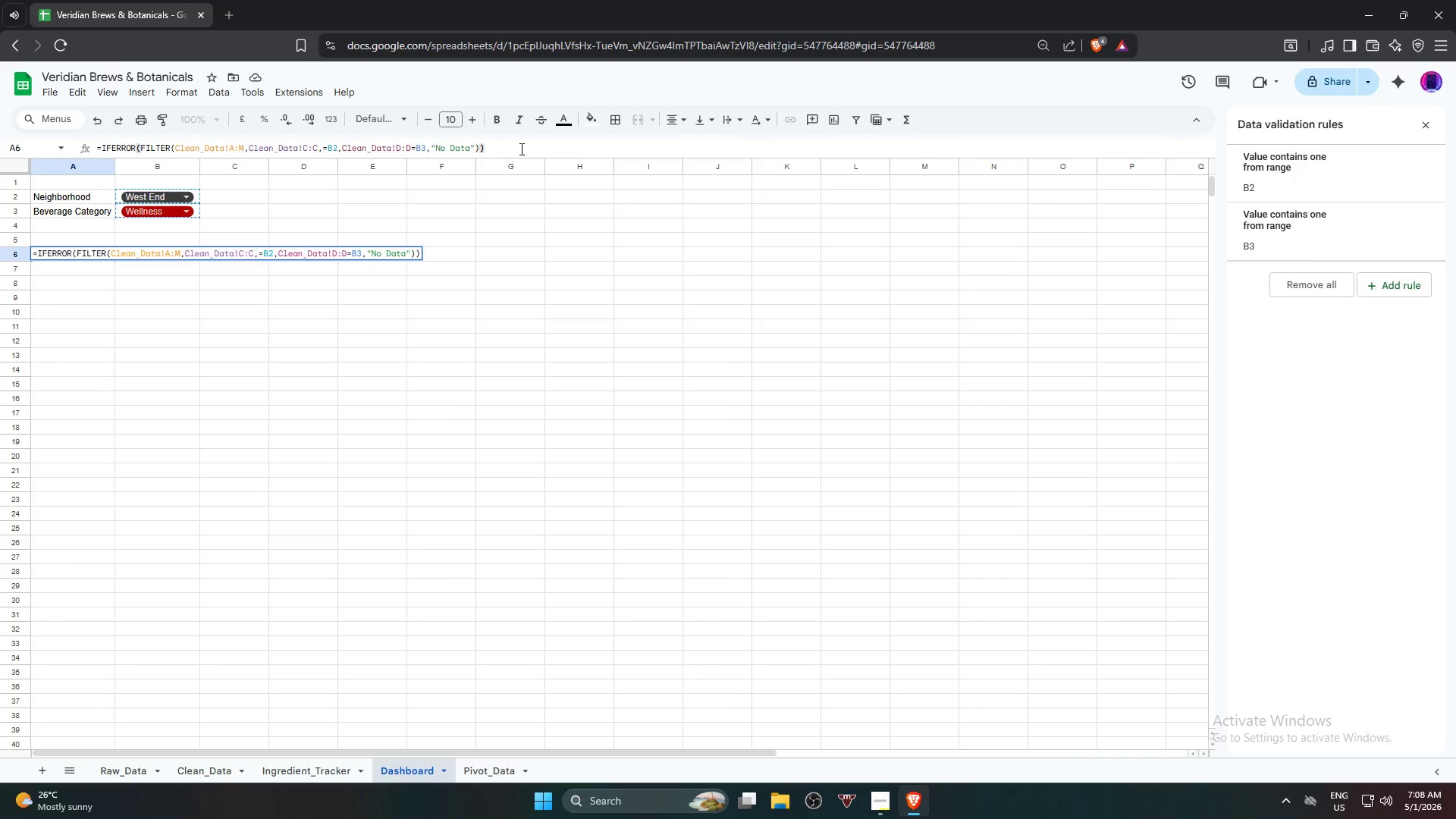 
hold_key(key=ArrowLeft, duration=1.5)
 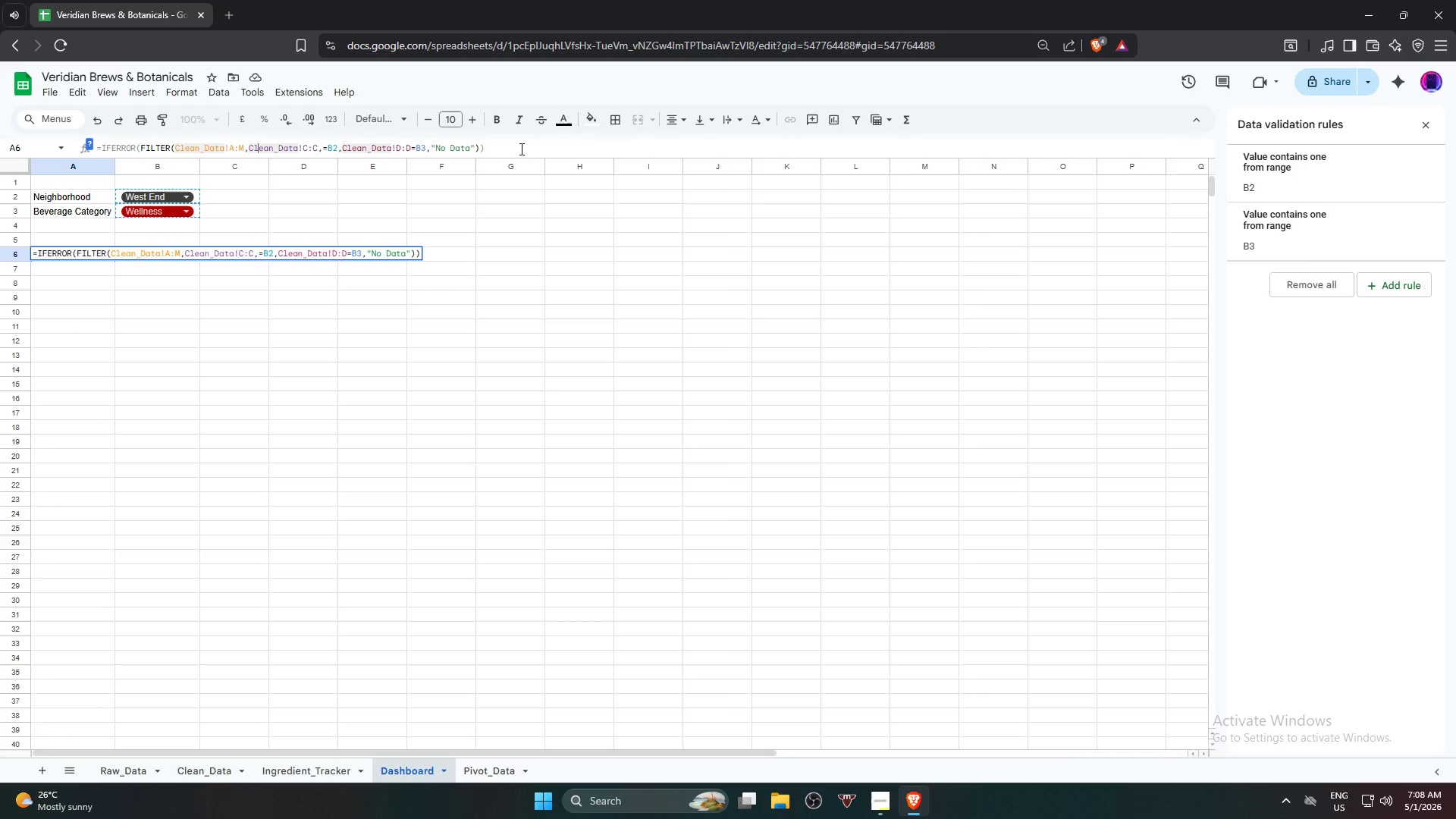 
hold_key(key=ArrowLeft, duration=0.83)
 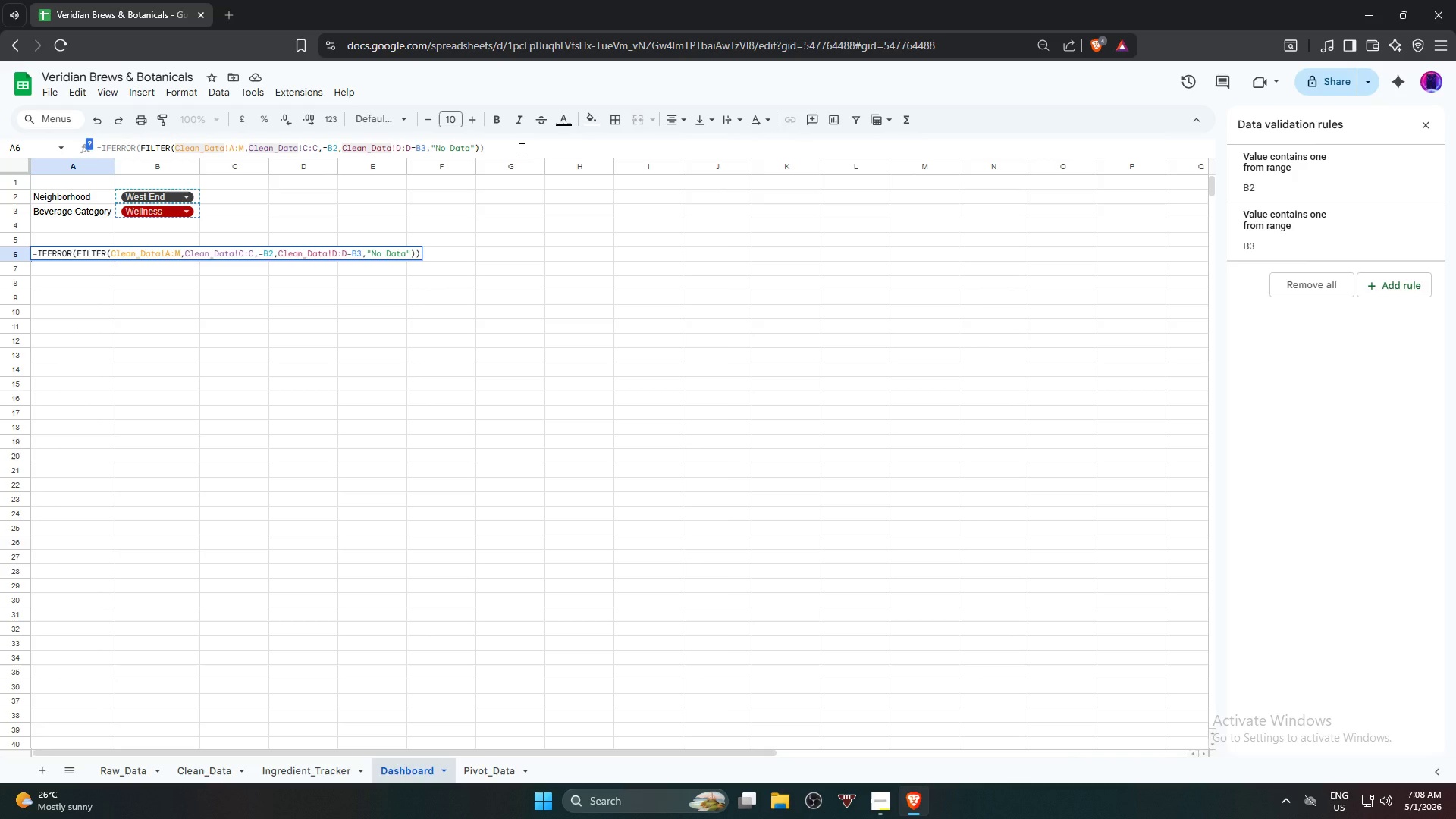 
hold_key(key=ArrowRight, duration=0.61)
 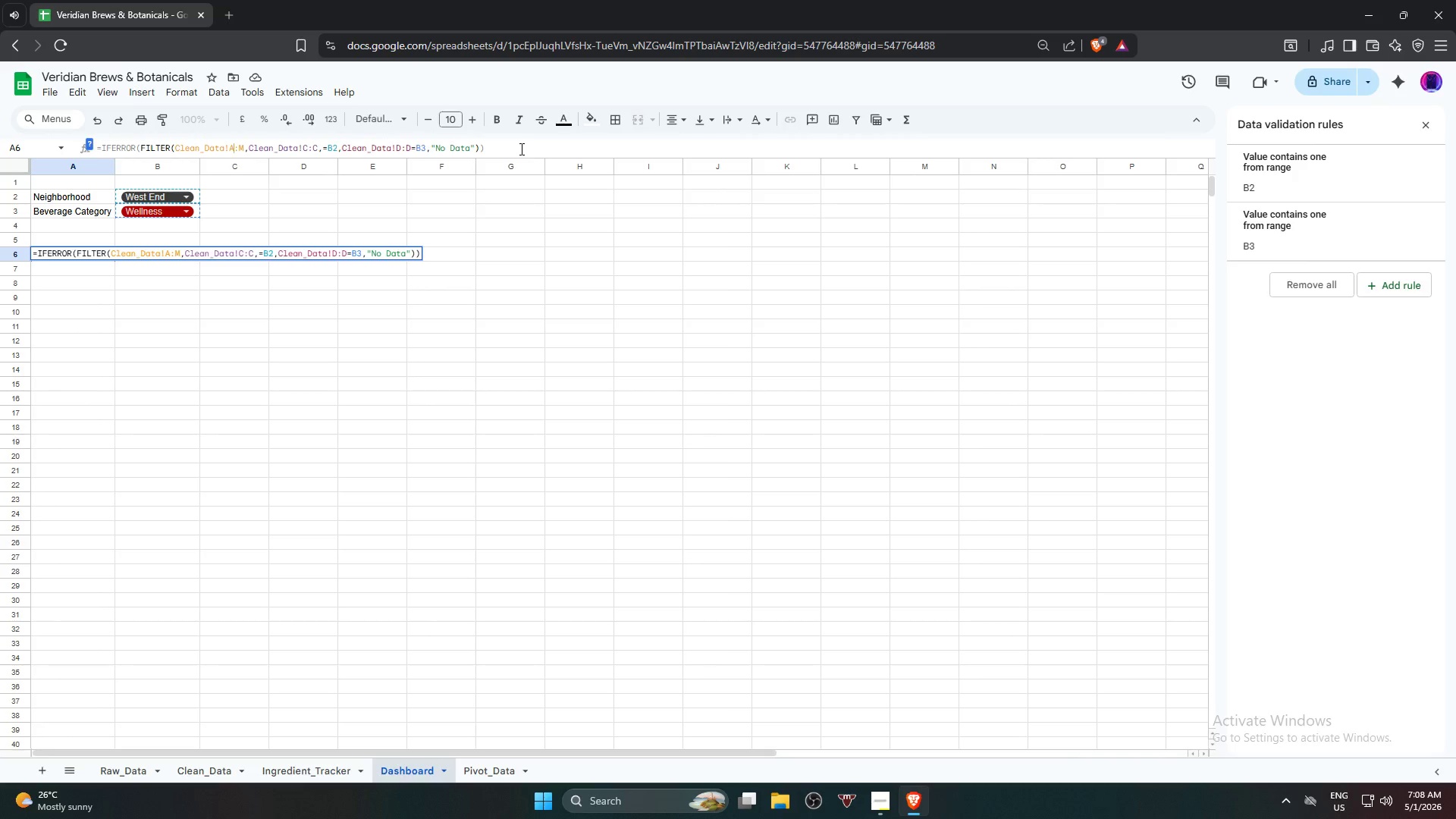 
key(ArrowRight)
 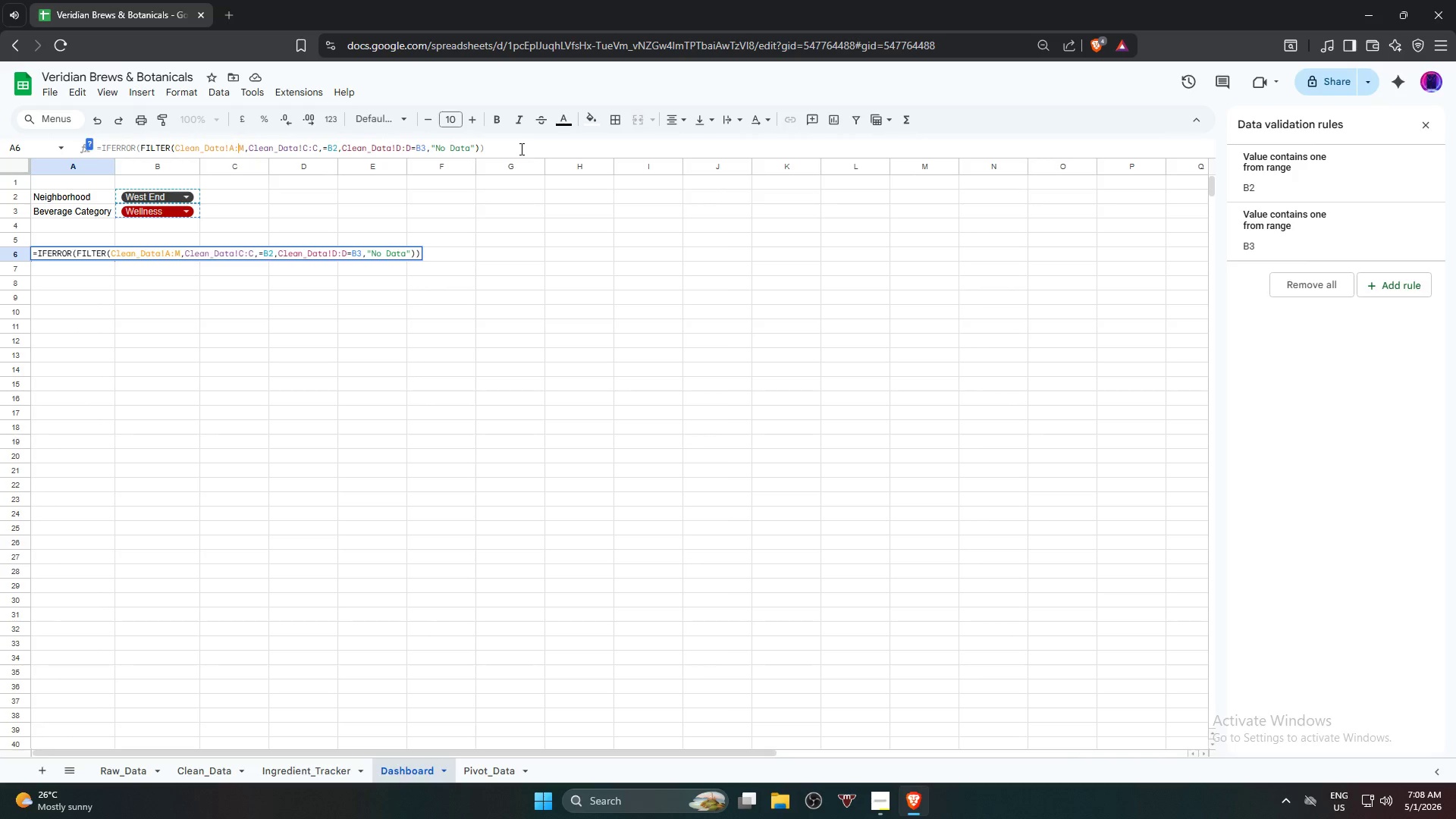 
key(ArrowRight)
 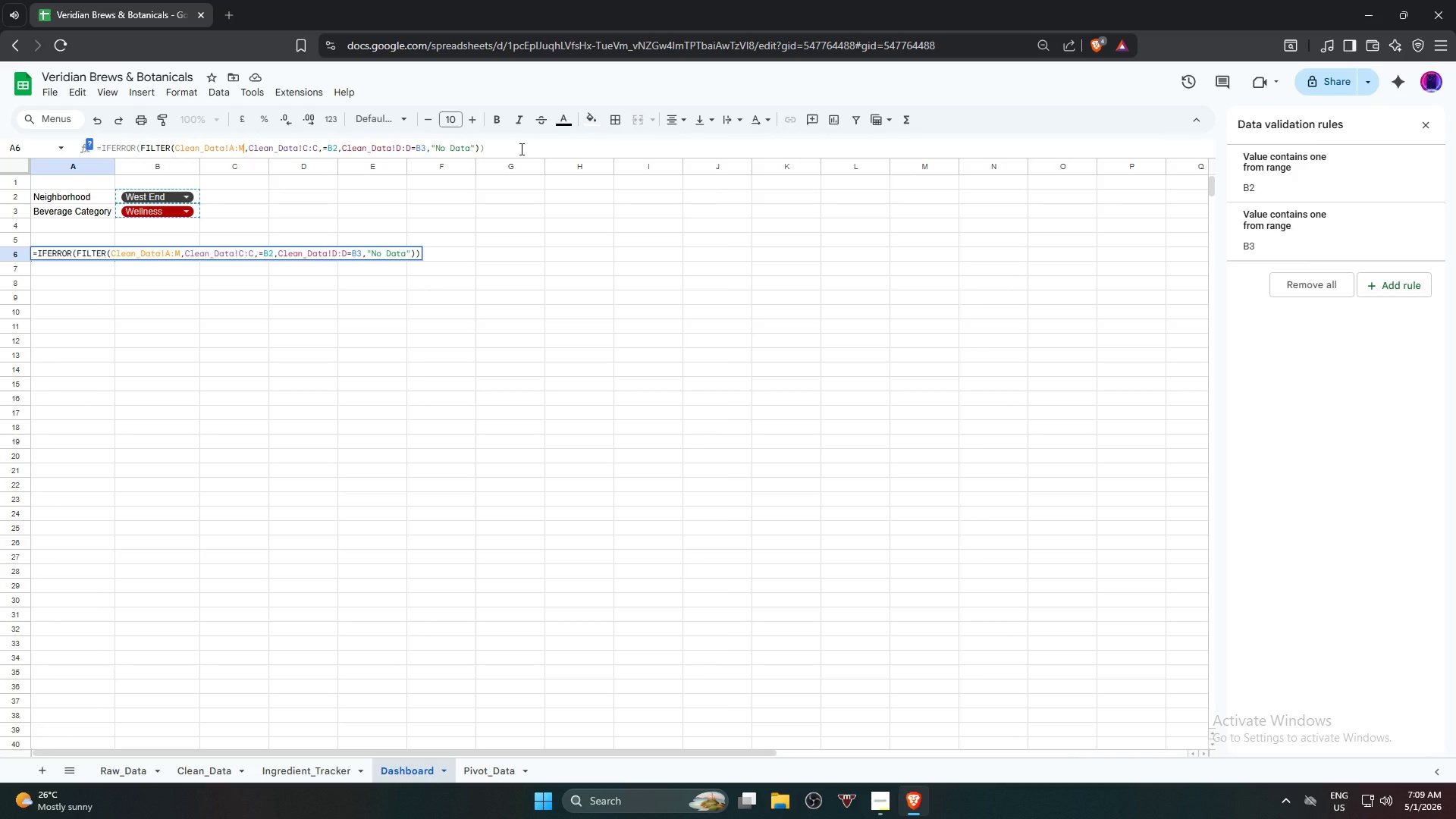 
key(ArrowRight)
 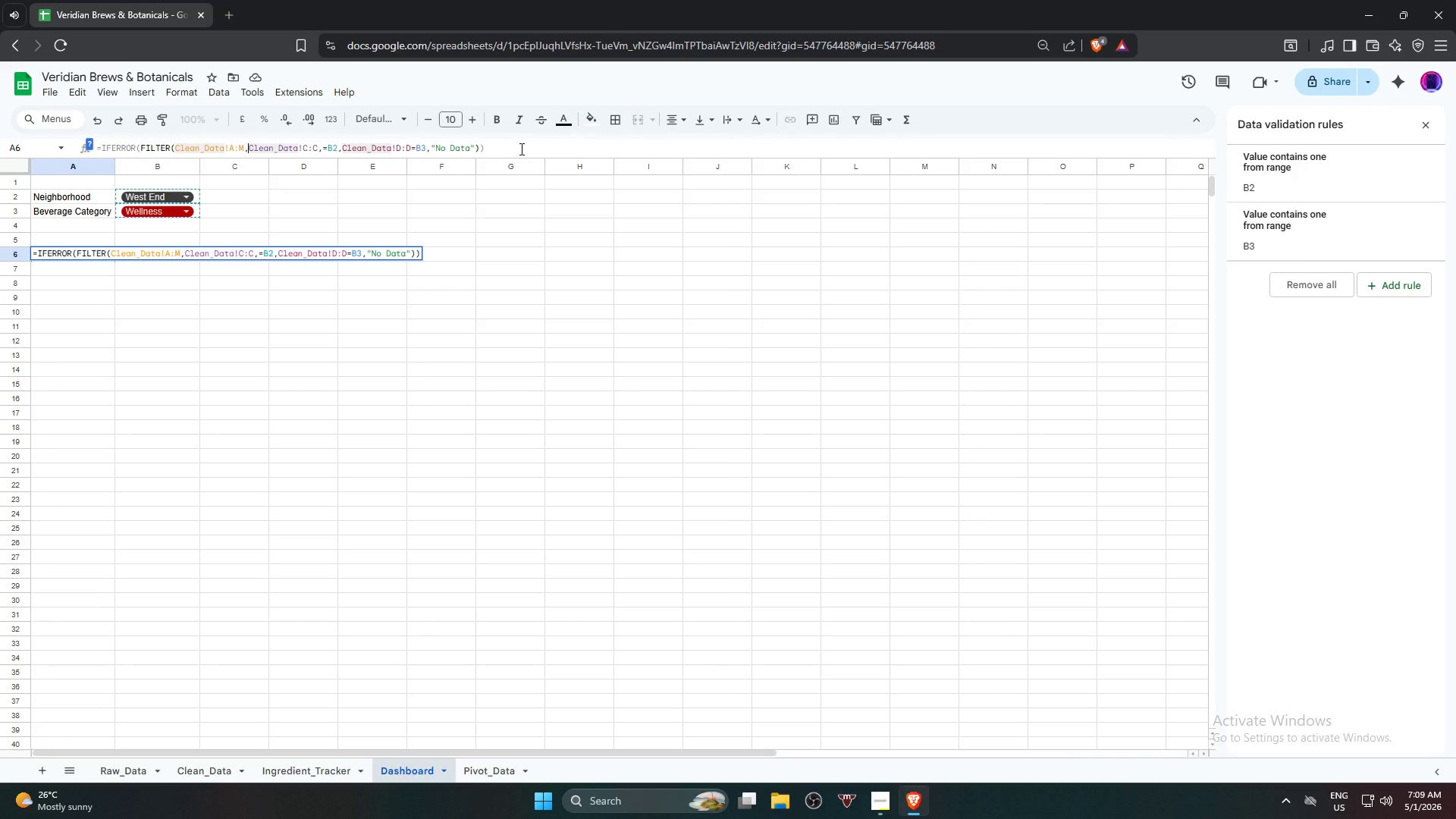 
hold_key(key=ArrowRight, duration=1.08)
 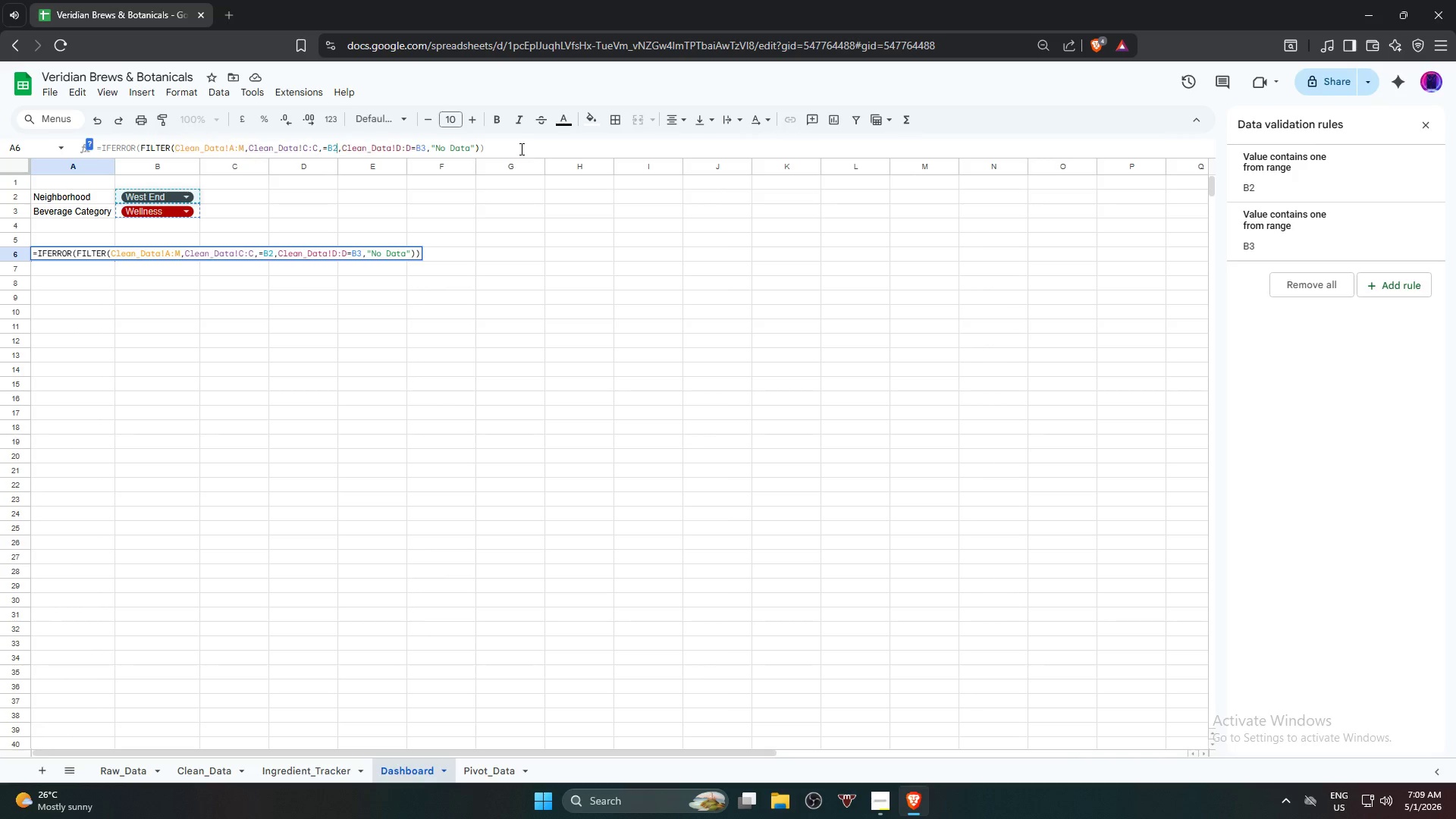 
key(ArrowLeft)
 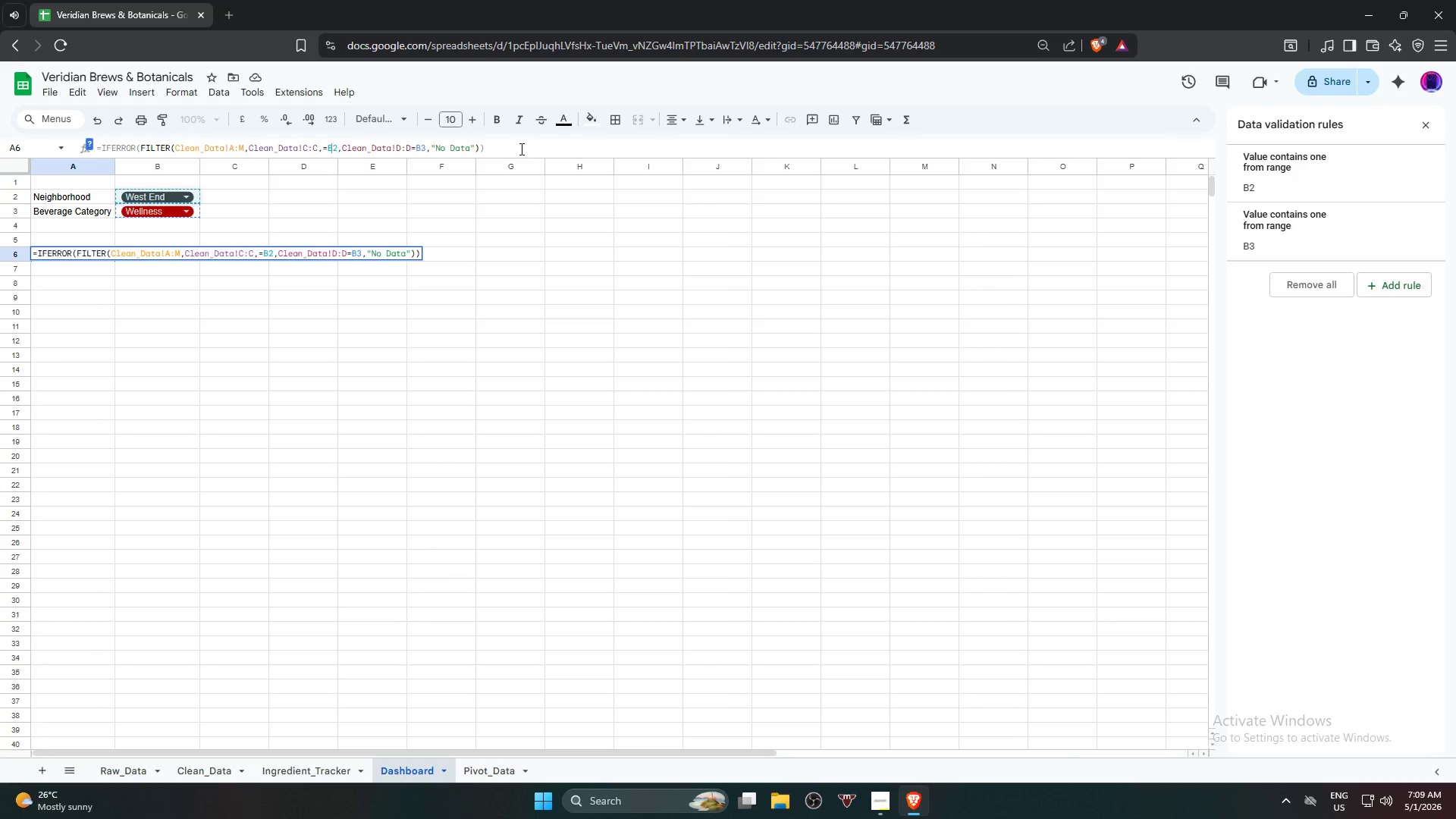 
key(ArrowLeft)
 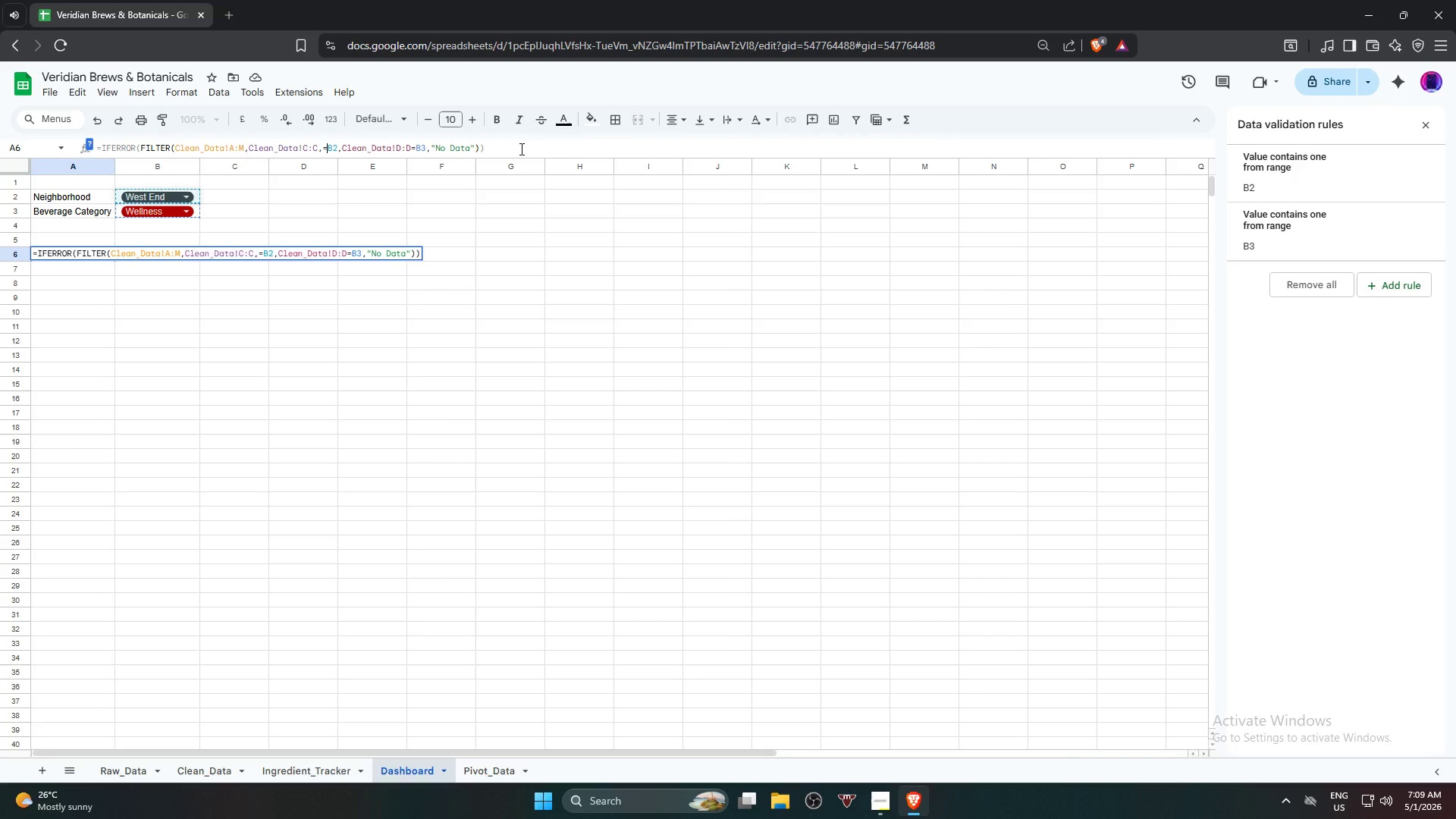 
key(ArrowLeft)
 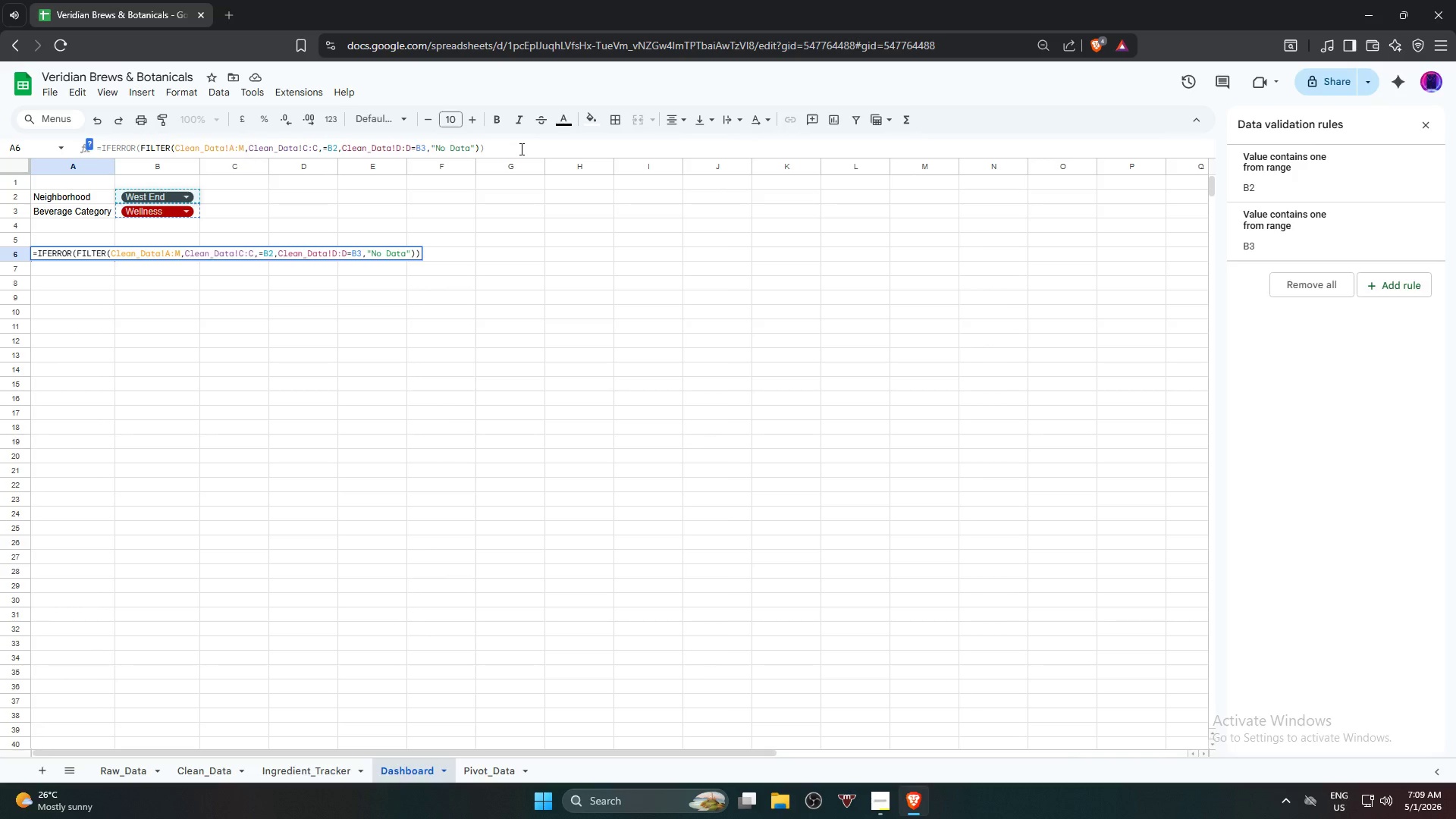 
key(ArrowLeft)
 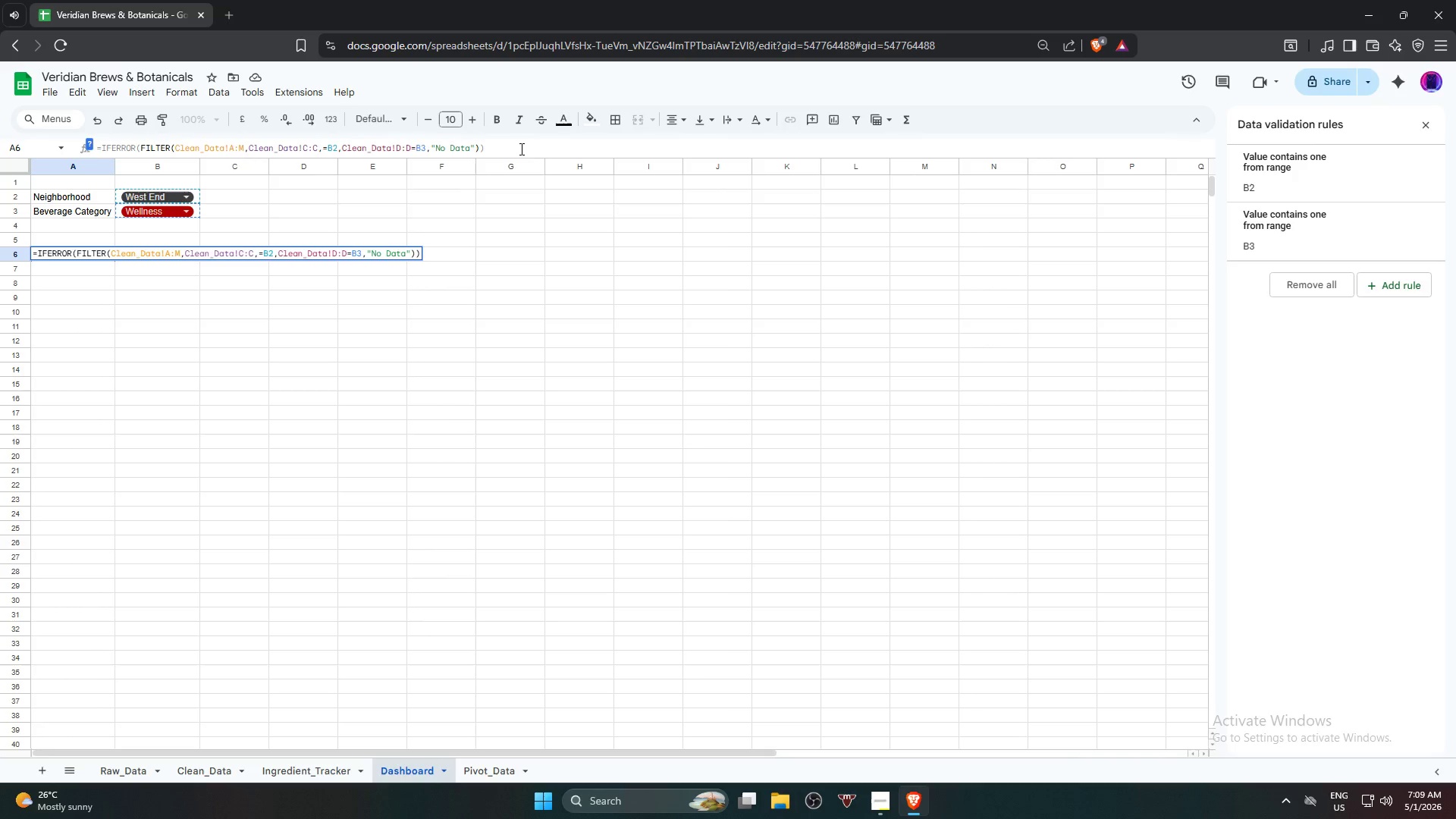 
key(Backspace)
 